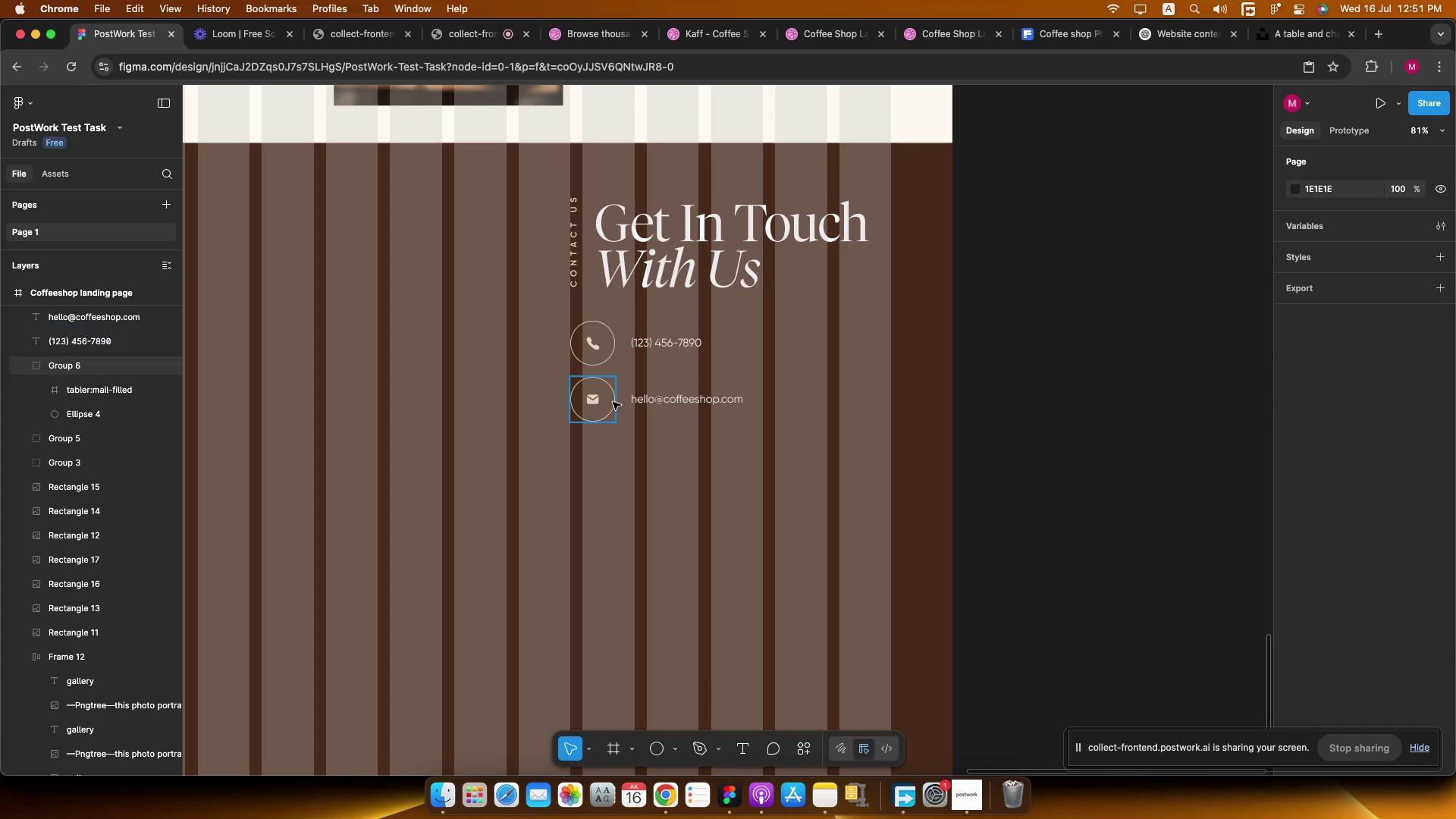 
hold_key(key=CommandLeft, duration=0.31)
scroll: coordinate [643, 400], scroll_direction: up, amount: 4.0
 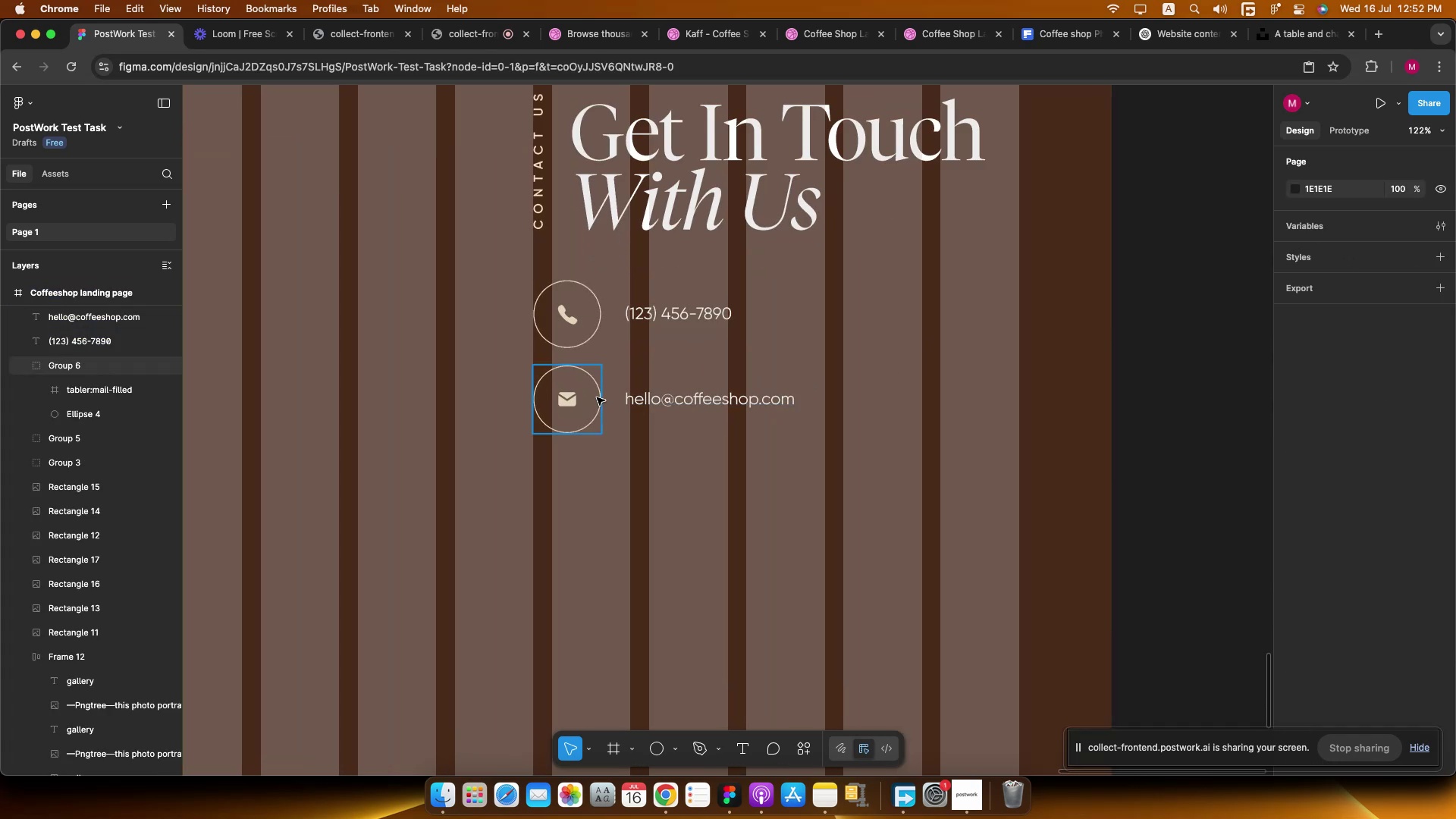 
left_click([592, 397])
 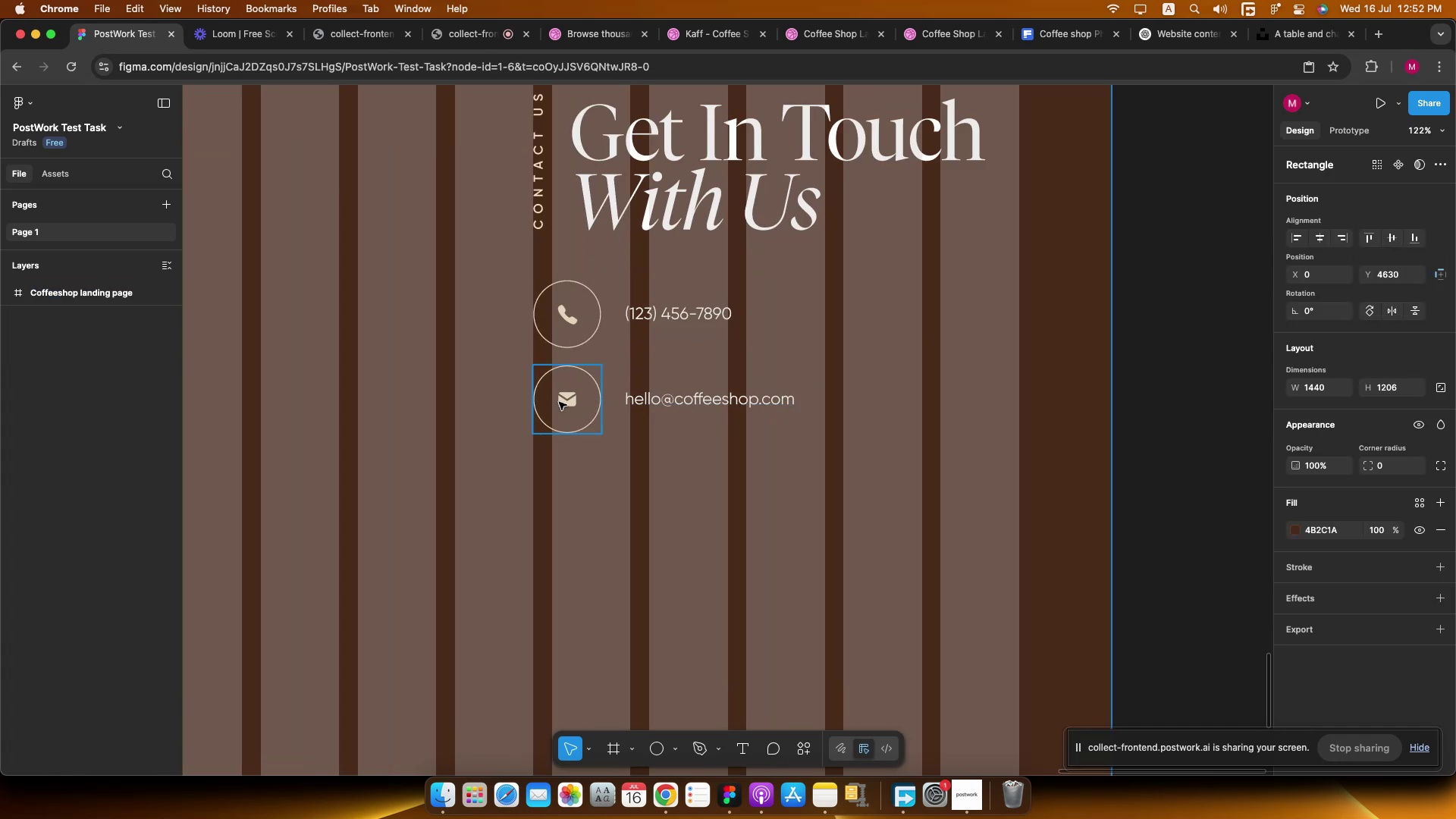 
left_click([559, 402])
 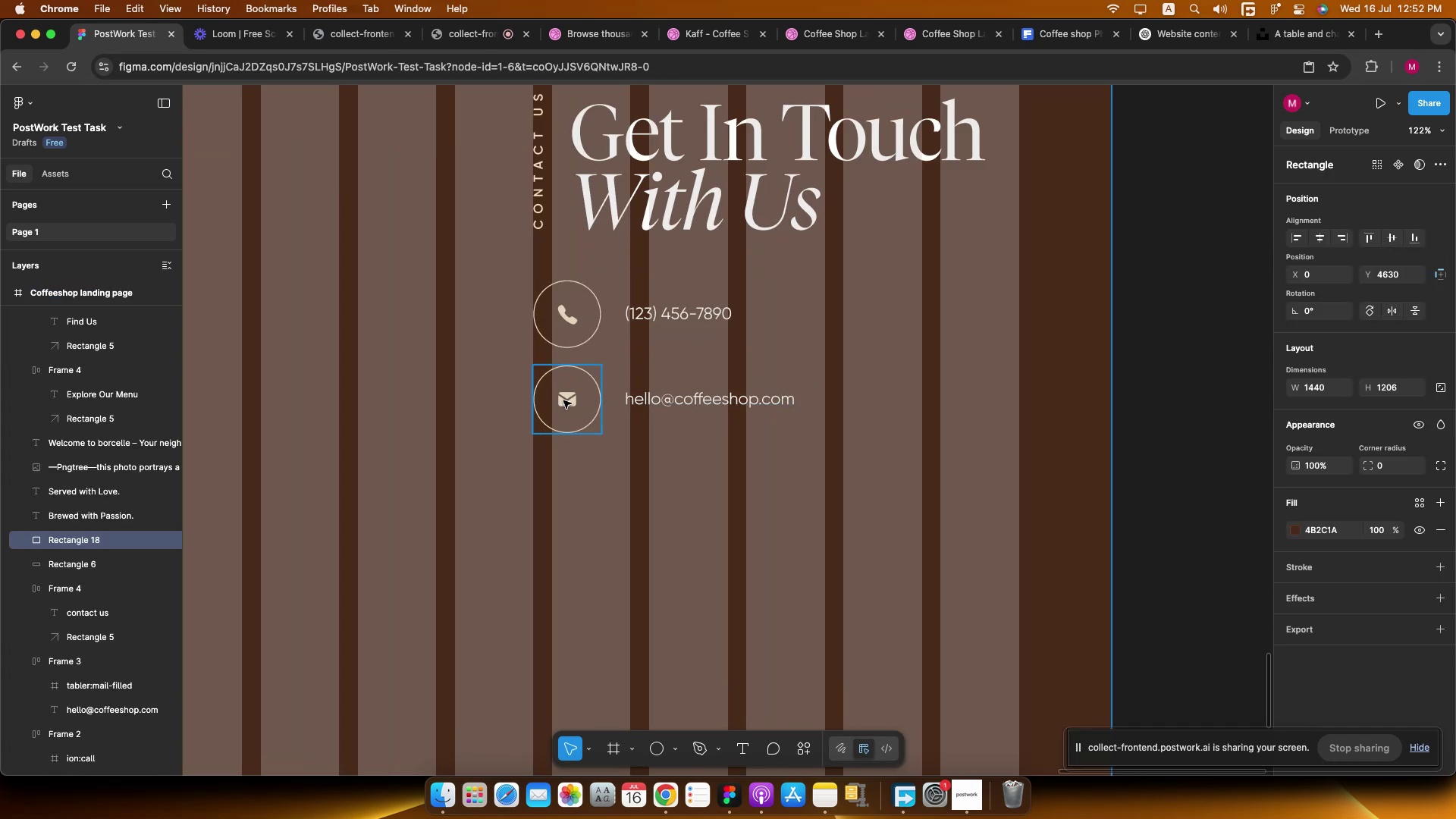 
hold_key(key=ShiftLeft, duration=2.5)
hold_key(key=OptionLeft, duration=2.54)
left_click_drag(start_coordinate=[565, 398], to_coordinate=[567, 482])
 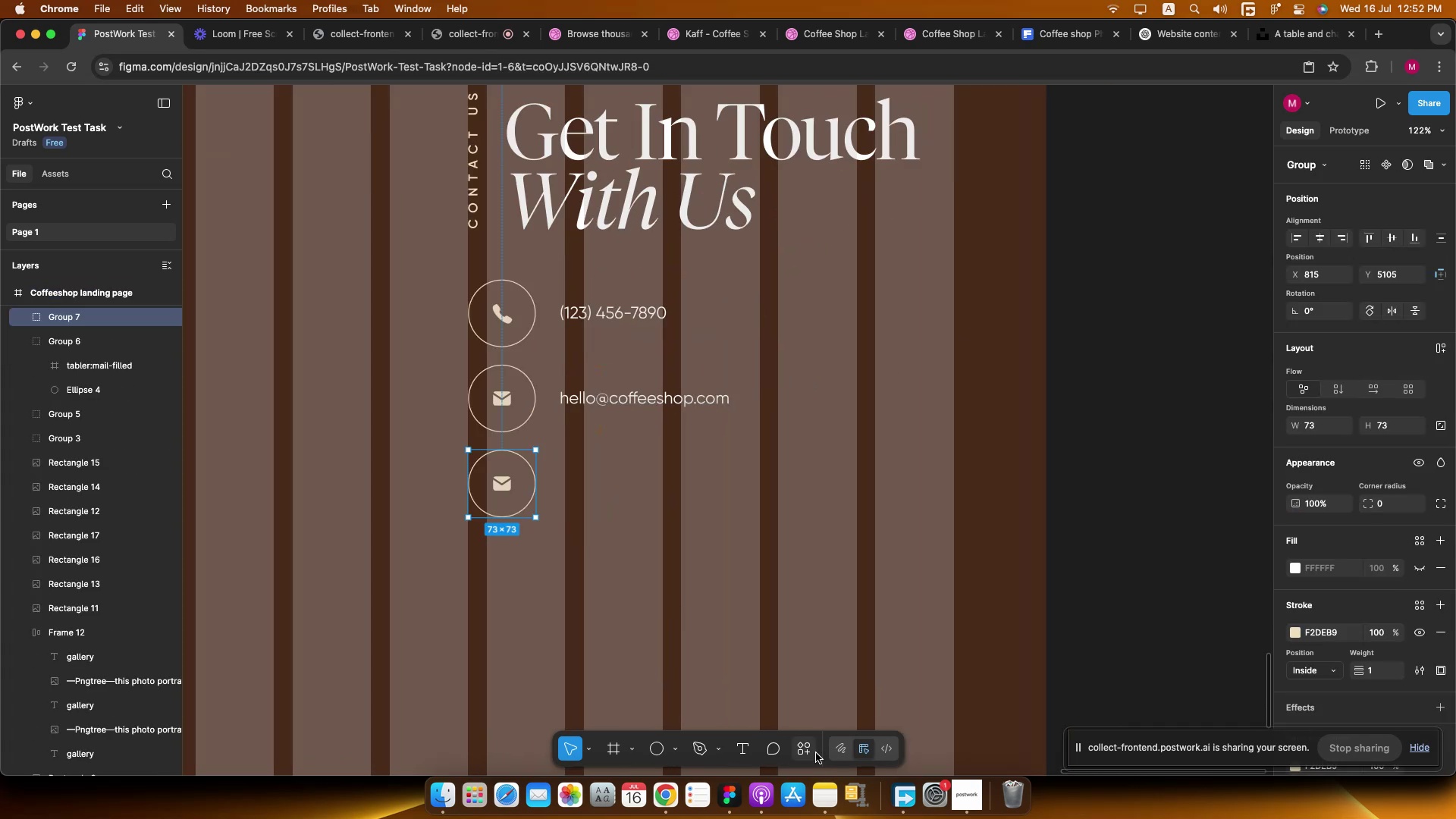 
left_click([807, 745])
 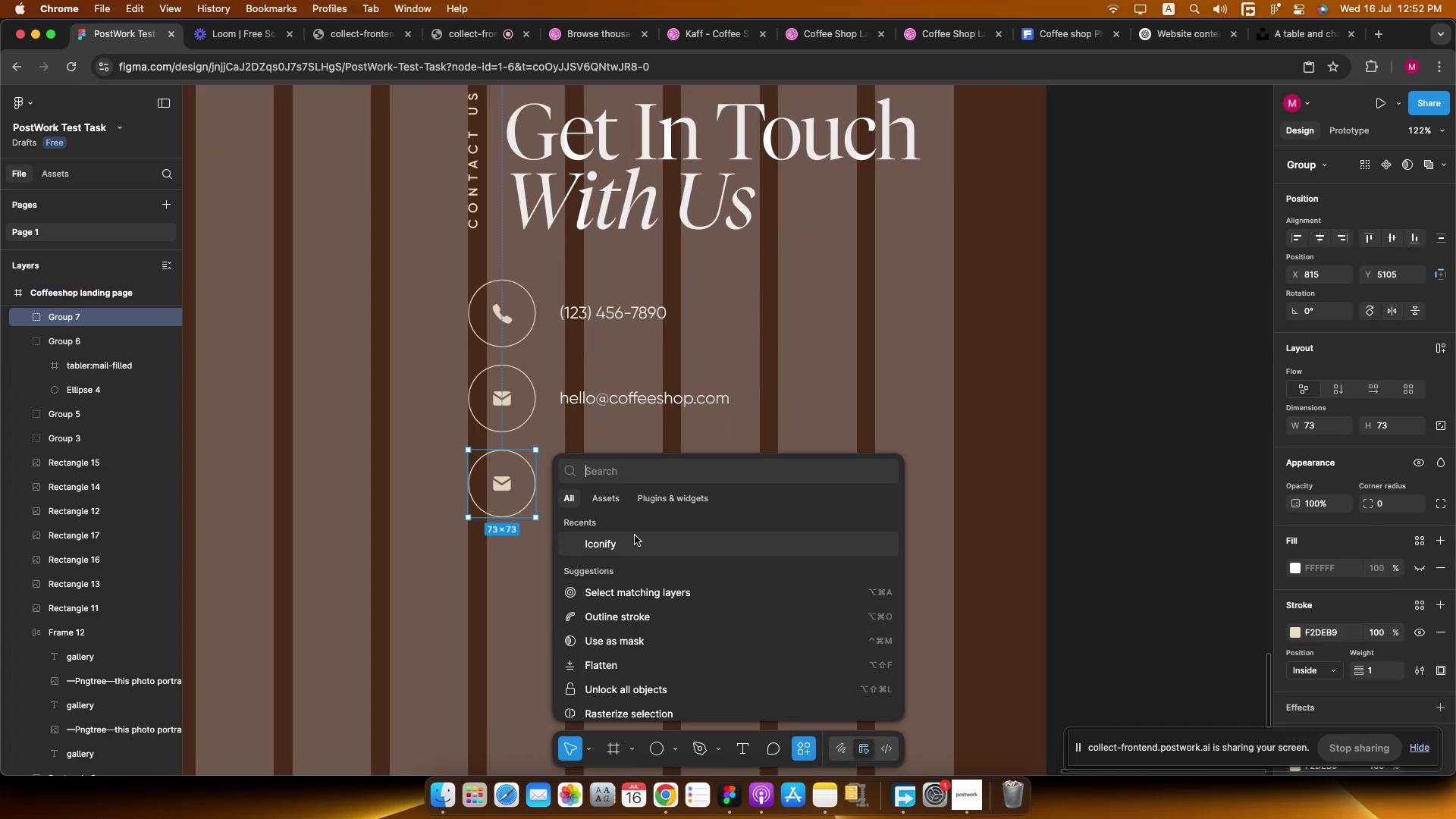 
left_click([611, 541])
 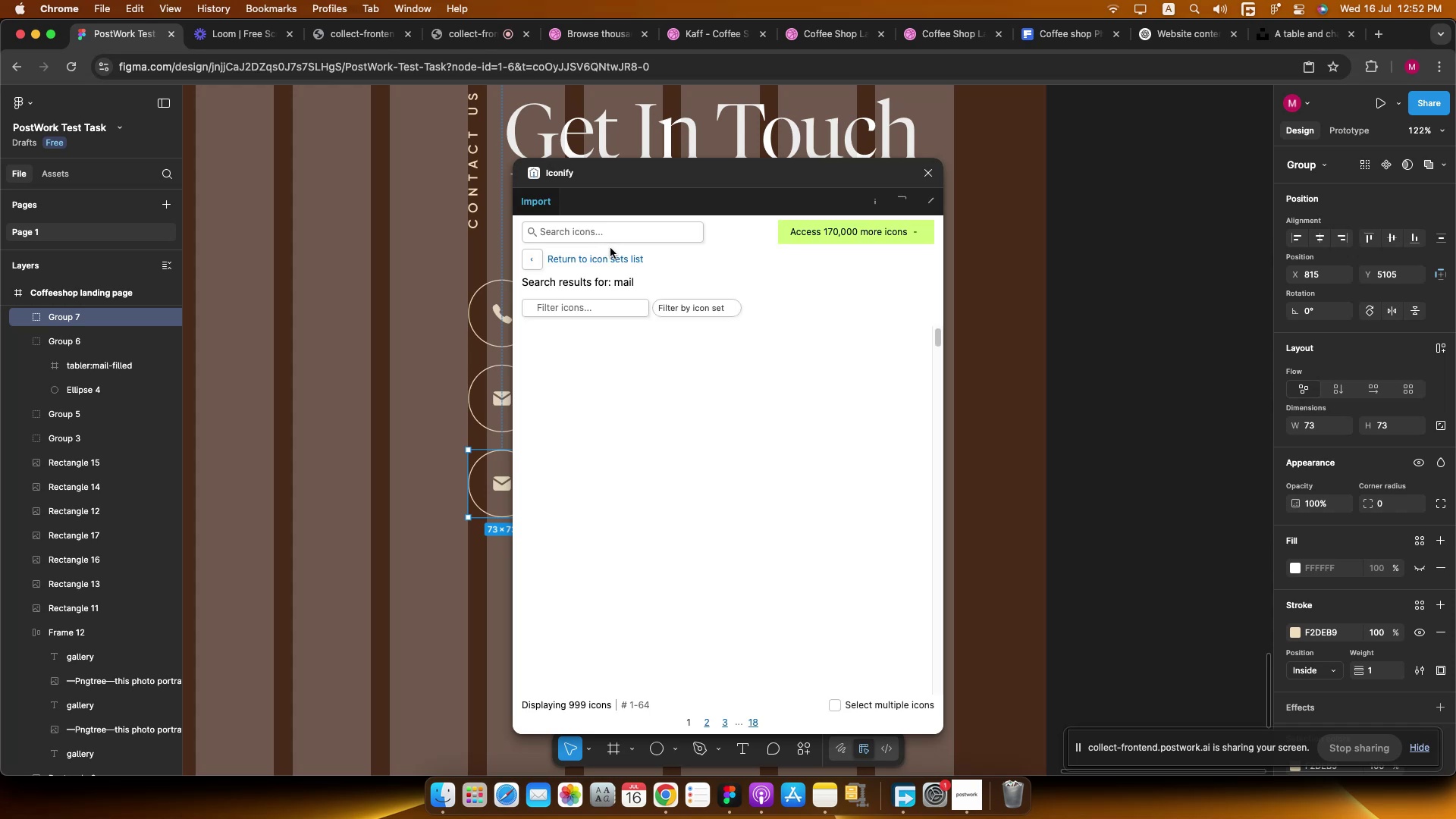 
left_click([632, 234])
 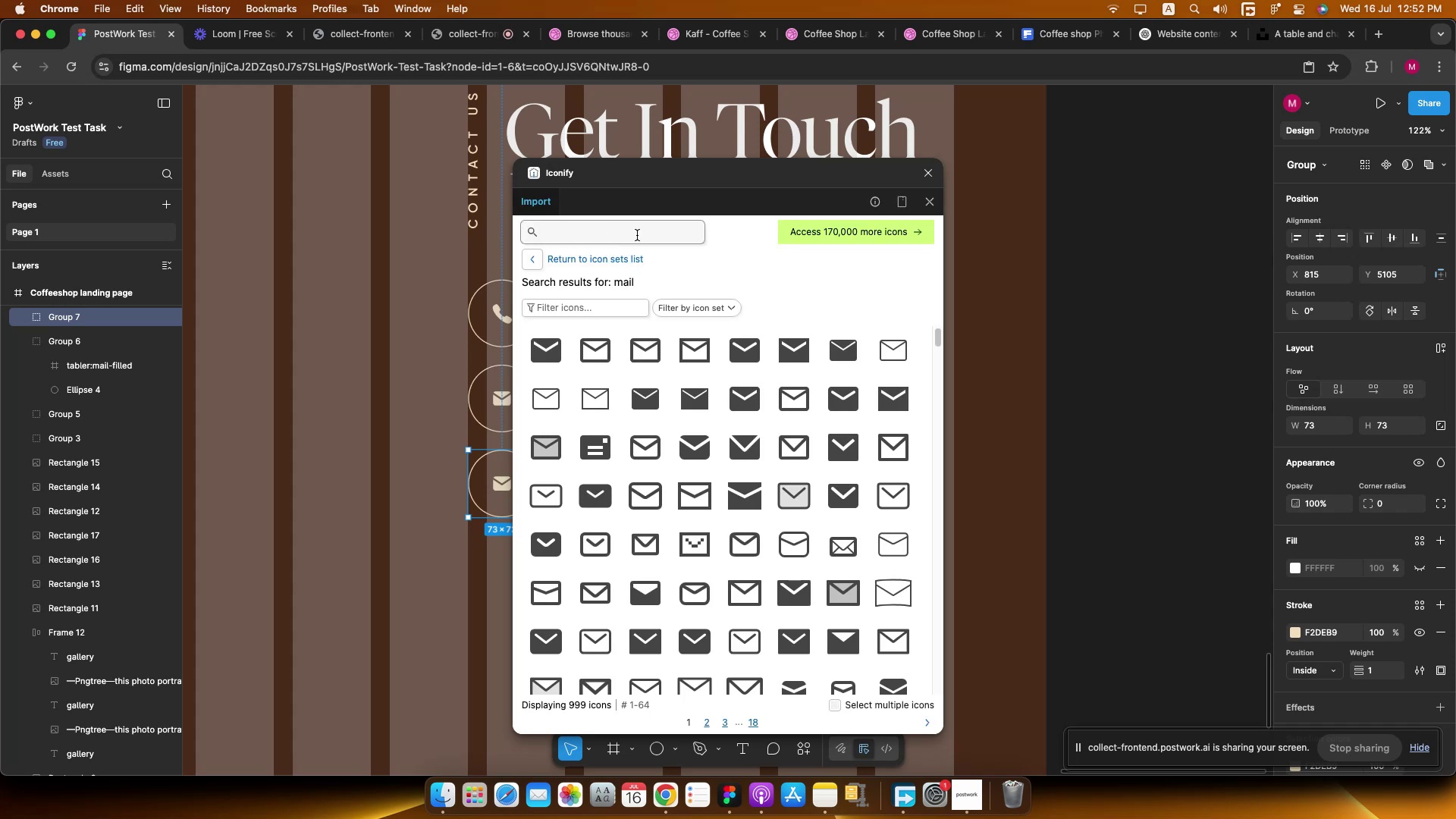 
type(location)
 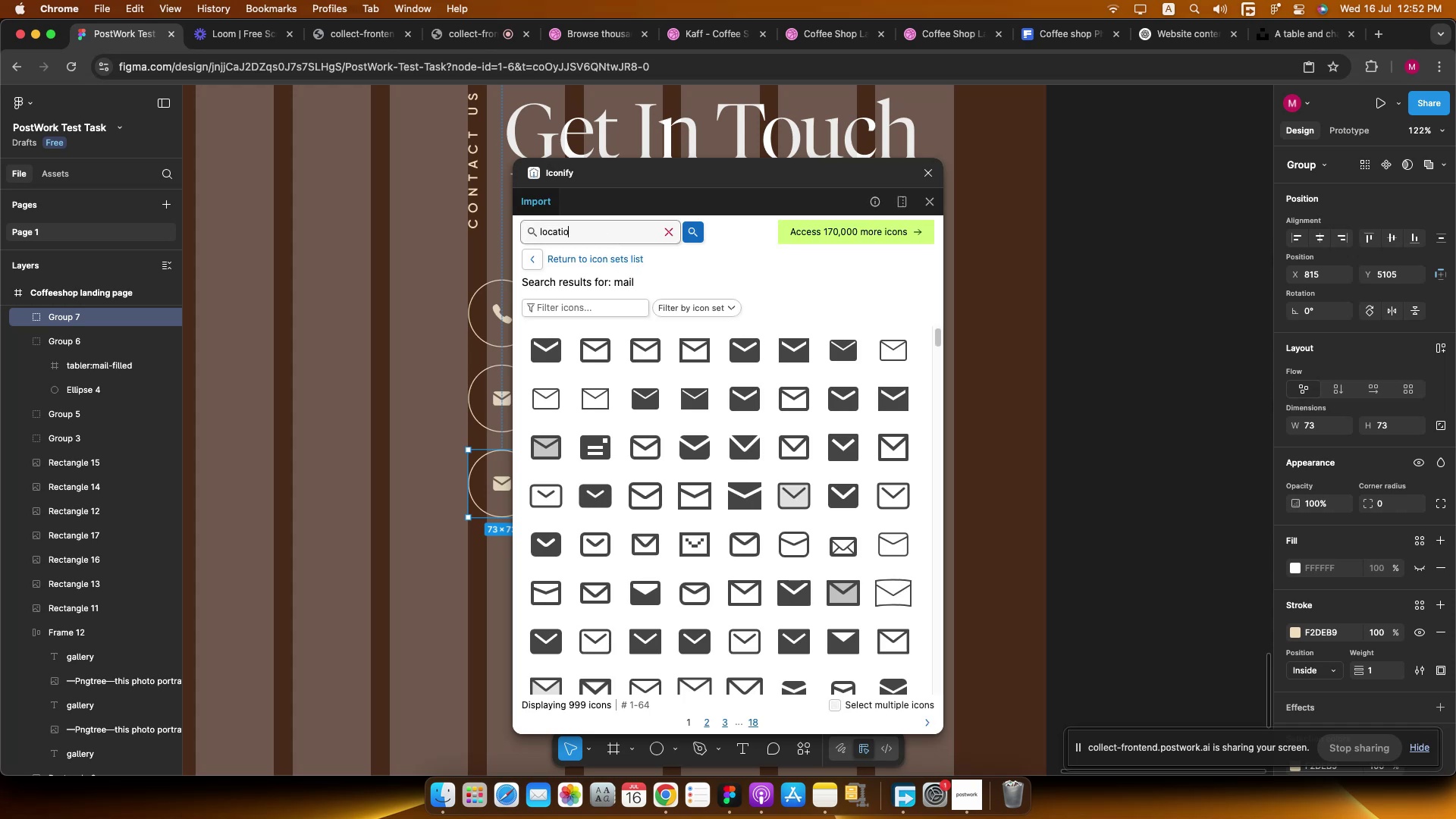 
key(Shift+ShiftRight)
 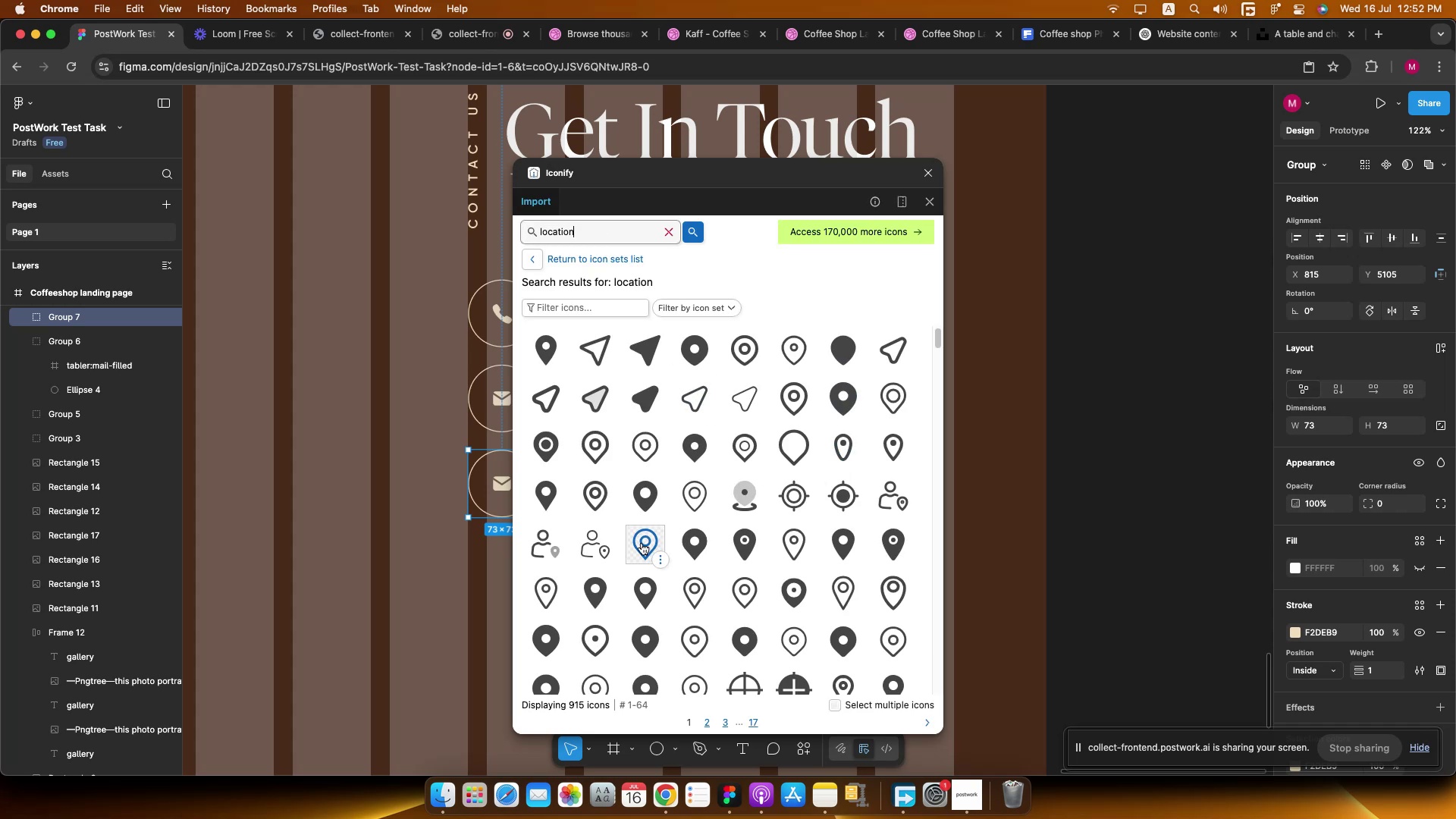 
key(Shift+Enter)
 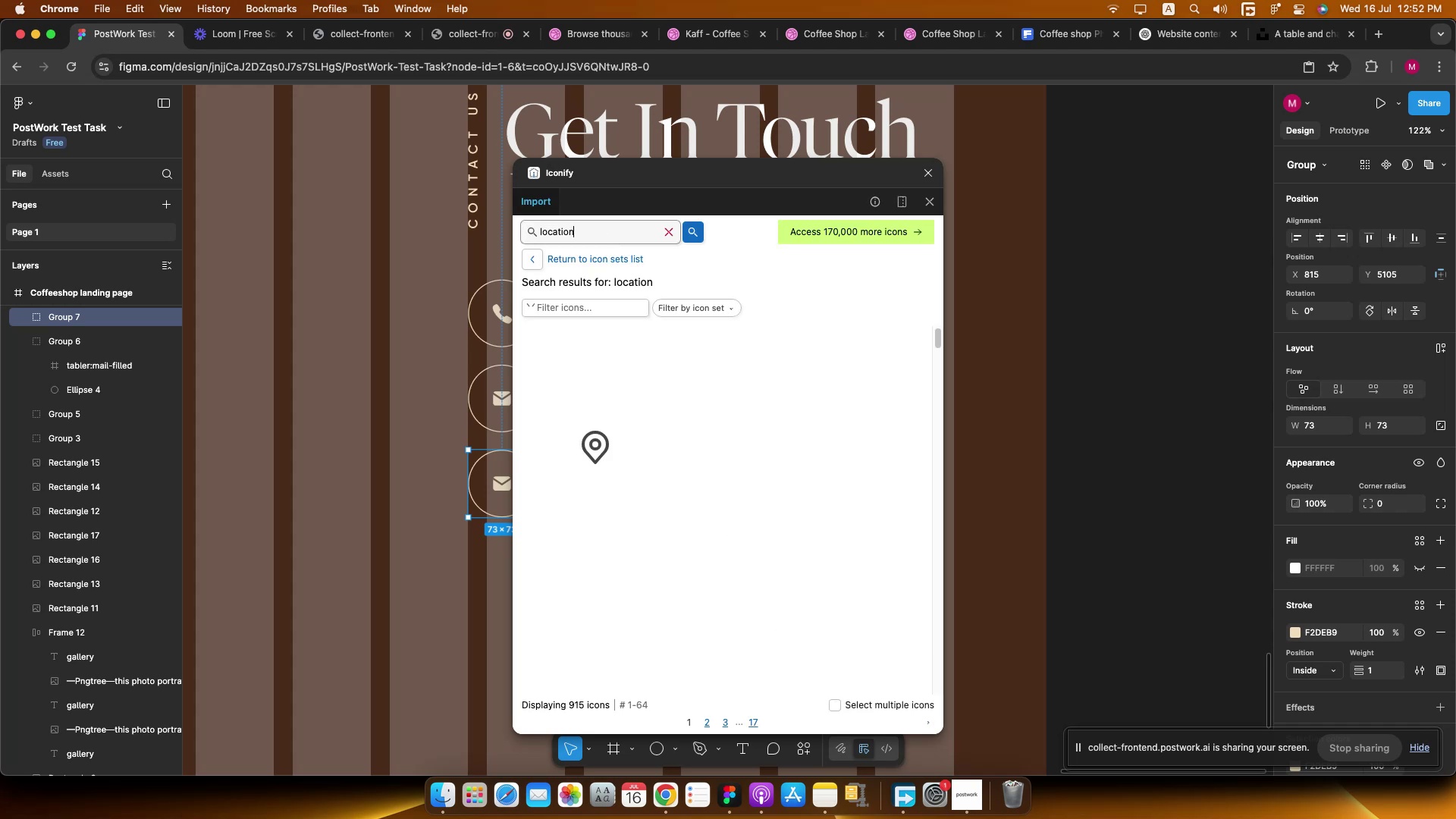 
left_click_drag(start_coordinate=[697, 445], to_coordinate=[1130, 431])
 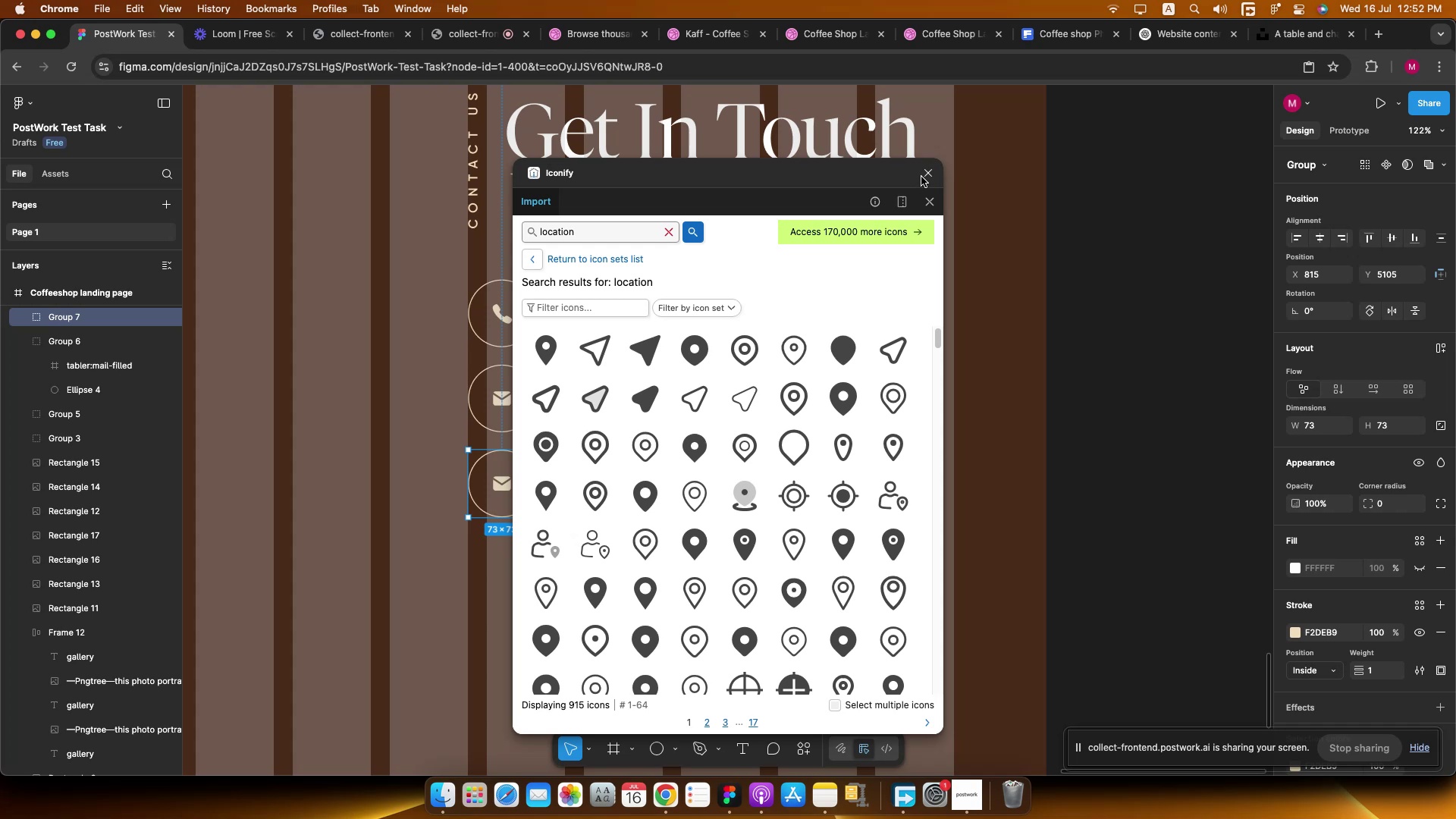 
left_click([930, 174])
 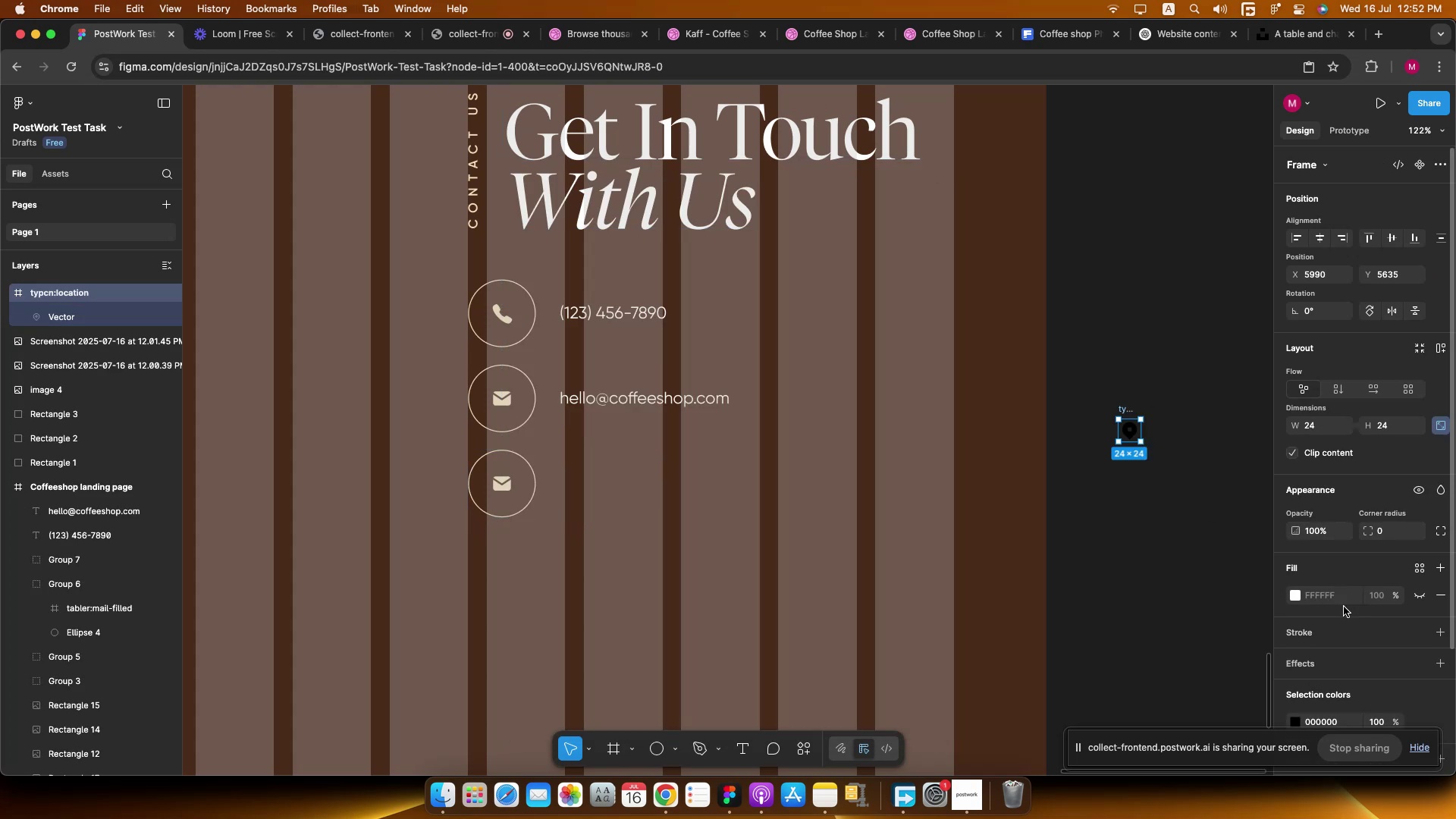 
scroll: coordinate [1348, 583], scroll_direction: down, amount: 16.0
 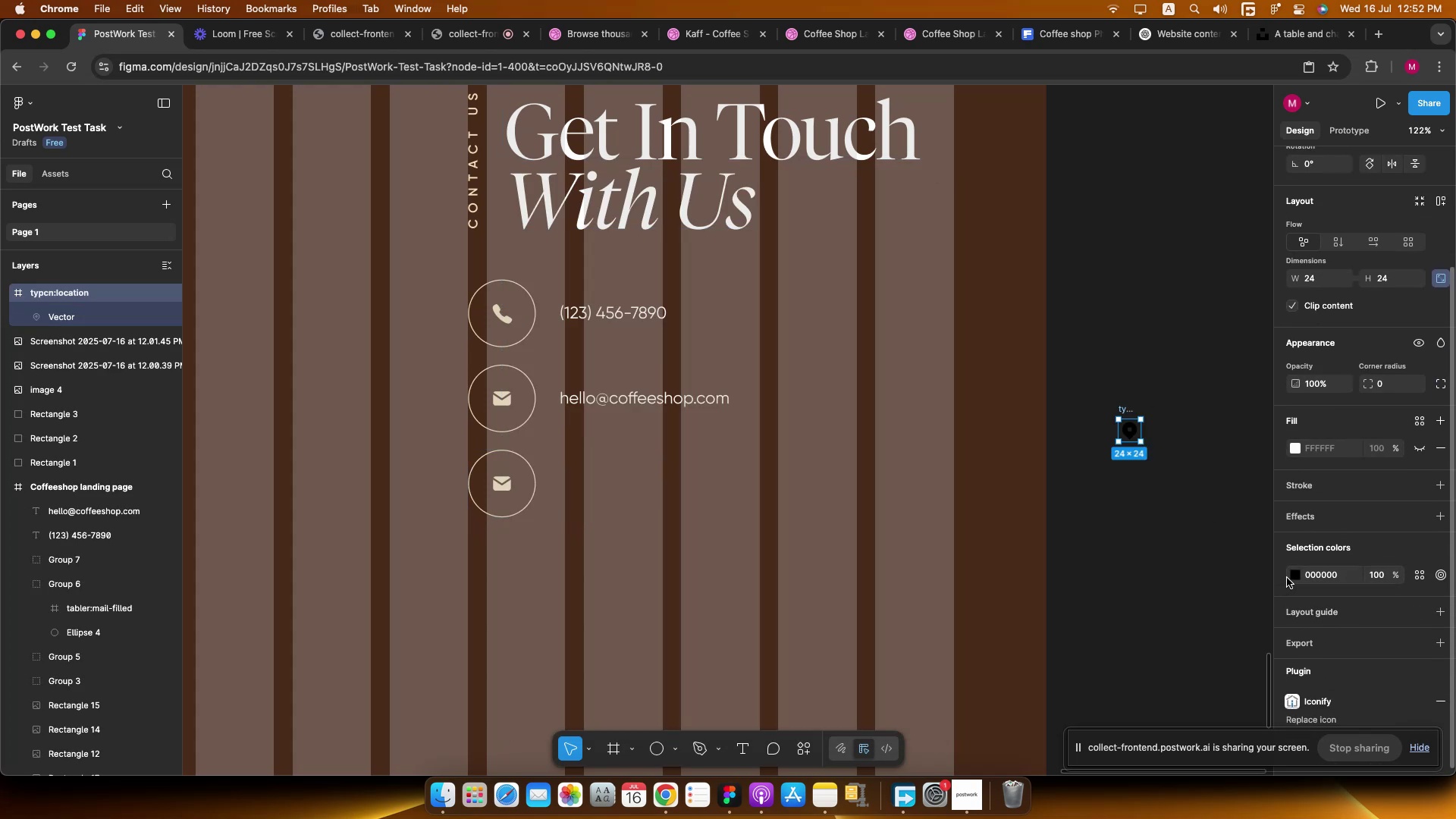 
left_click([1291, 575])
 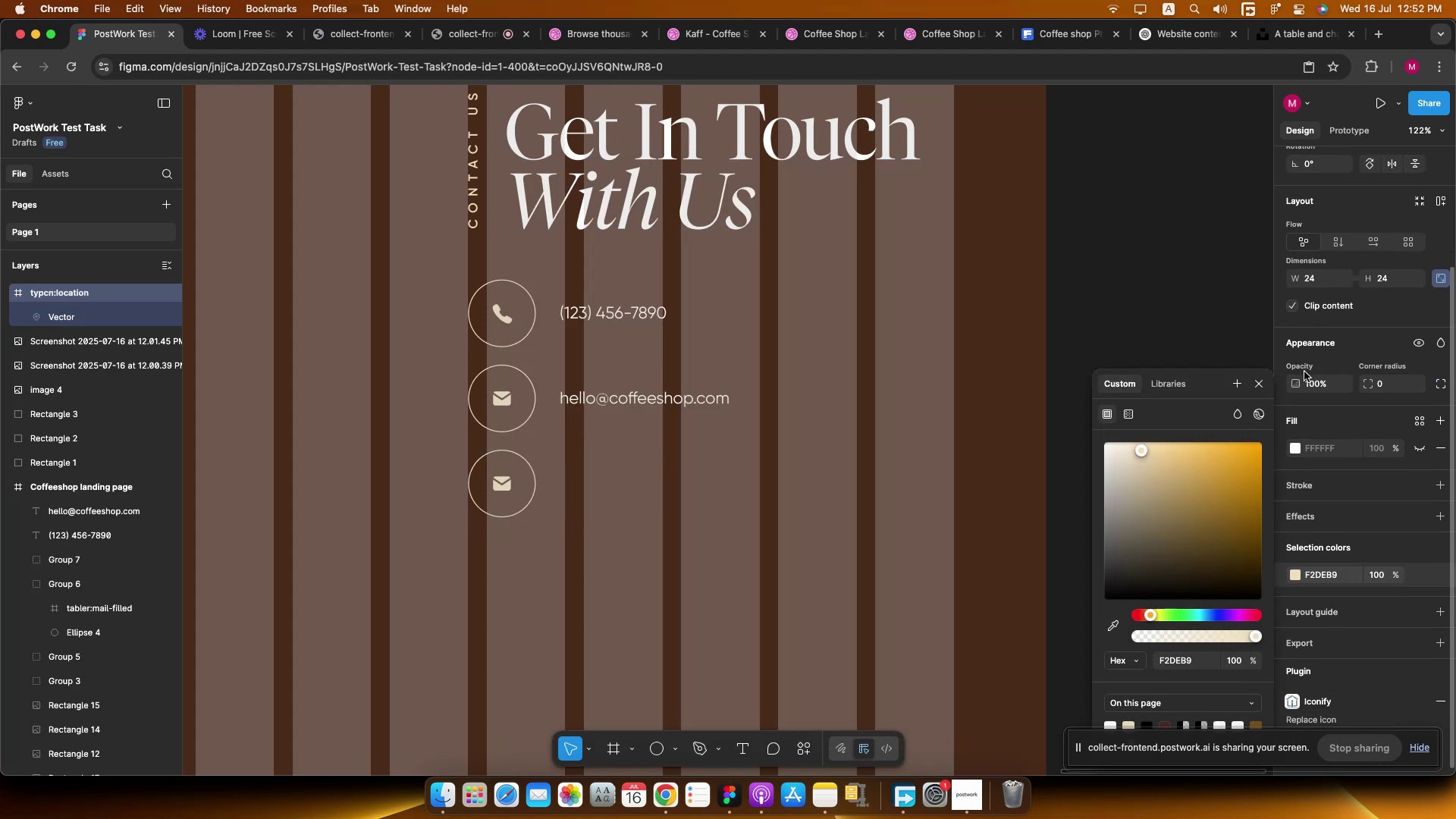 
left_click([1257, 382])
 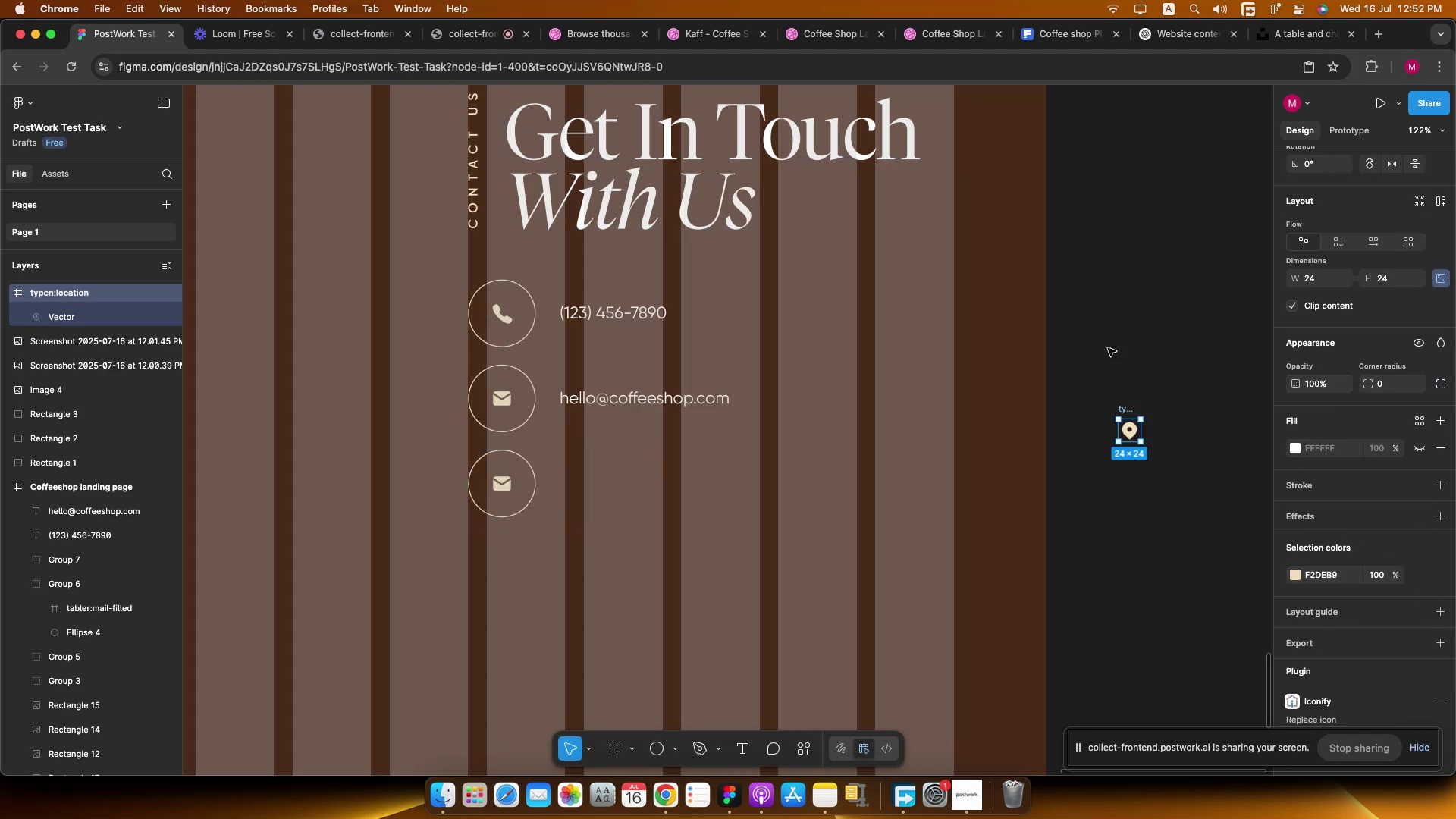 
key(Meta+C)
 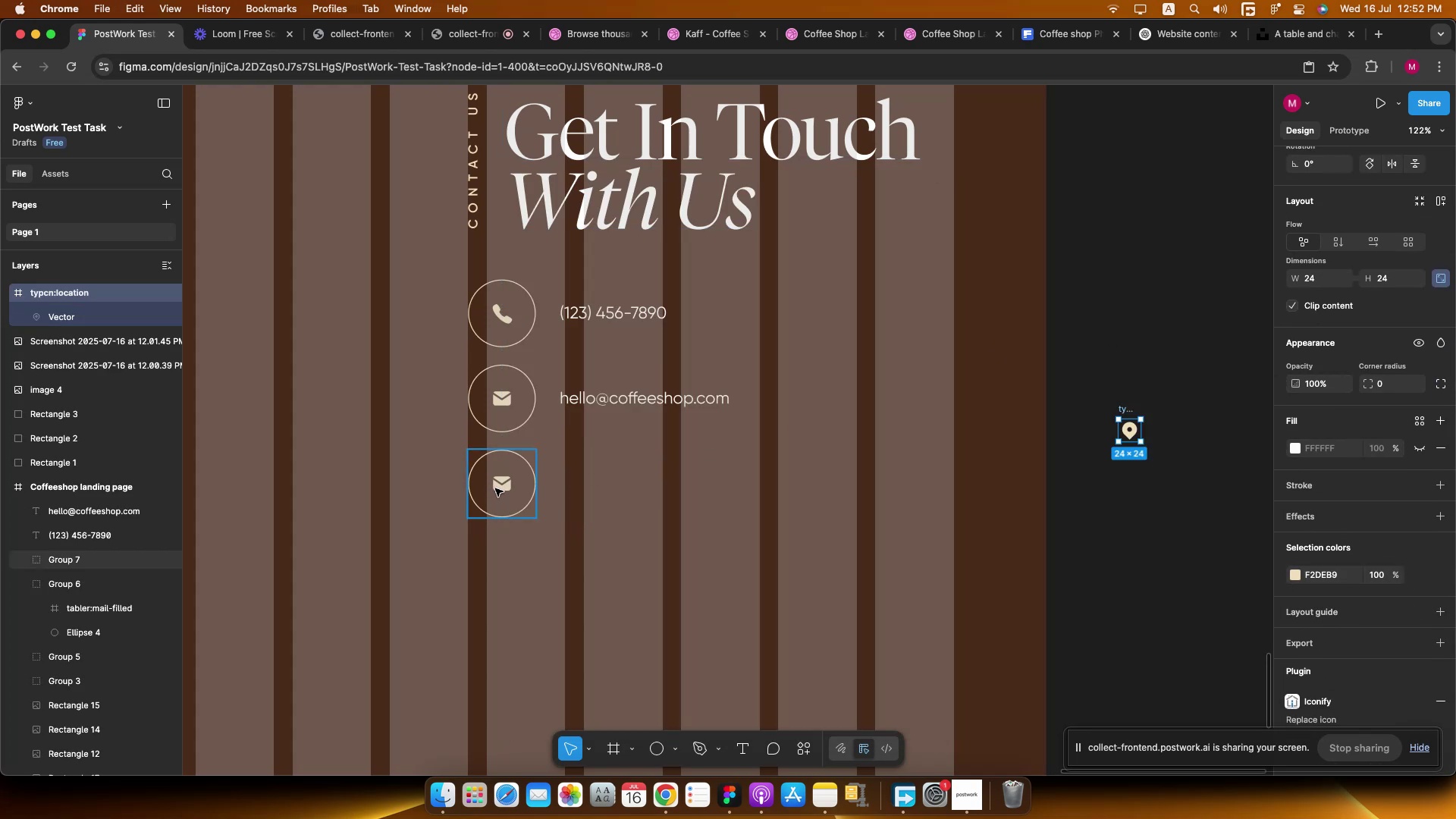 
double_click([498, 485])
 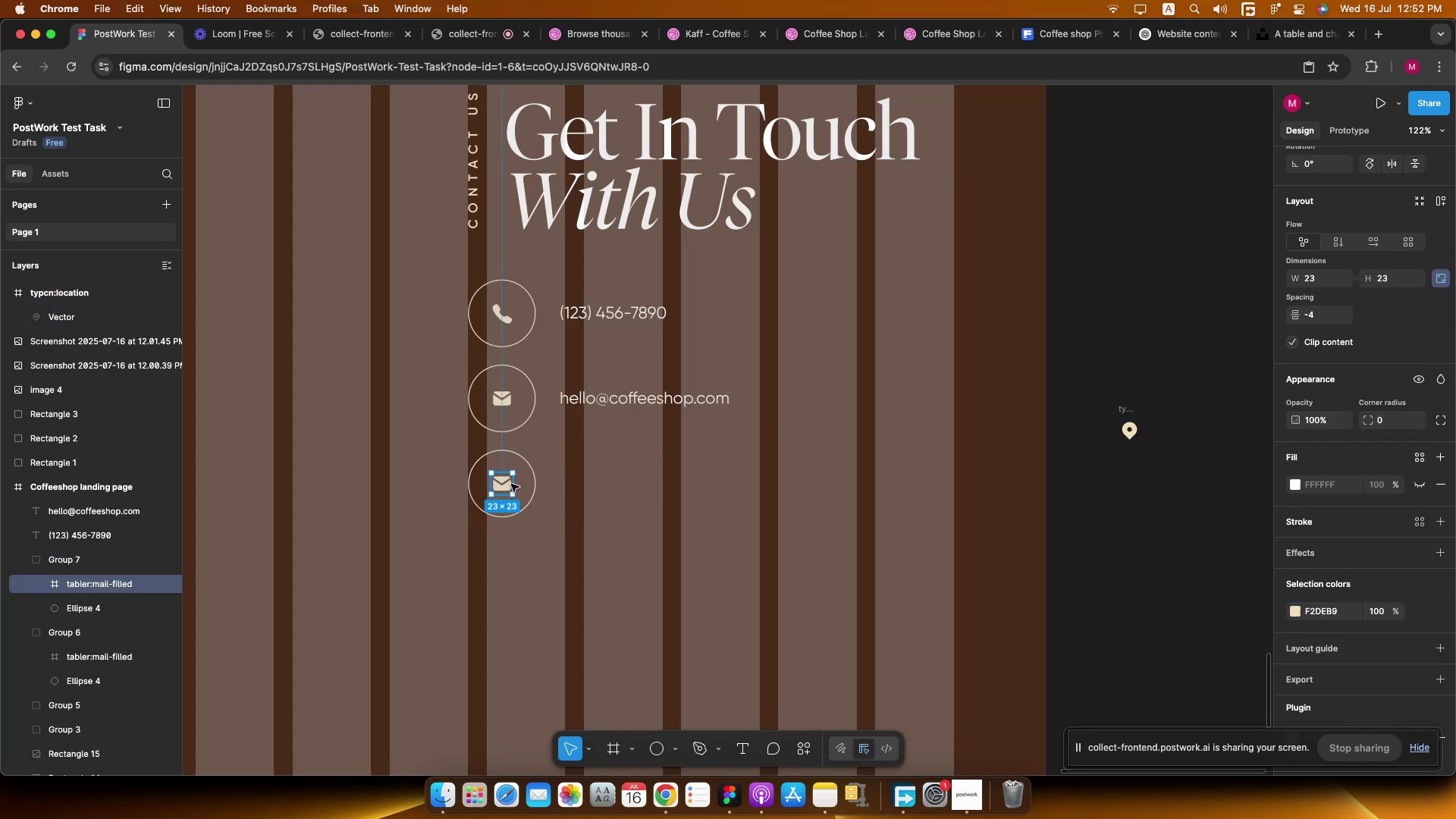 
right_click([503, 485])
 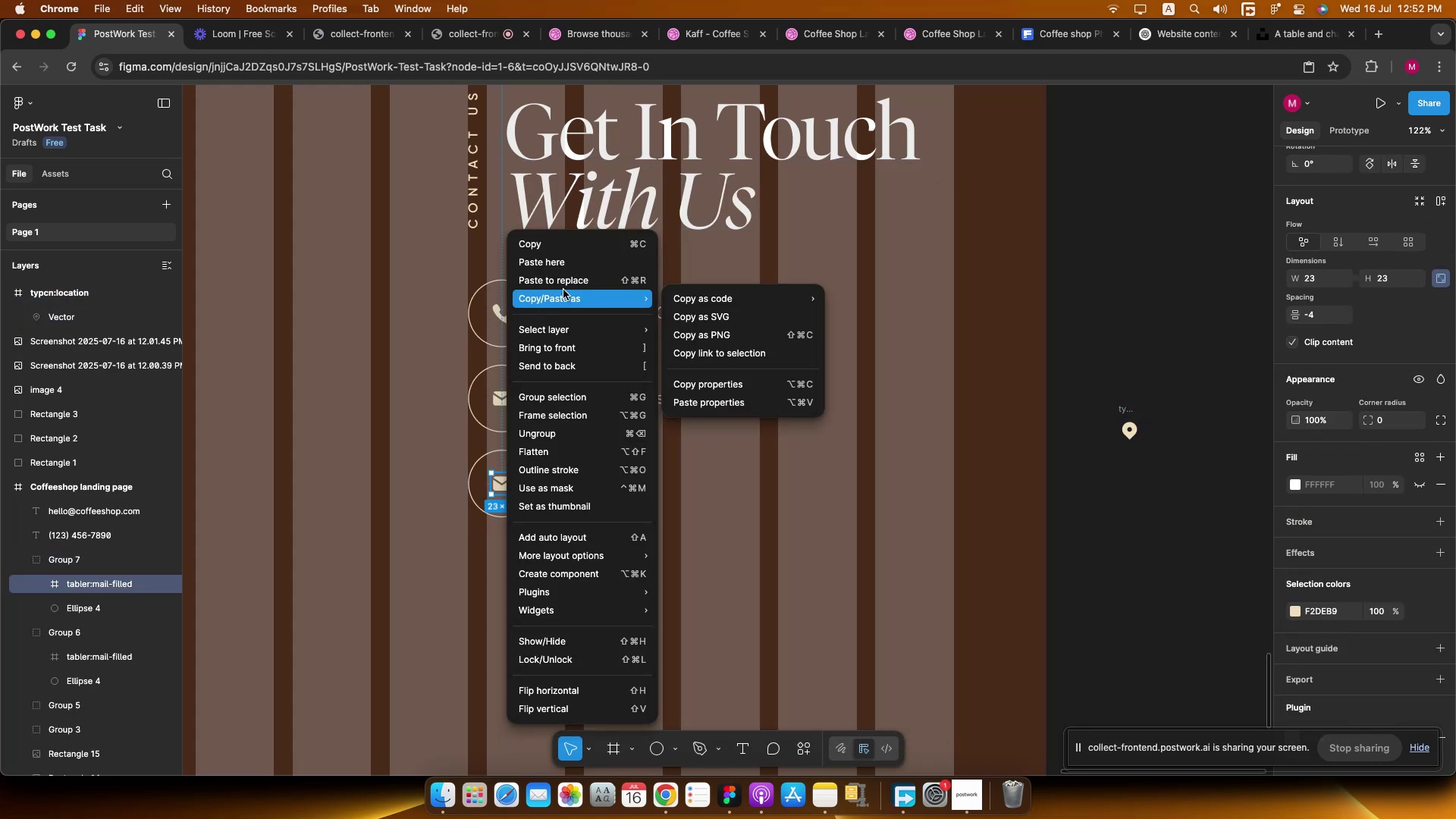 
left_click([564, 284])
 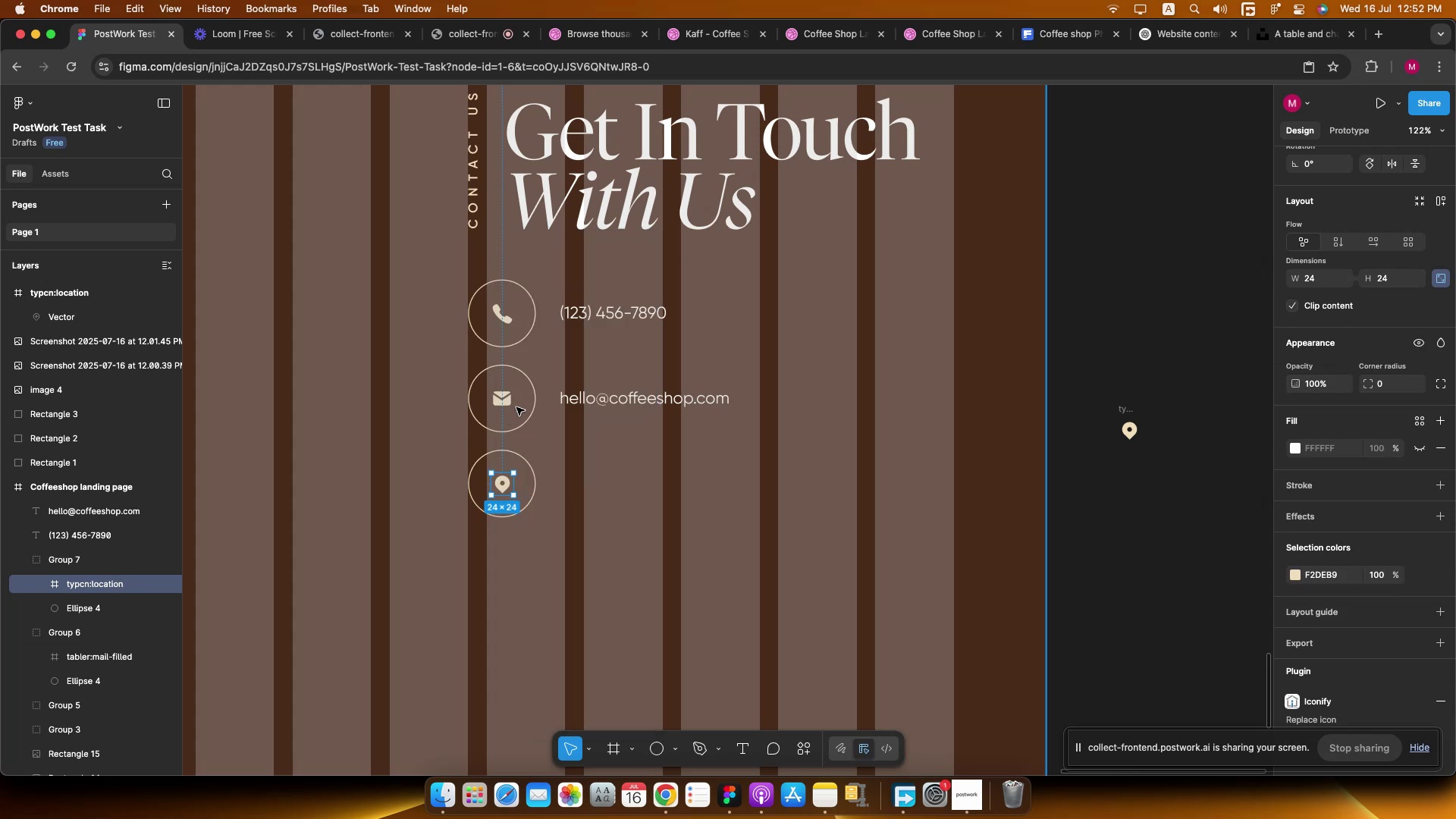 
hold_key(key=CommandLeft, duration=0.8)
 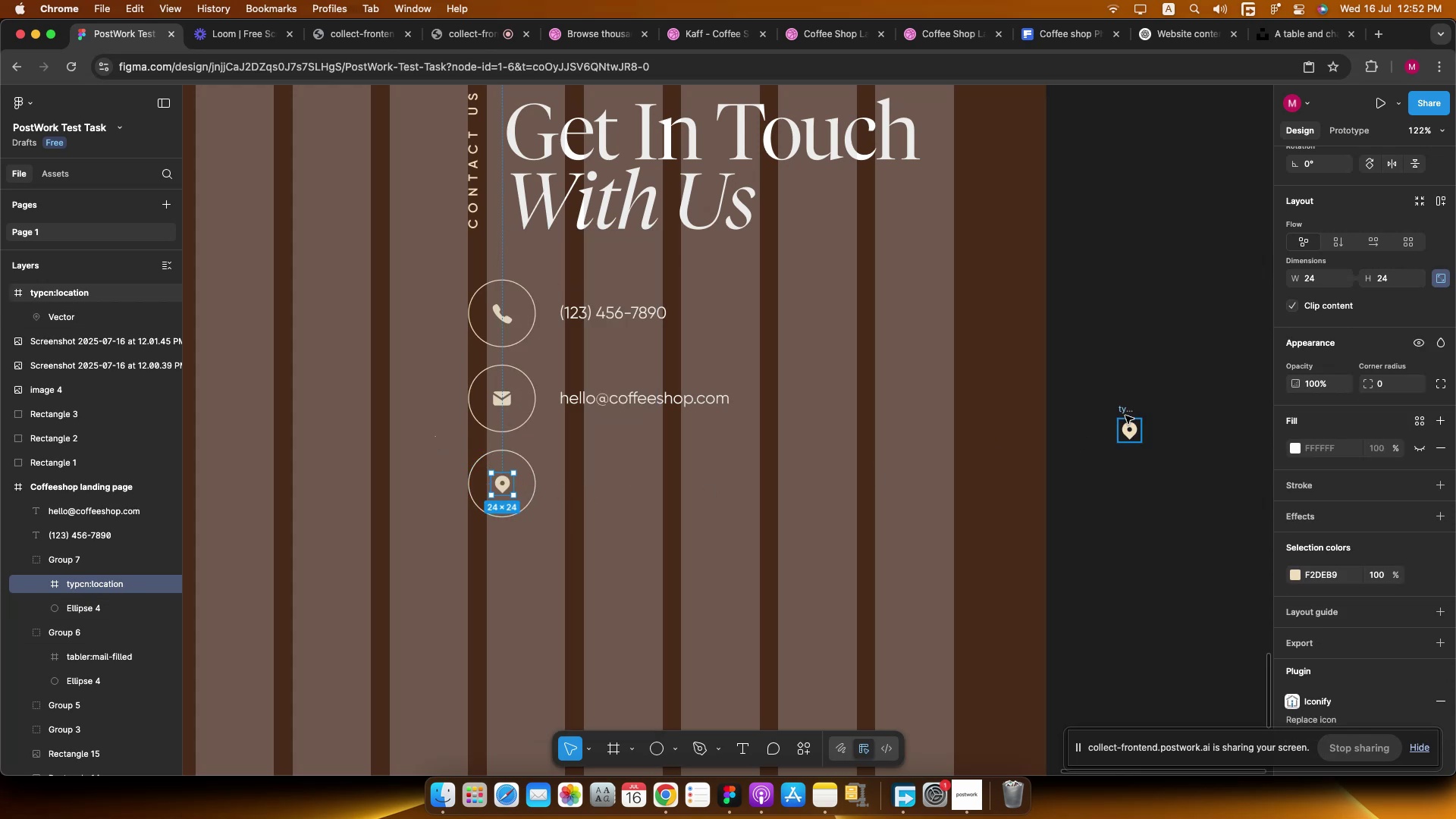 
left_click([1127, 413])
 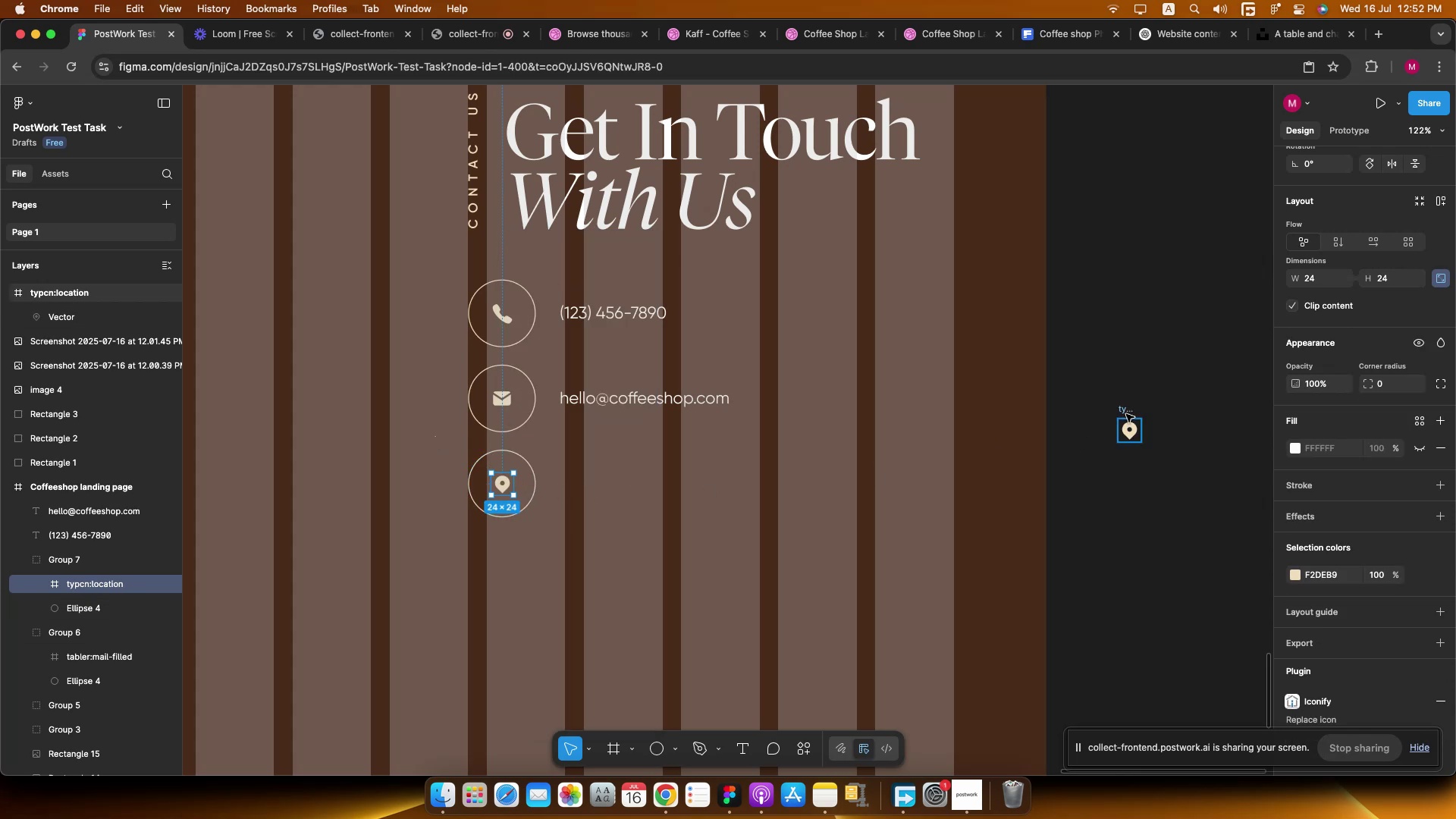 
key(Delete)
 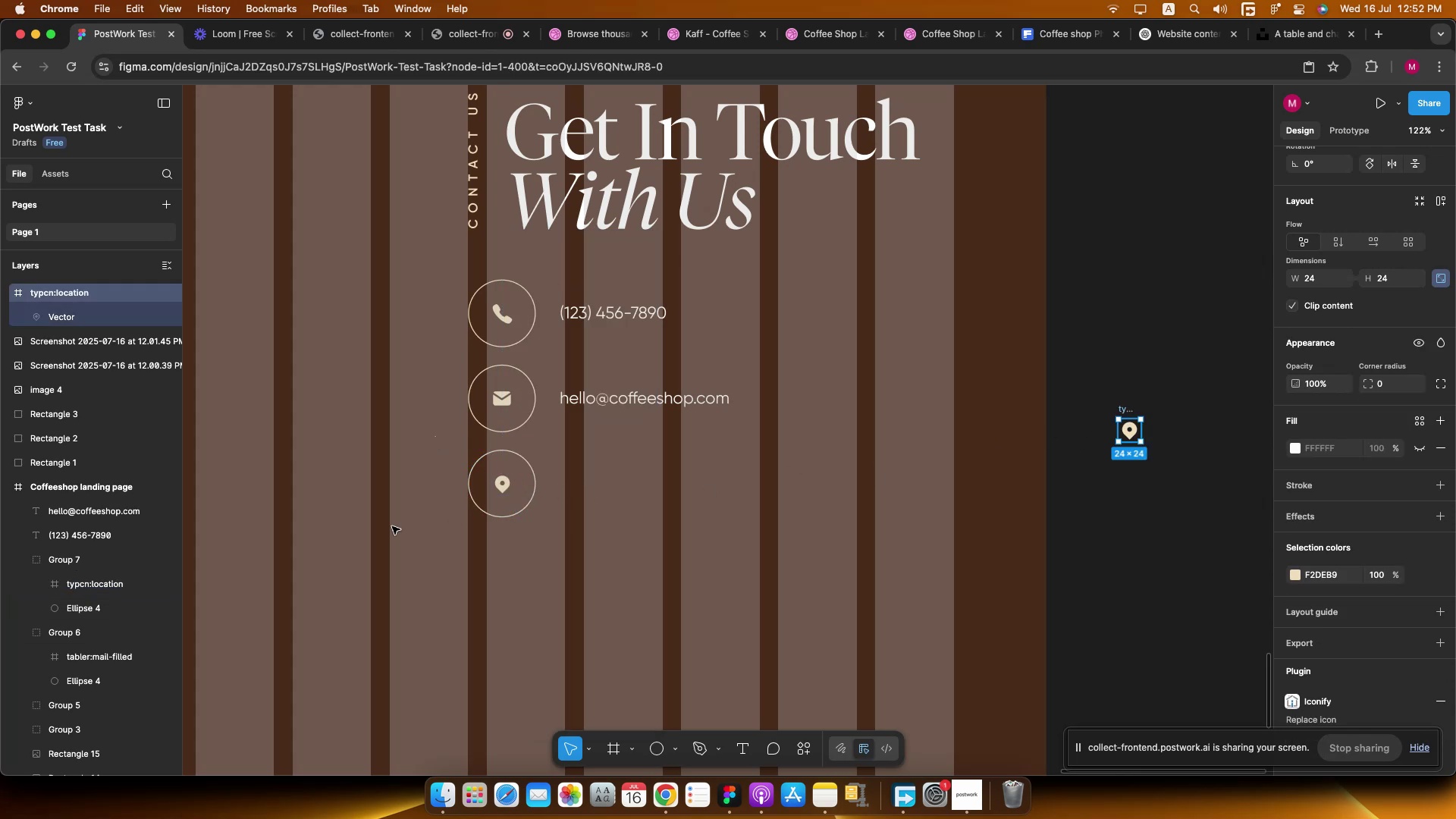 
hold_key(key=CommandLeft, duration=0.54)
scroll: coordinate [480, 517], scroll_direction: up, amount: 13.0
 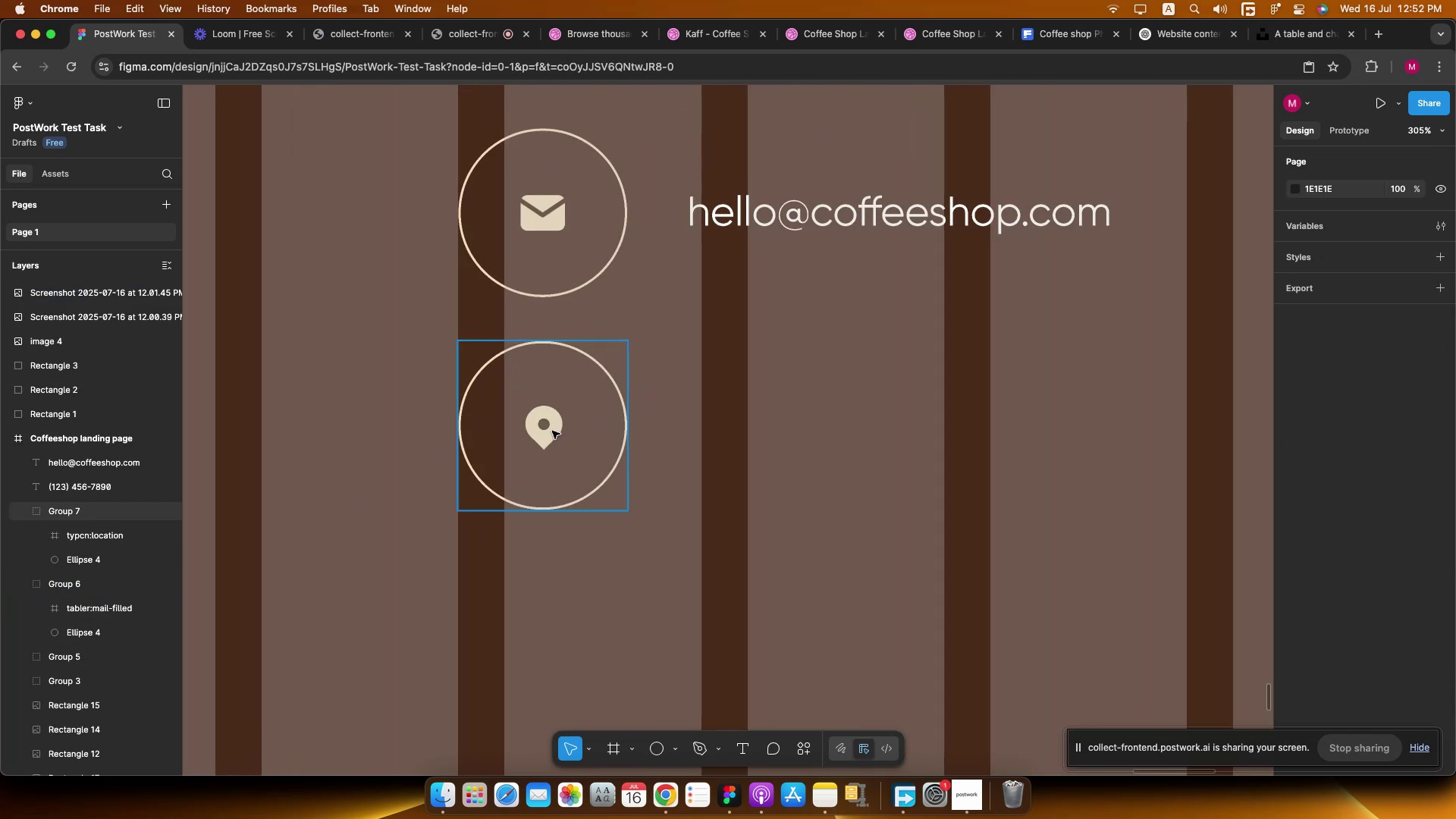 
double_click([551, 429])
 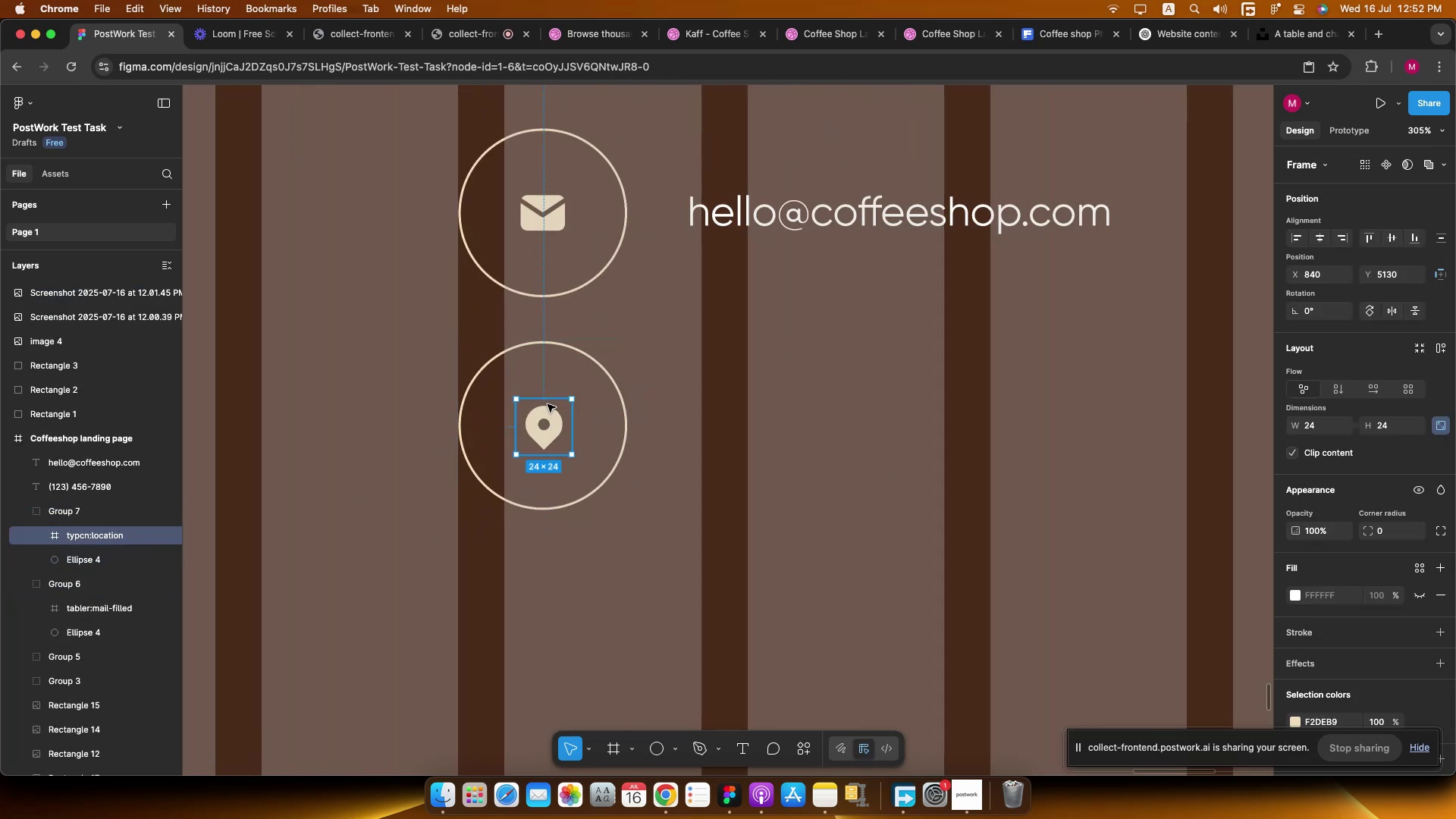 
hold_key(key=ShiftLeft, duration=2.35)
hold_key(key=OptionLeft, duration=2.44)
left_click_drag(start_coordinate=[547, 401], to_coordinate=[548, 397])
 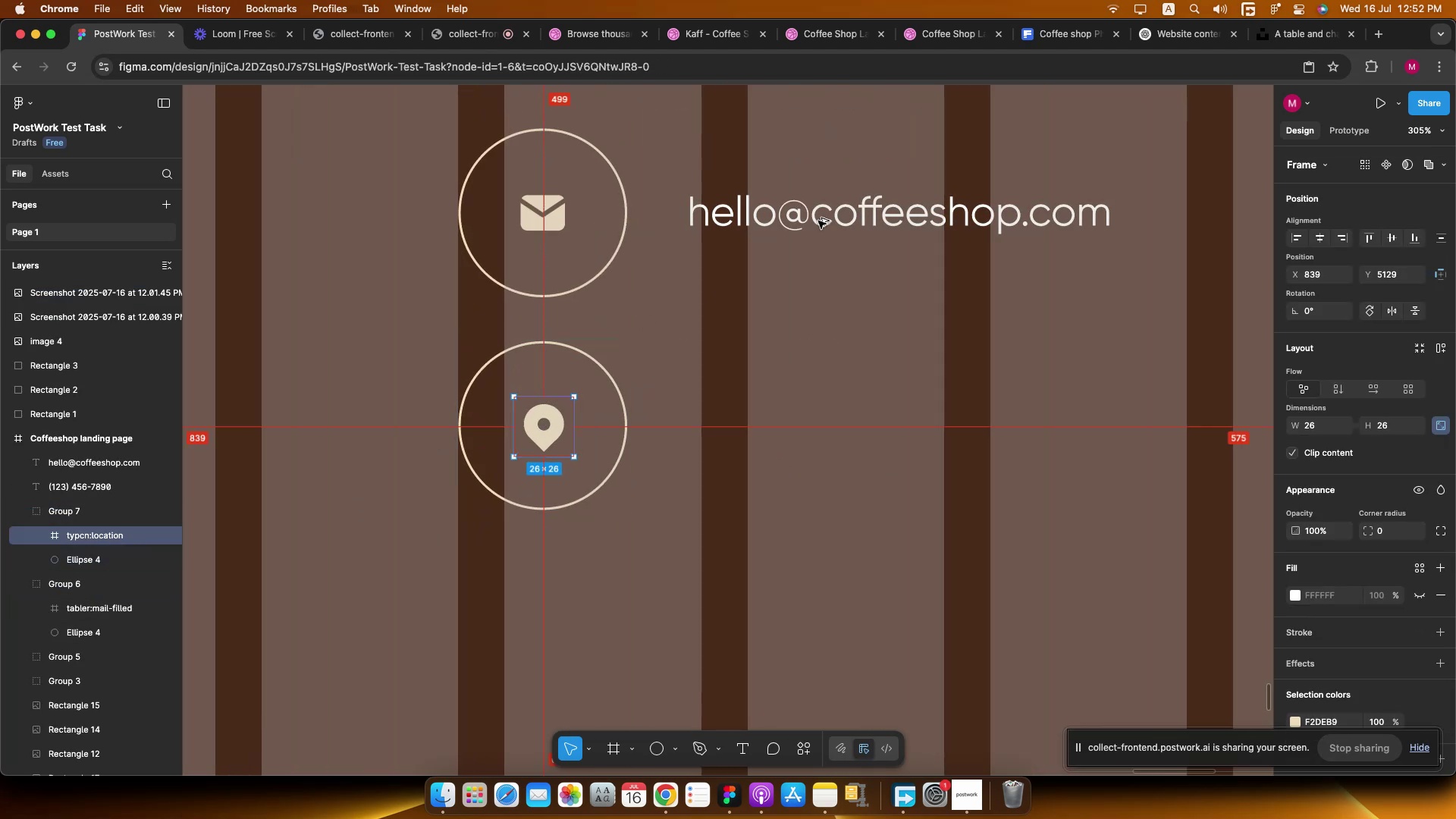 
hold_key(key=CommandLeft, duration=0.37)
left_click([825, 205])
 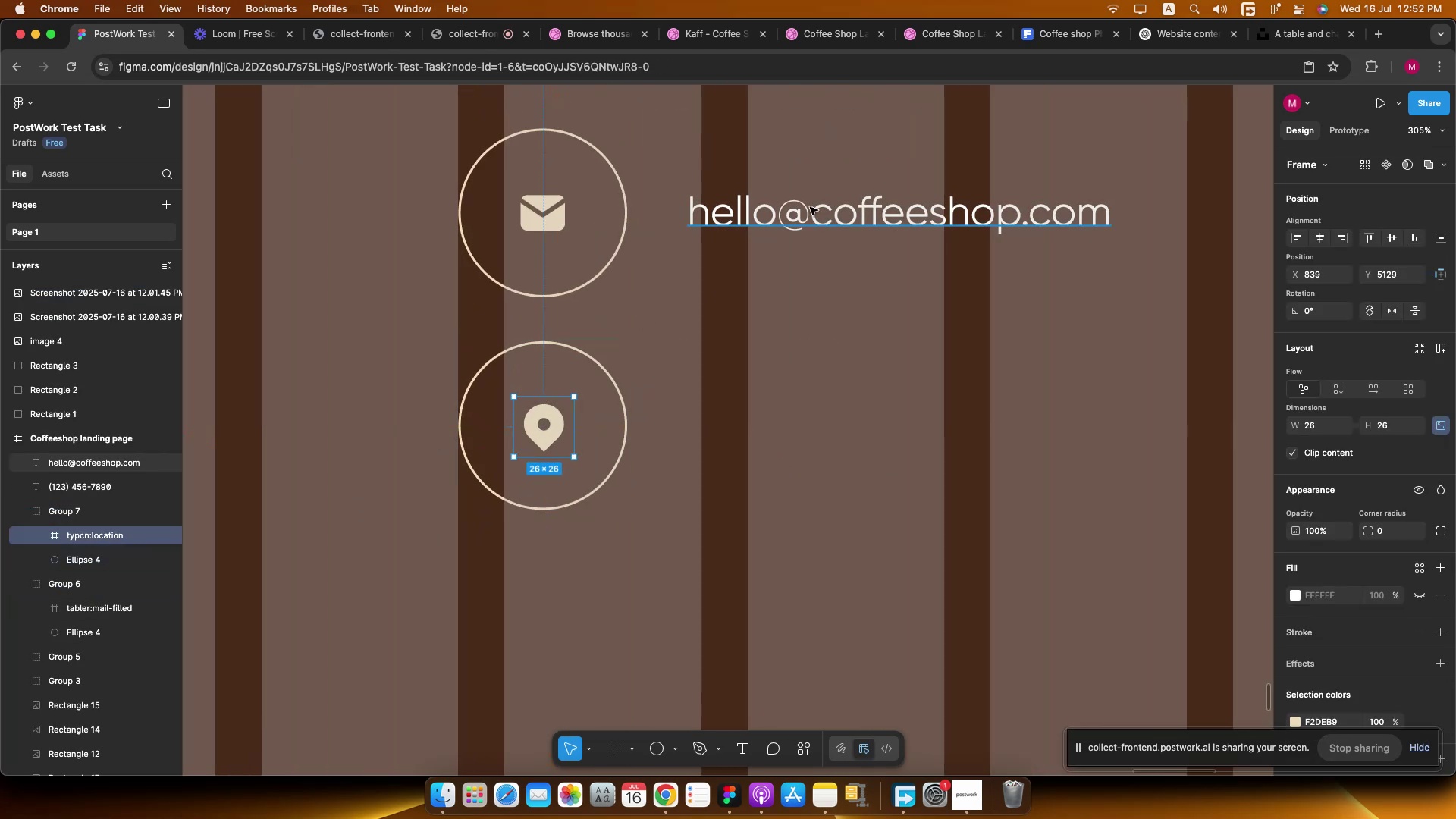 
hold_key(key=ShiftLeft, duration=2.74)
hold_key(key=OptionLeft, duration=2.83)
left_click_drag(start_coordinate=[751, 217], to_coordinate=[755, 430])
 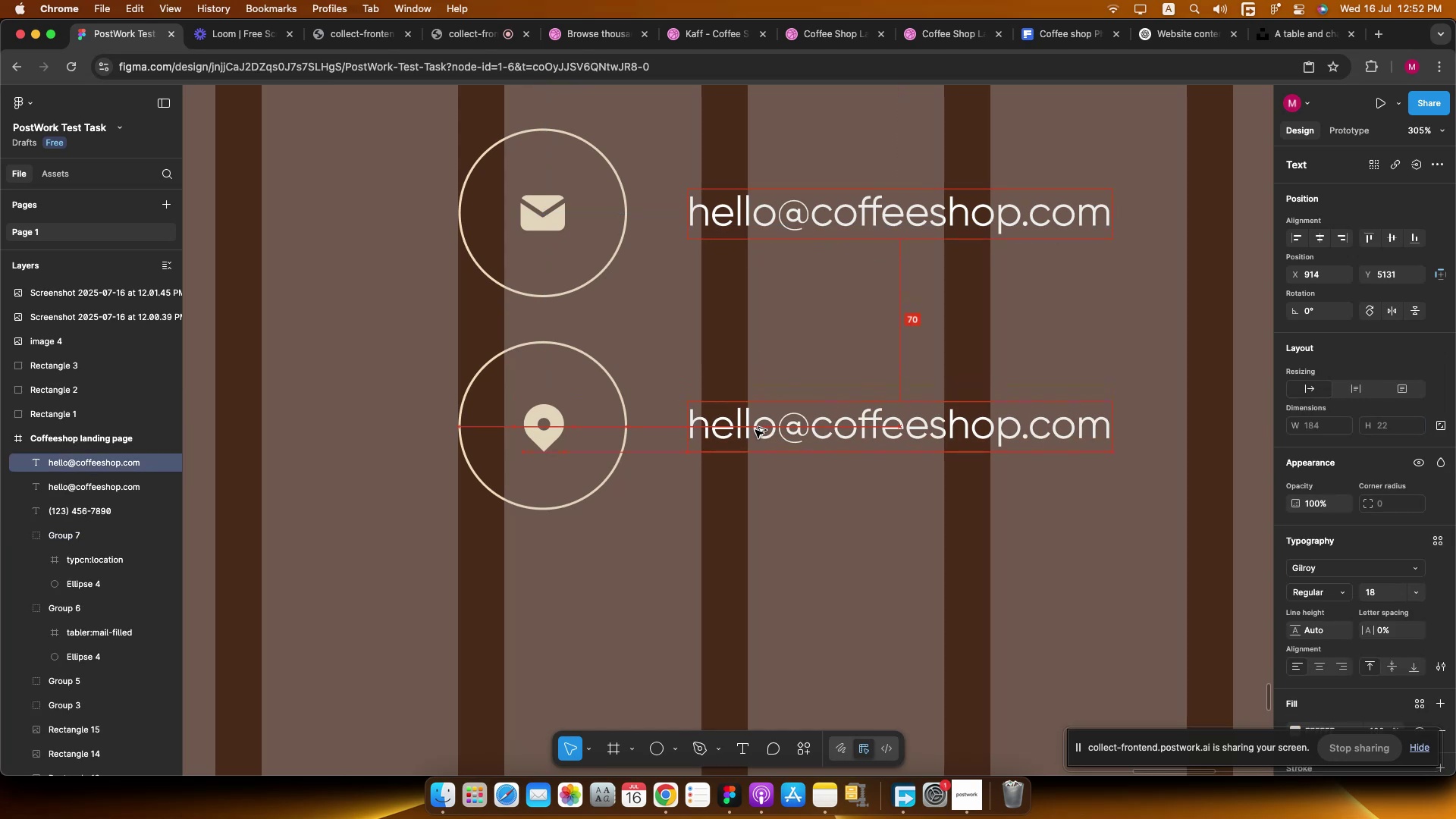 
hold_key(key=CommandLeft, duration=1.04)
double_click([666, 447])
 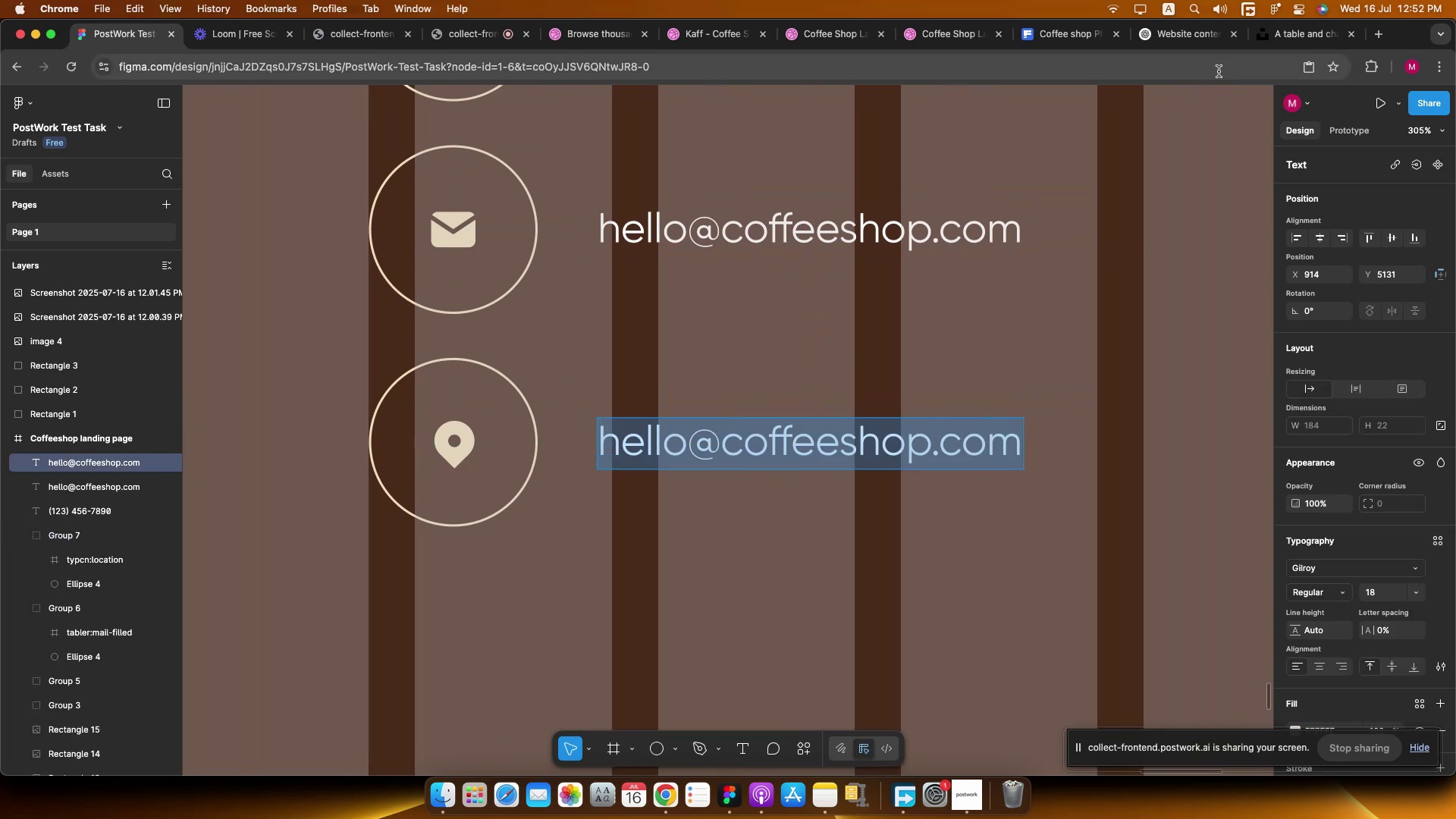 
left_click([1184, 37])
 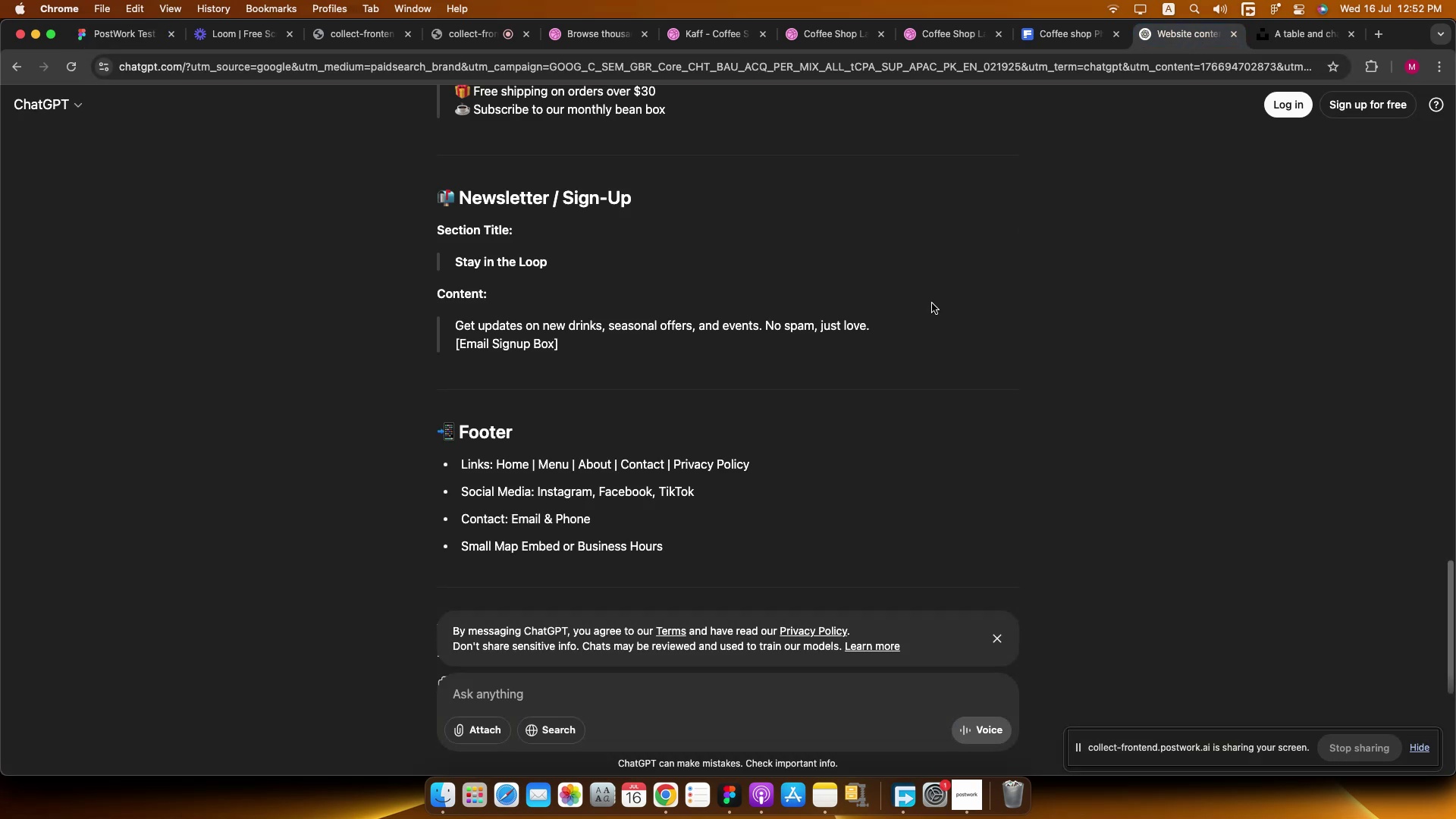 
scroll: coordinate [654, 179], scroll_direction: up, amount: 30.0
 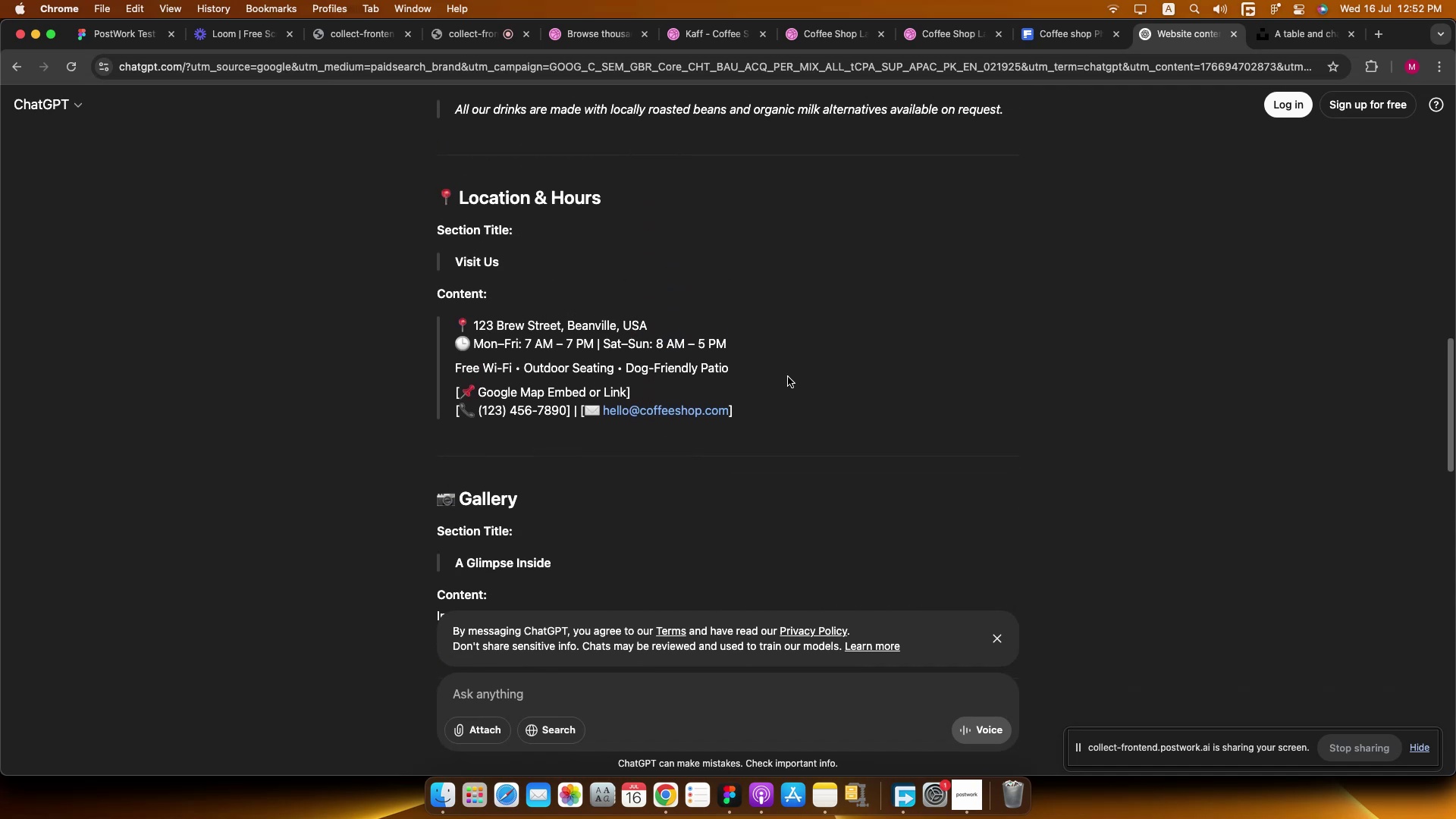 
left_click_drag(start_coordinate=[651, 324], to_coordinate=[473, 327])
 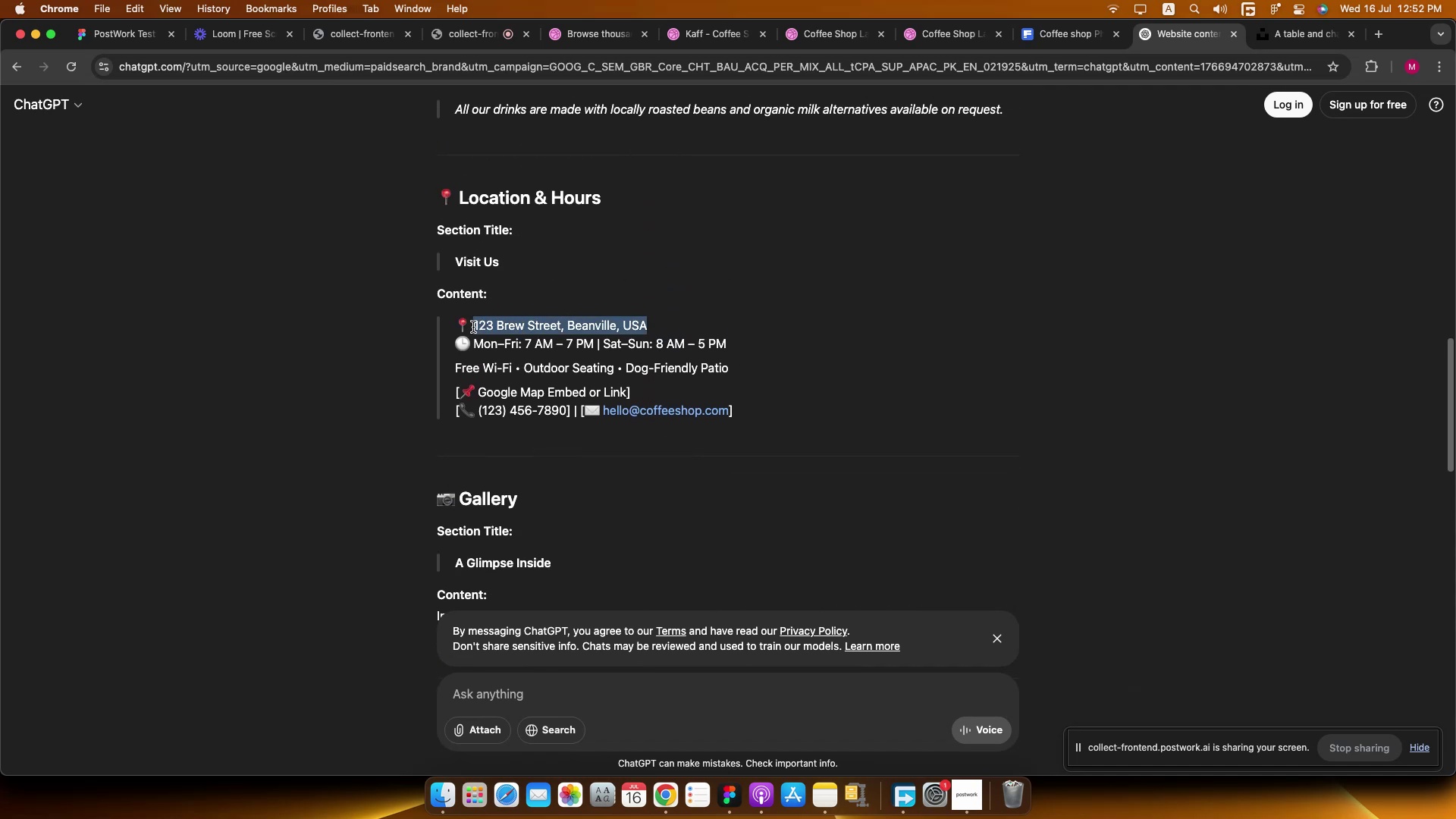 
key(Meta+C)
 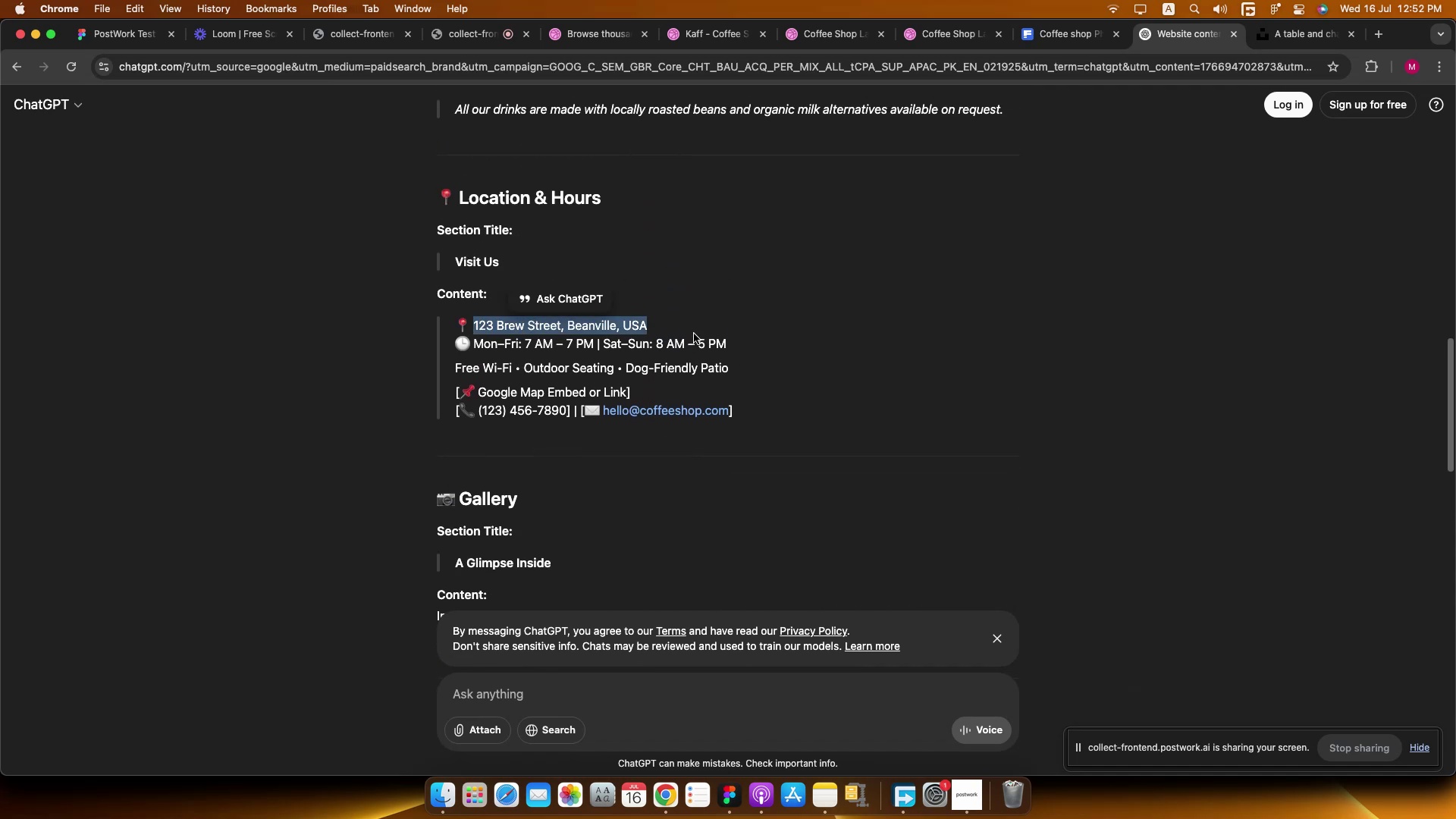 
key(Meta+C)
 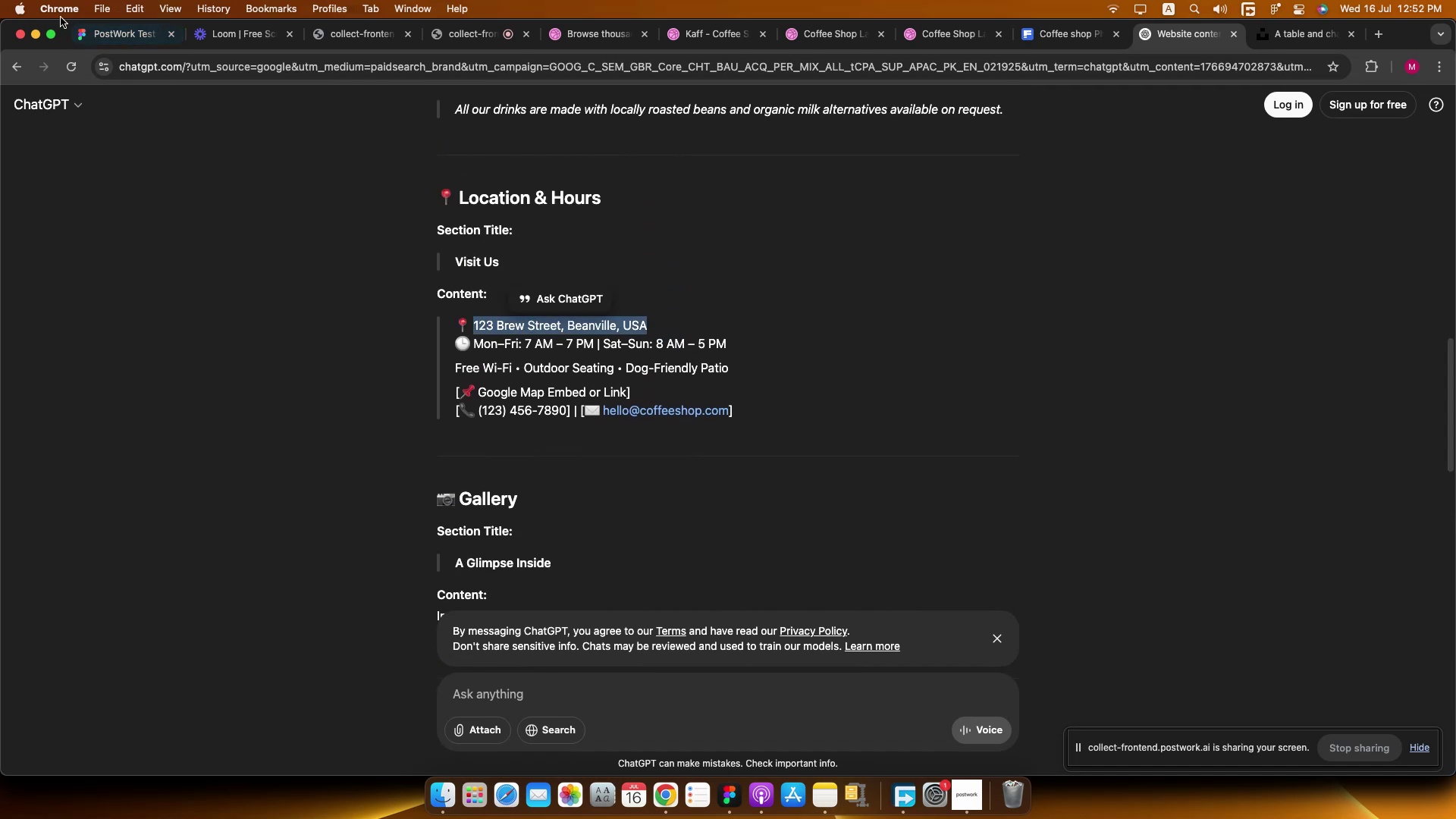 
left_click([115, 36])
 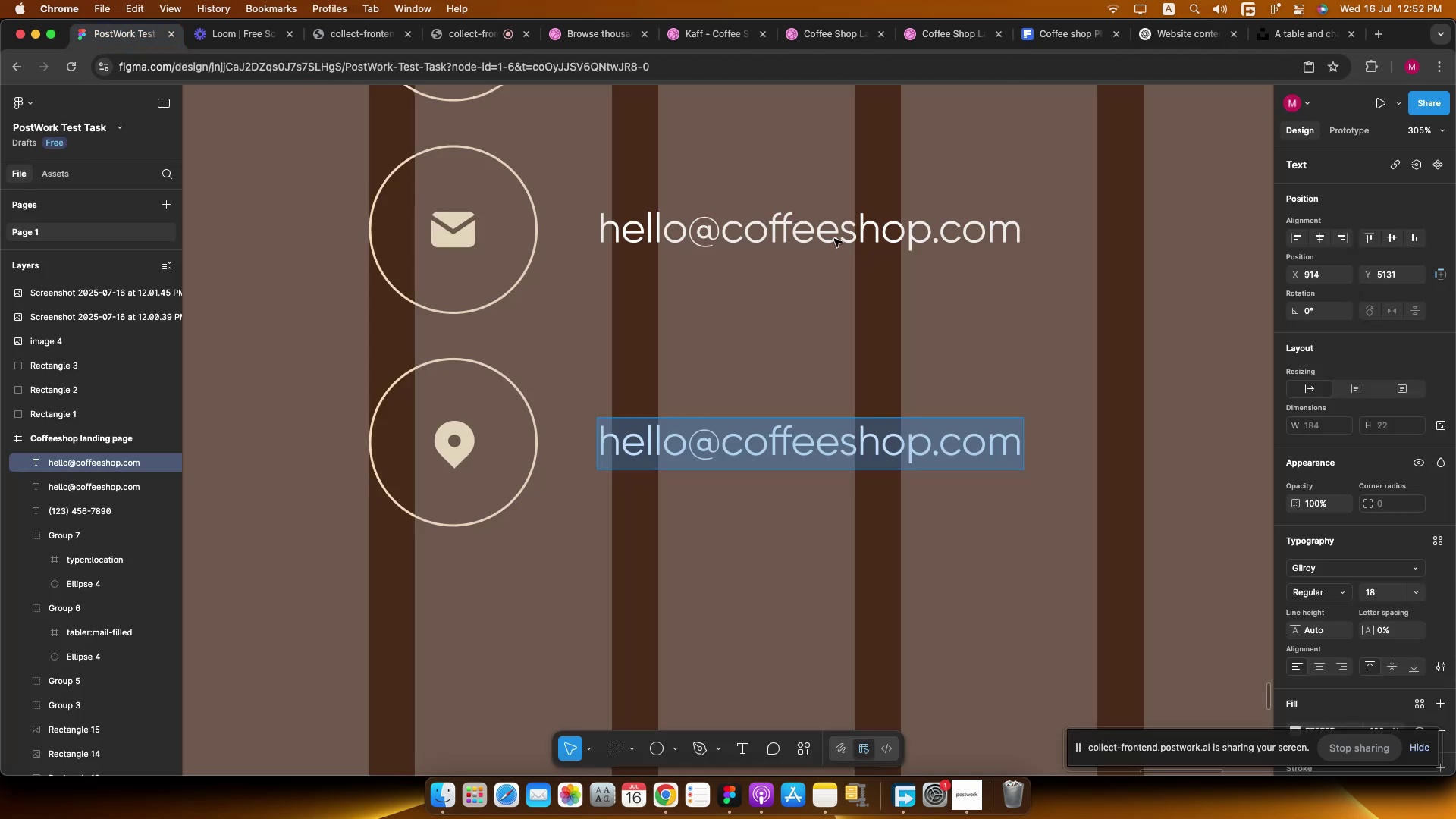 
key(Meta+V)
 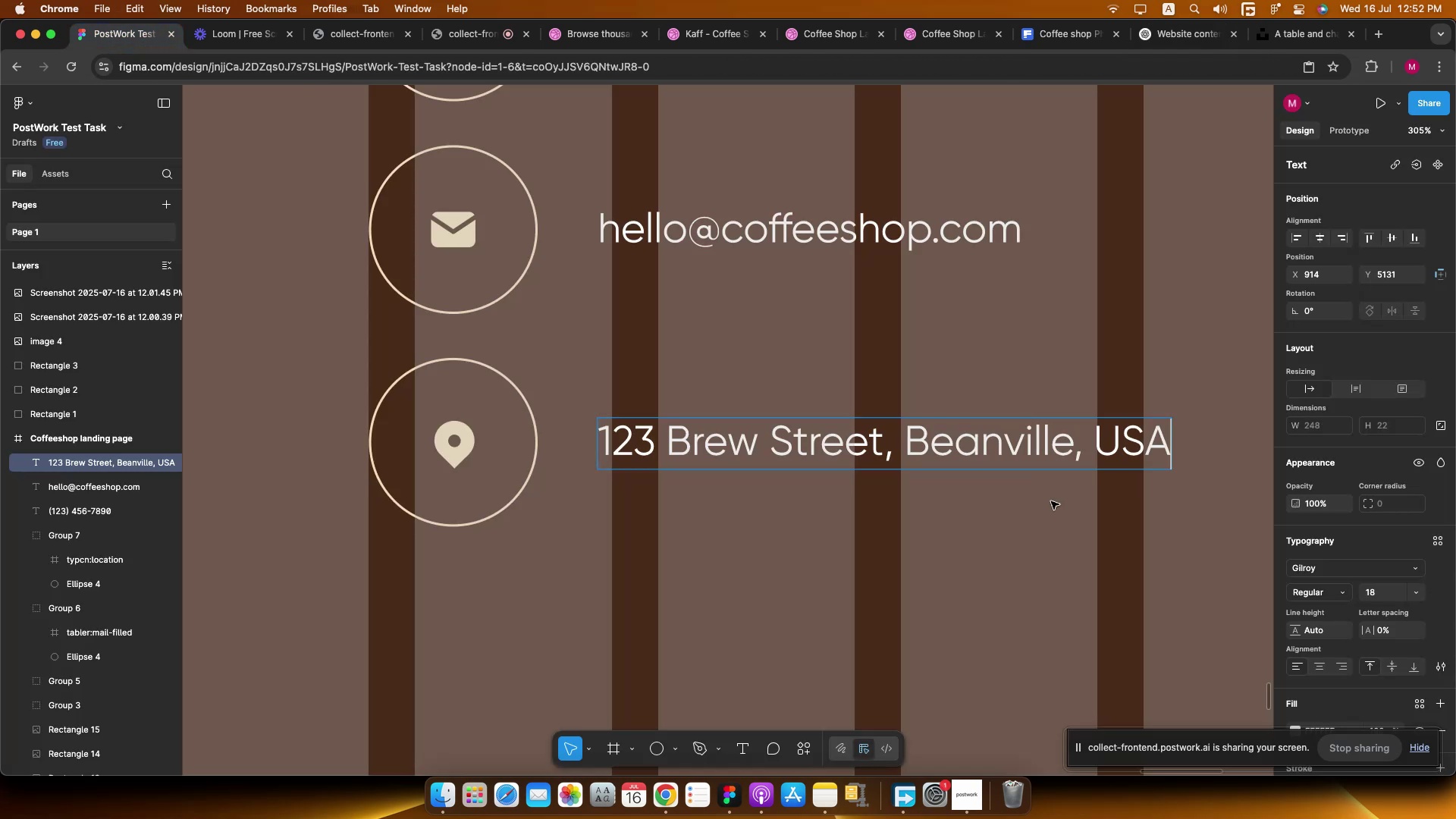 
hold_key(key=CommandLeft, duration=0.79)
scroll: coordinate [848, 508], scroll_direction: down, amount: 33.0
 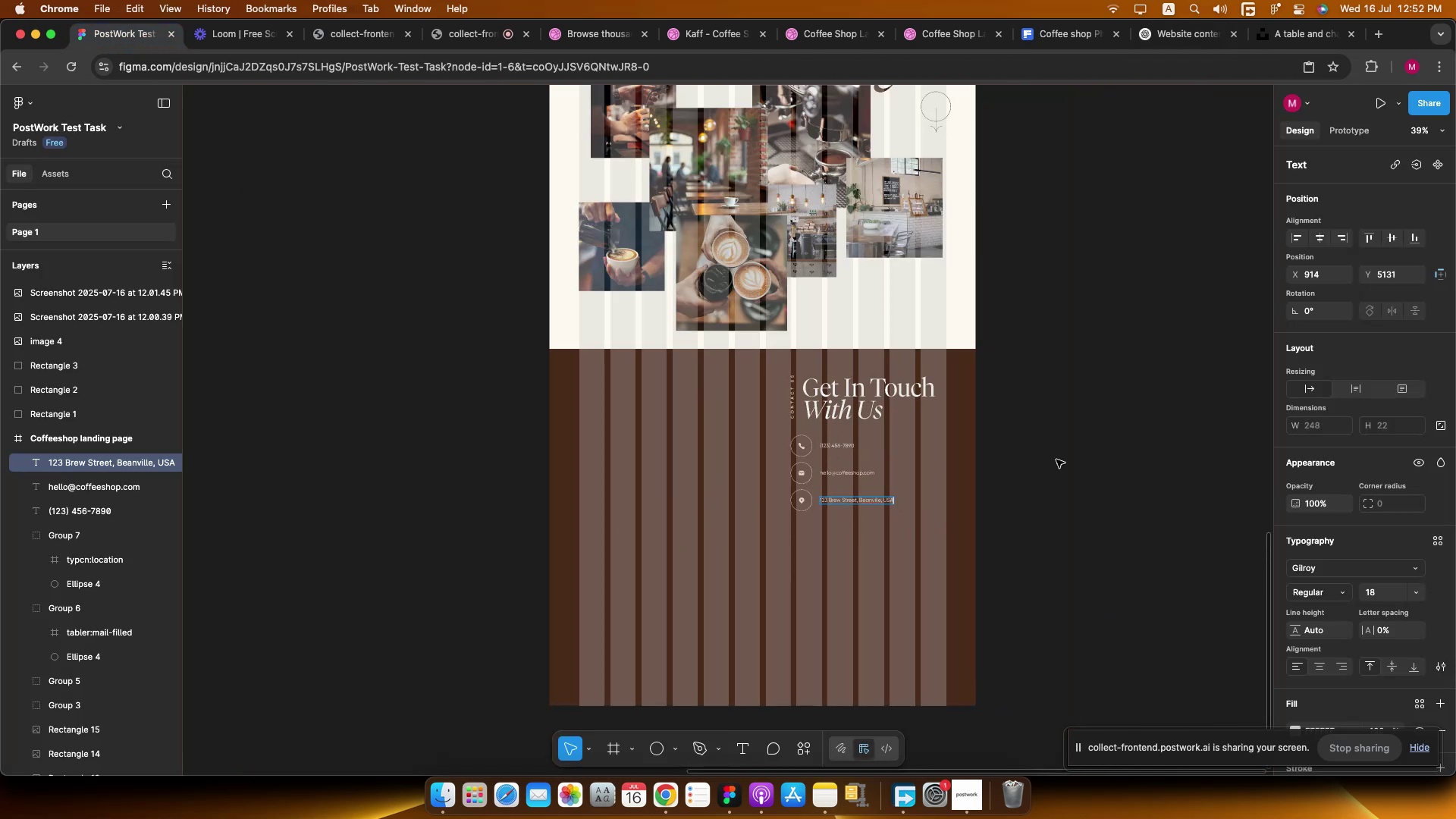 
double_click([1056, 460])
 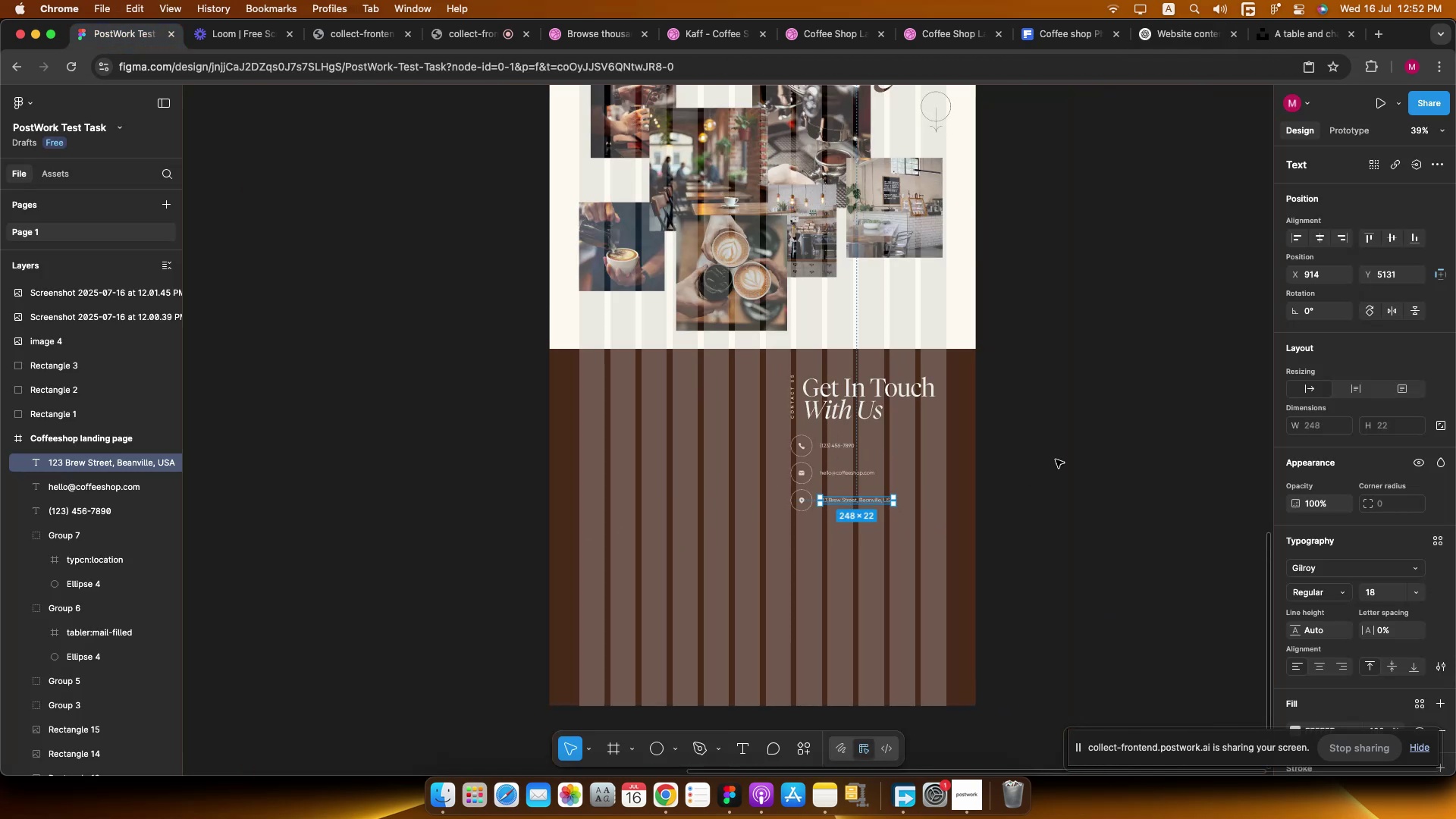 
hold_key(key=CommandLeft, duration=0.46)
scroll: coordinate [959, 448], scroll_direction: up, amount: 4.0
 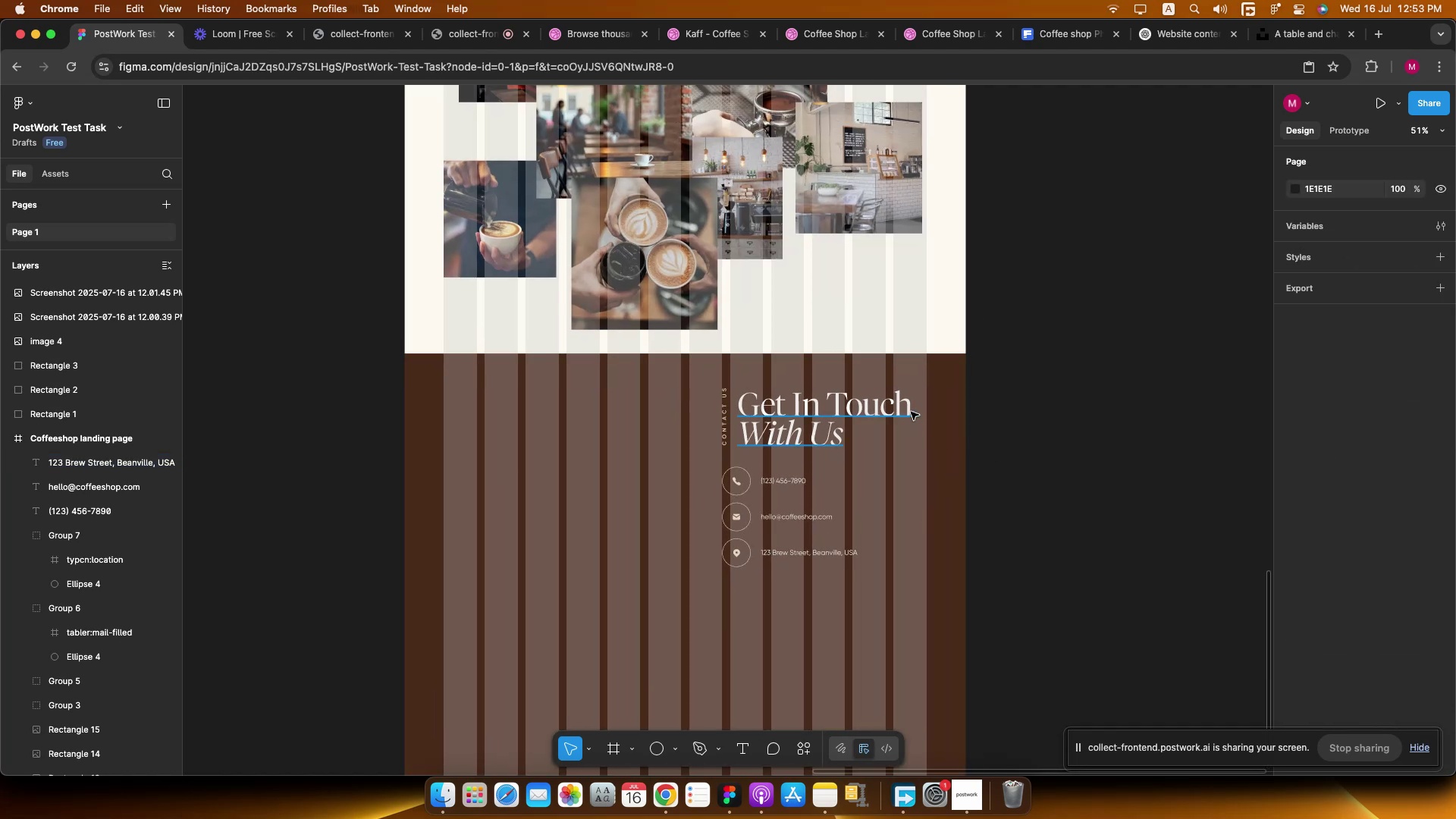 
wait(10.97)
 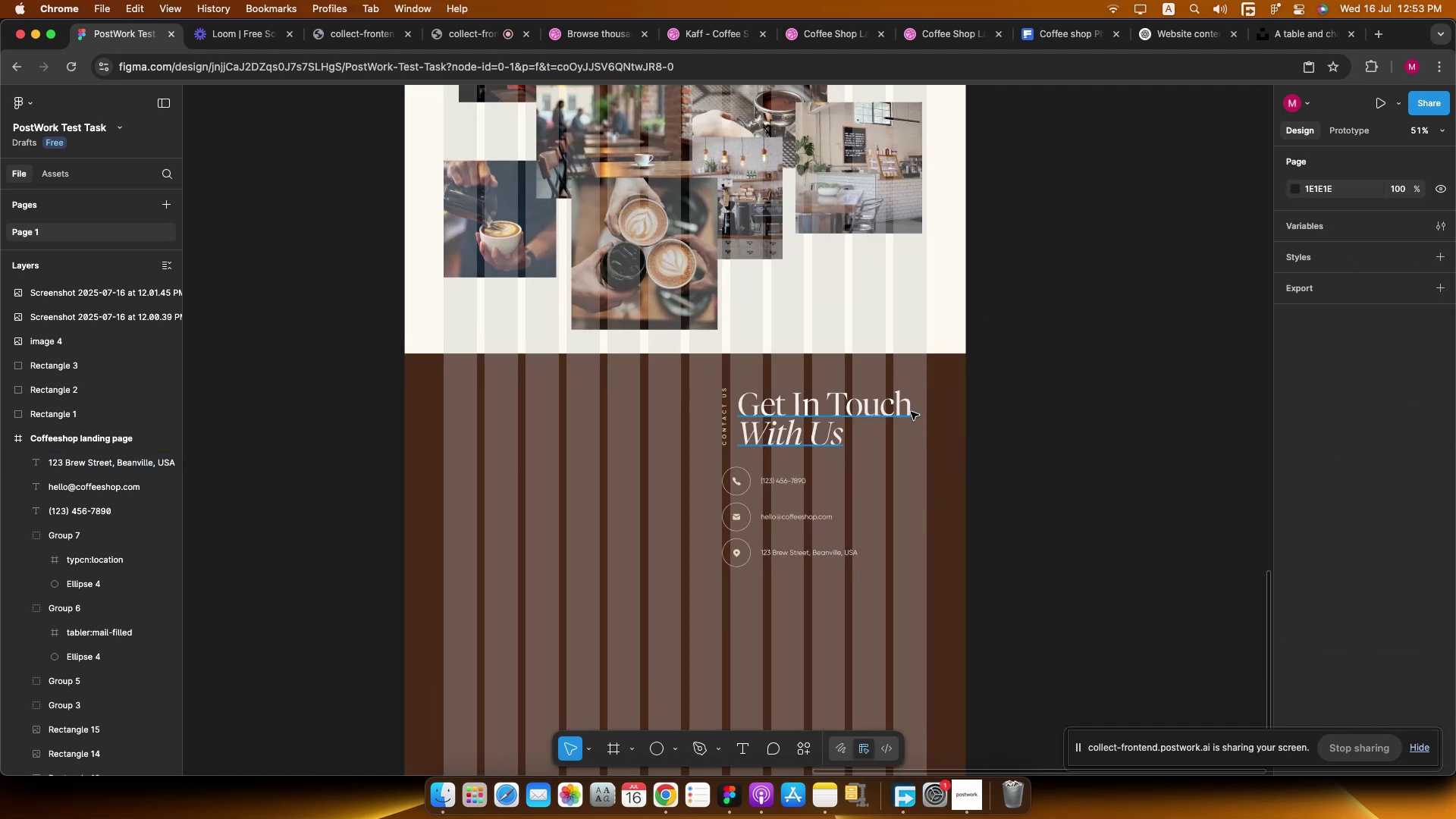 
left_click([677, 751])
 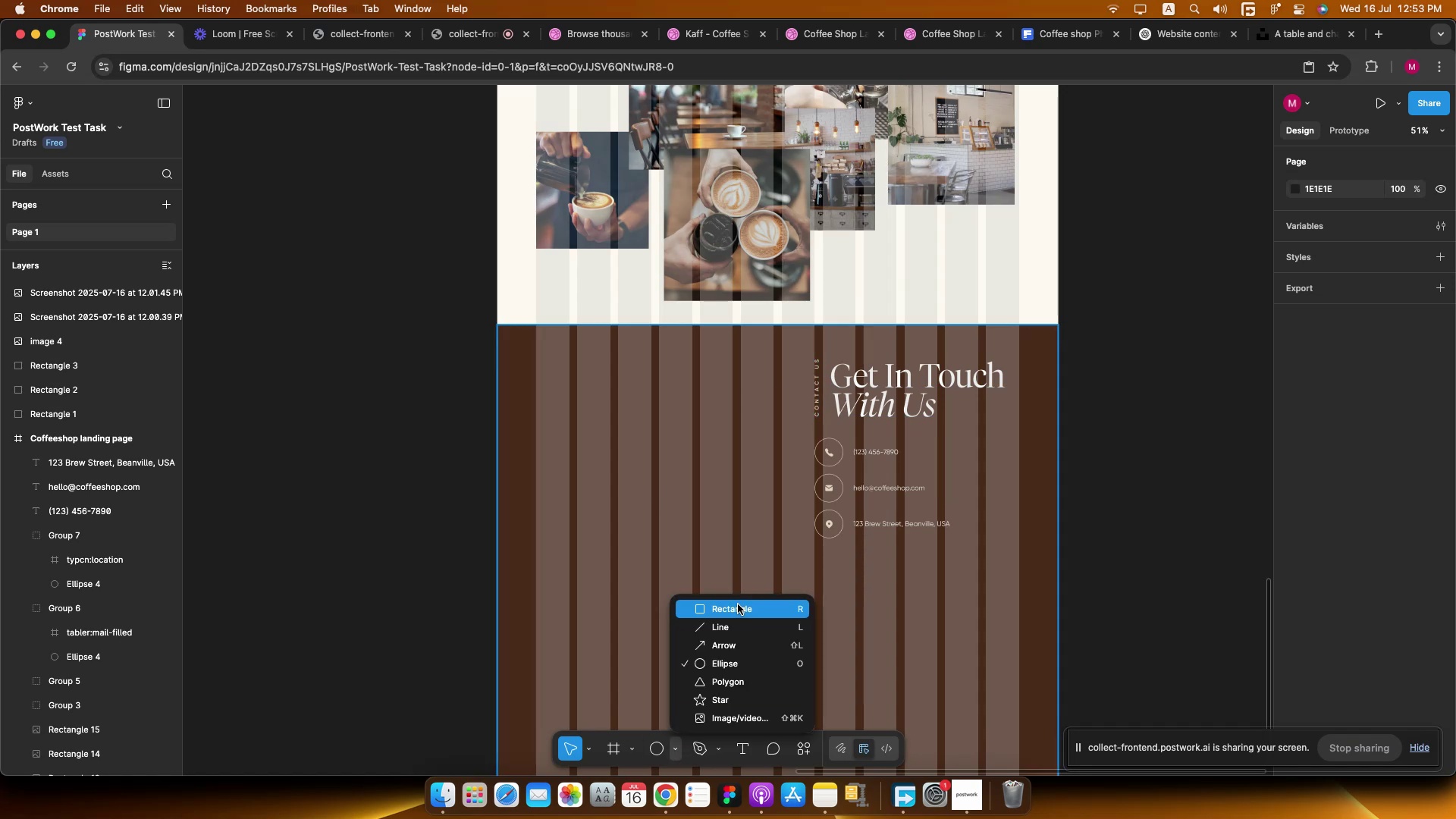 
left_click([738, 604])
 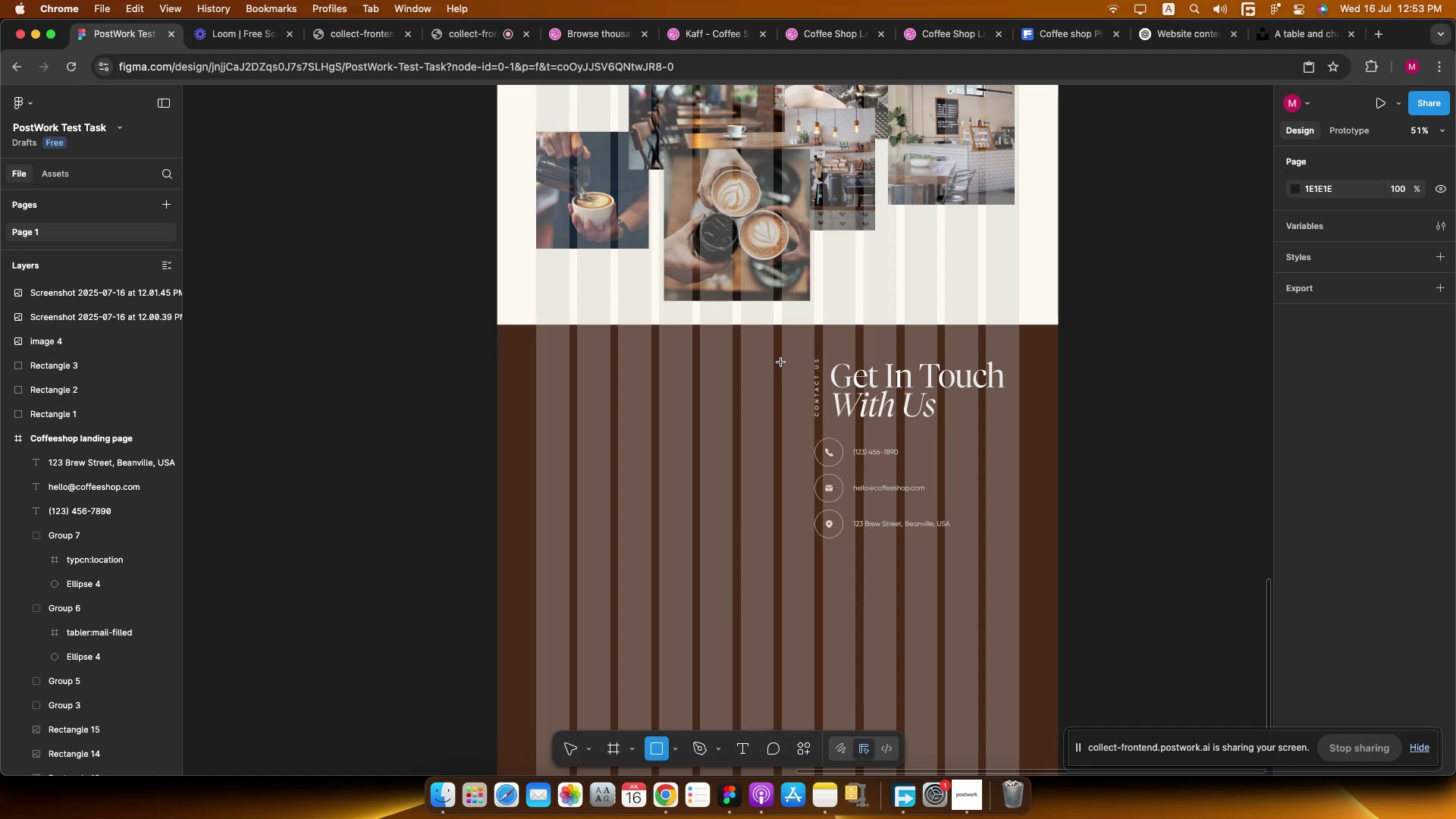 
left_click_drag(start_coordinate=[783, 362], to_coordinate=[498, 584])
 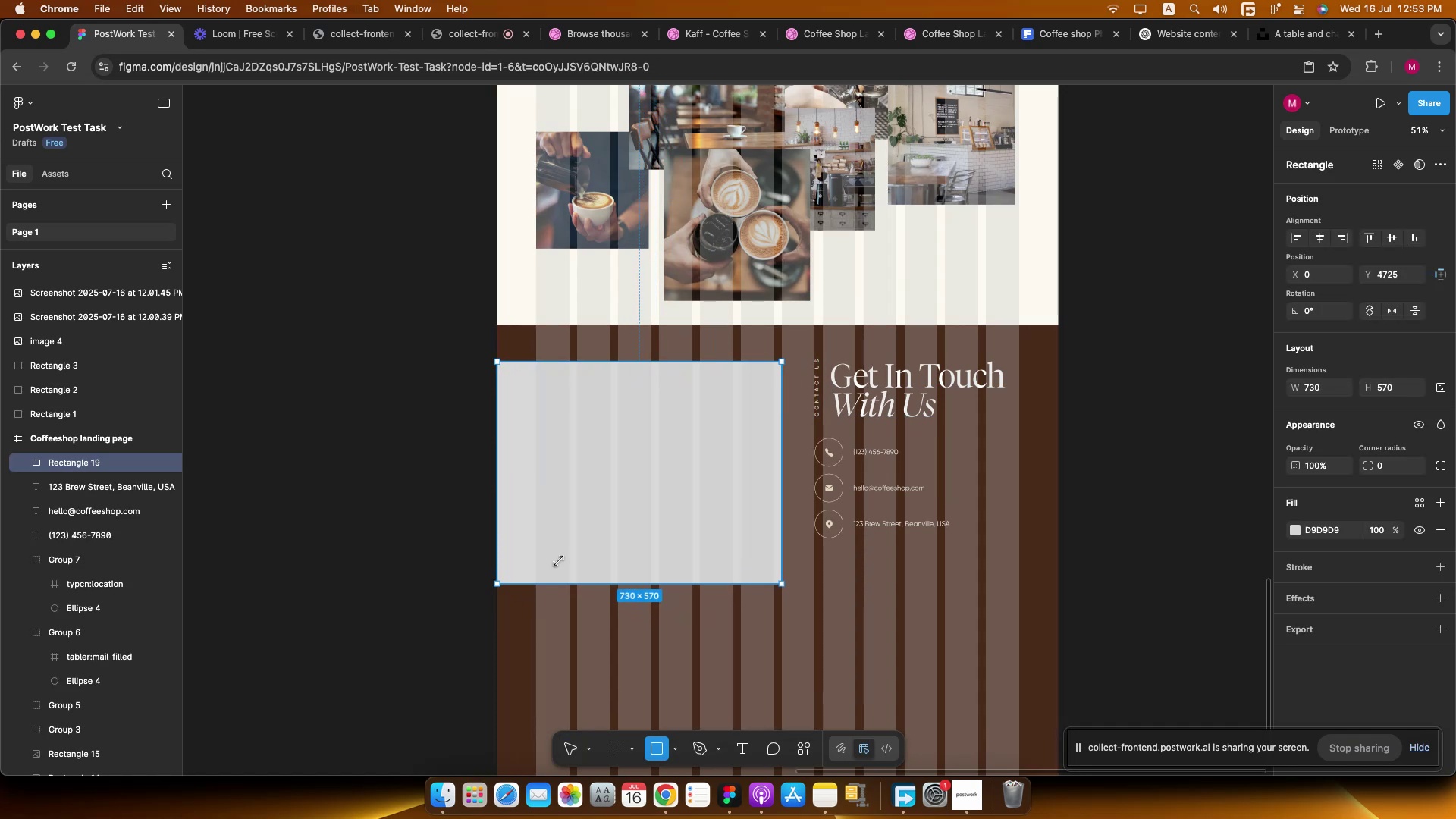 
hold_key(key=CommandLeft, duration=0.56)
scroll: coordinate [814, 466], scroll_direction: up, amount: 2.0
 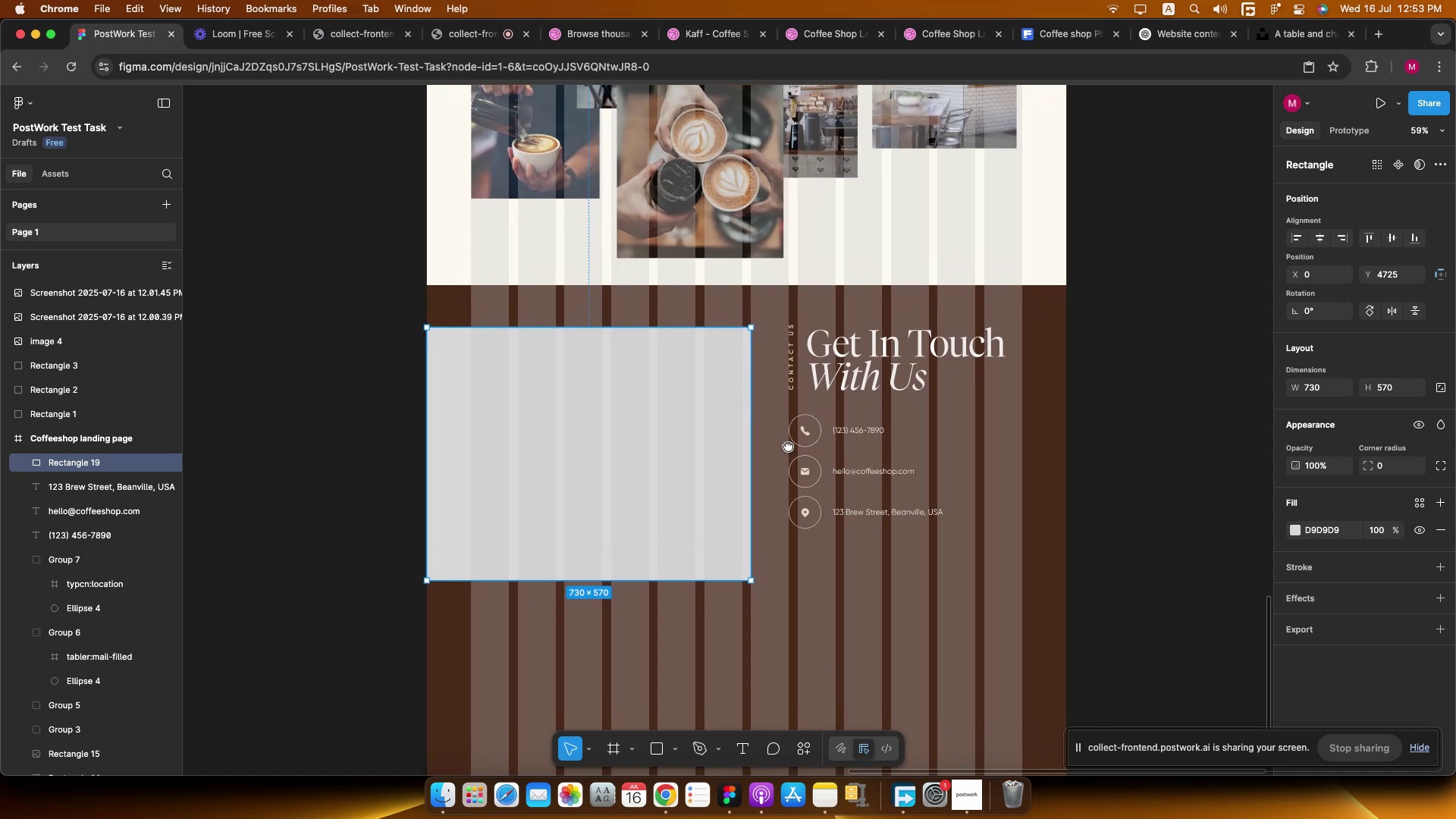 
hold_key(key=ShiftLeft, duration=3.01)
left_click_drag(start_coordinate=[673, 450], to_coordinate=[673, 446])
 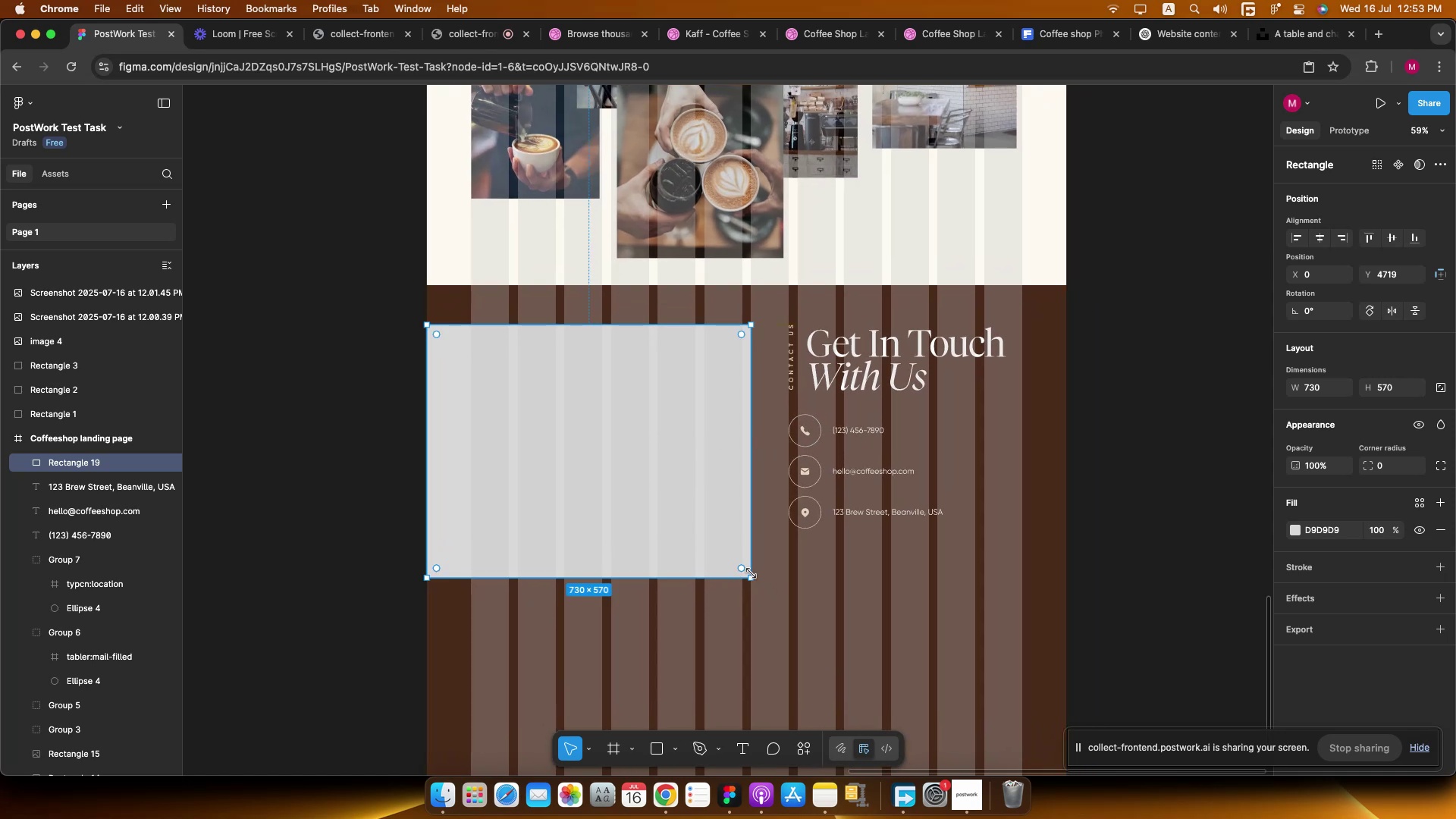 
left_click_drag(start_coordinate=[750, 574], to_coordinate=[747, 533])
 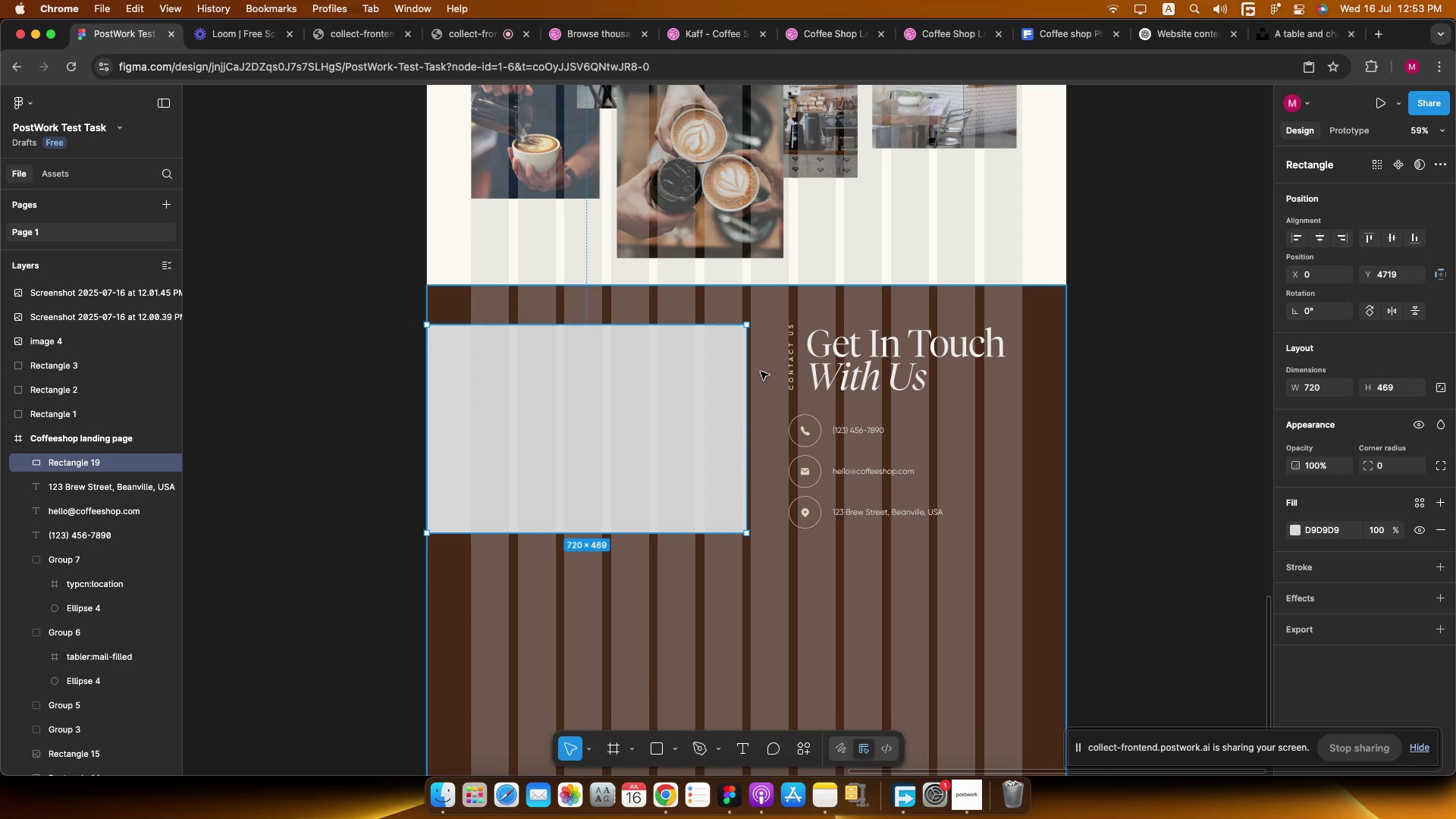 
left_click_drag(start_coordinate=[745, 337], to_coordinate=[750, 337])
 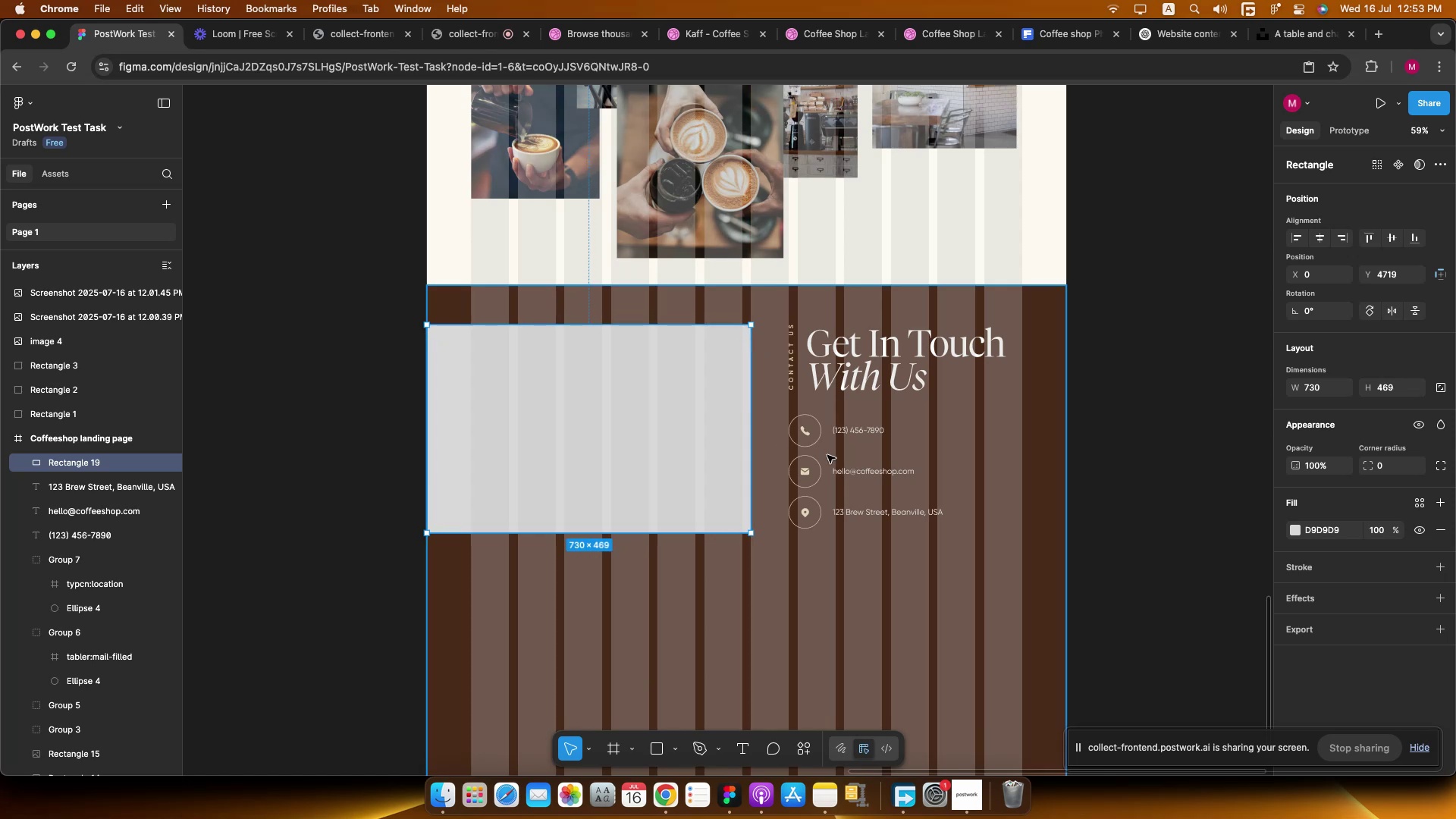 
left_click([821, 439])
 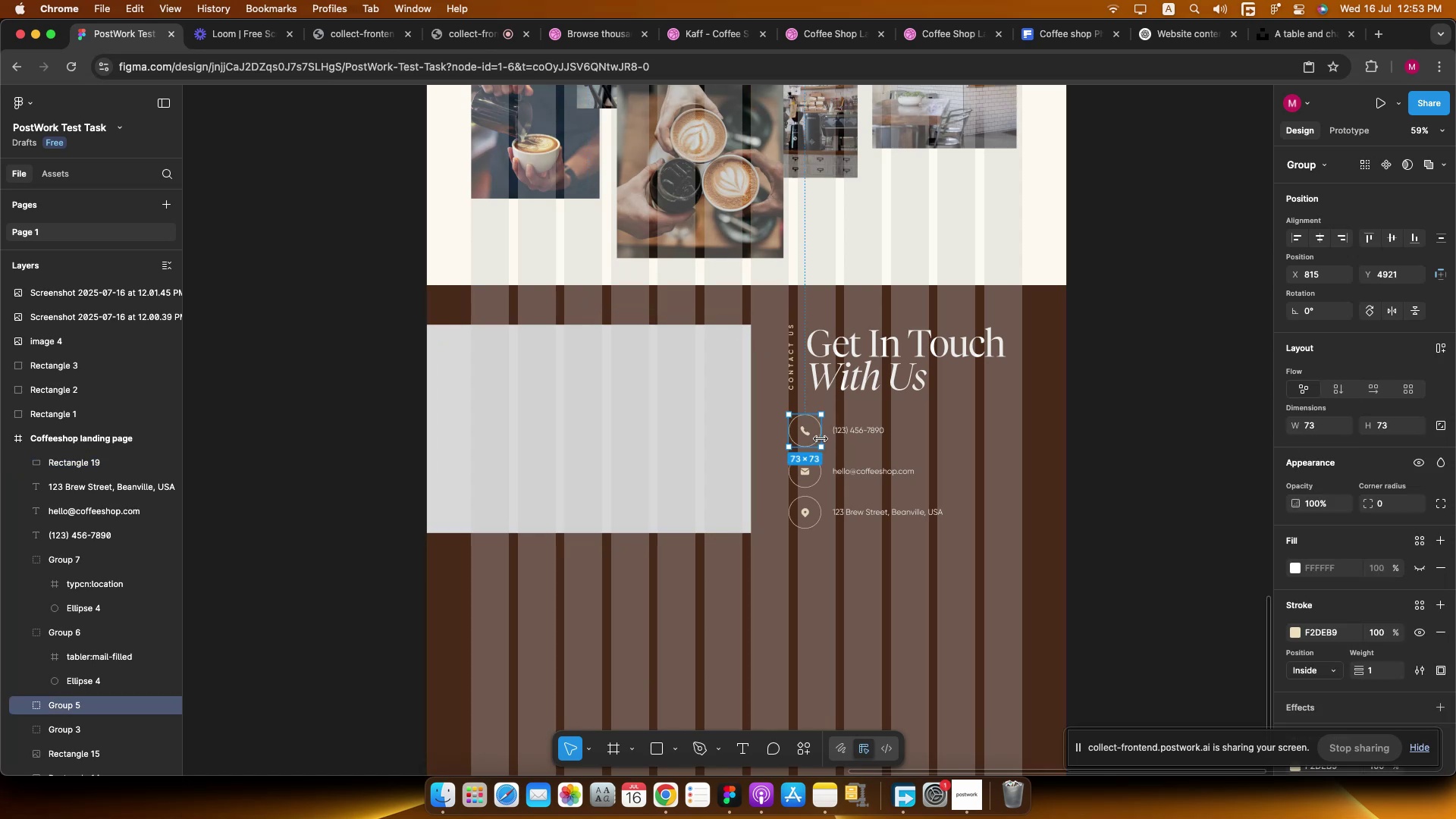 
hold_key(key=CommandLeft, duration=0.66)
scroll: coordinate [821, 438], scroll_direction: down, amount: 12.0
 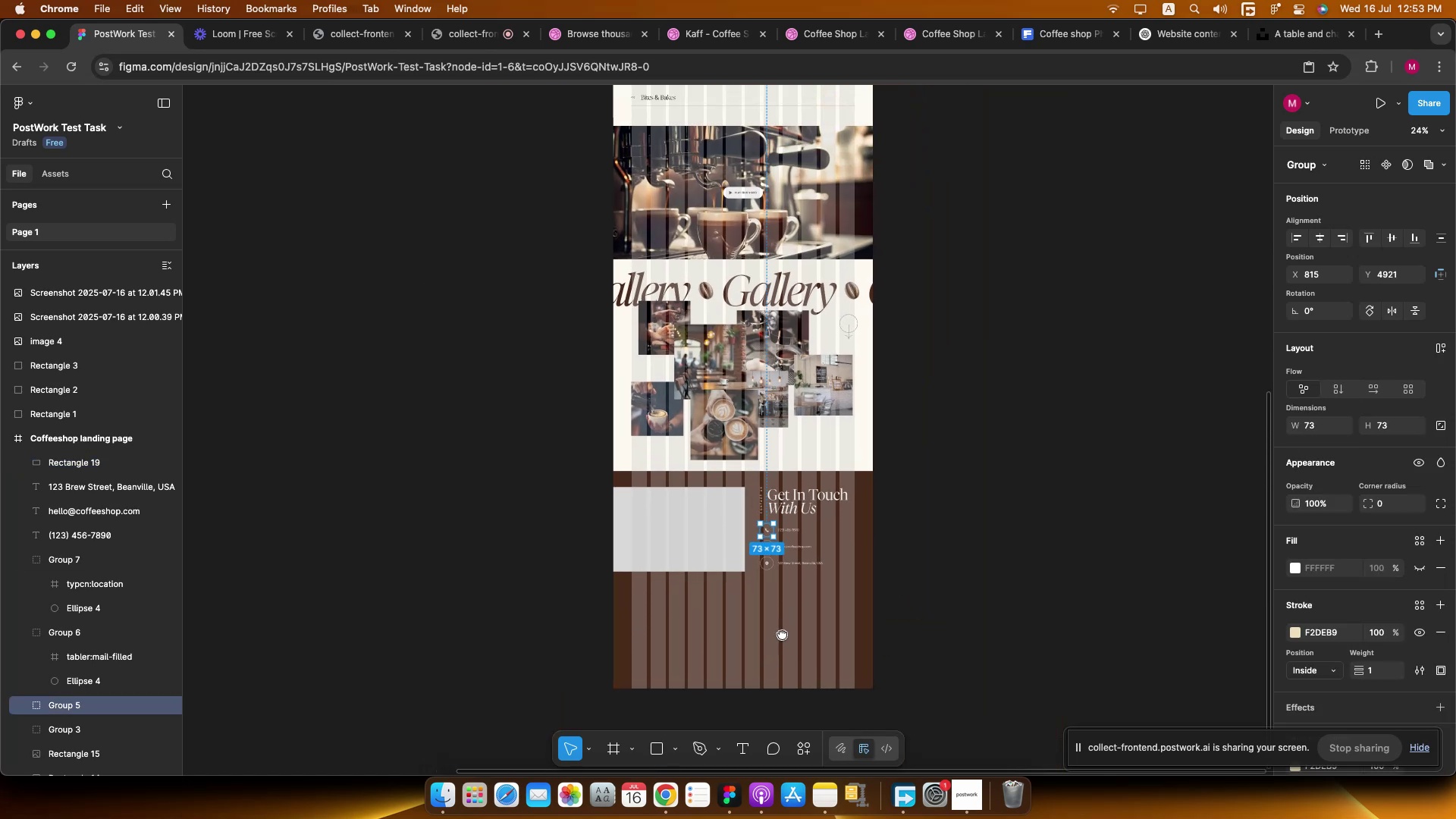 
left_click([933, 458])
 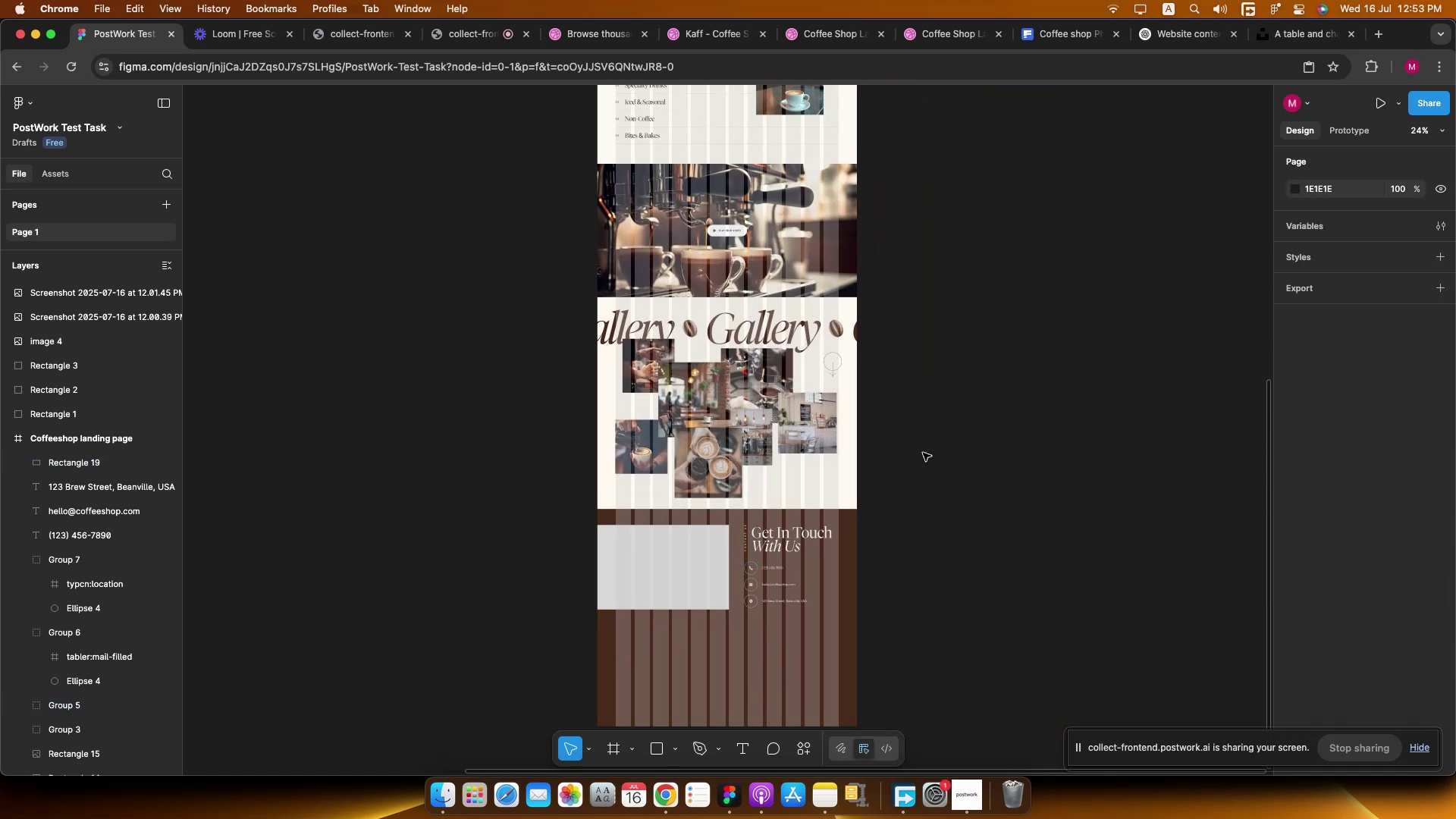 
key(Shift+G)
 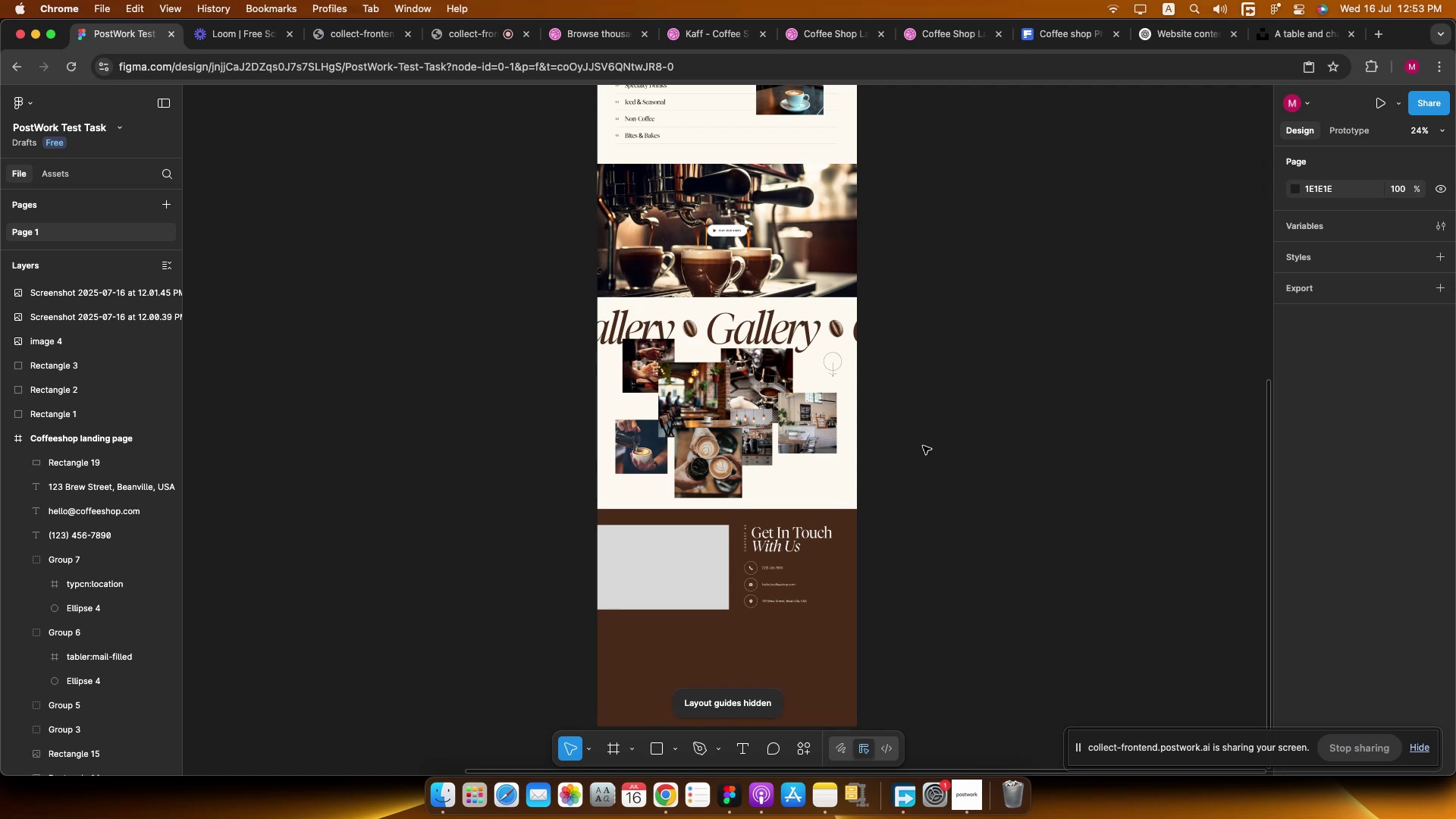 
left_click_drag(start_coordinate=[912, 408], to_coordinate=[911, 414])
 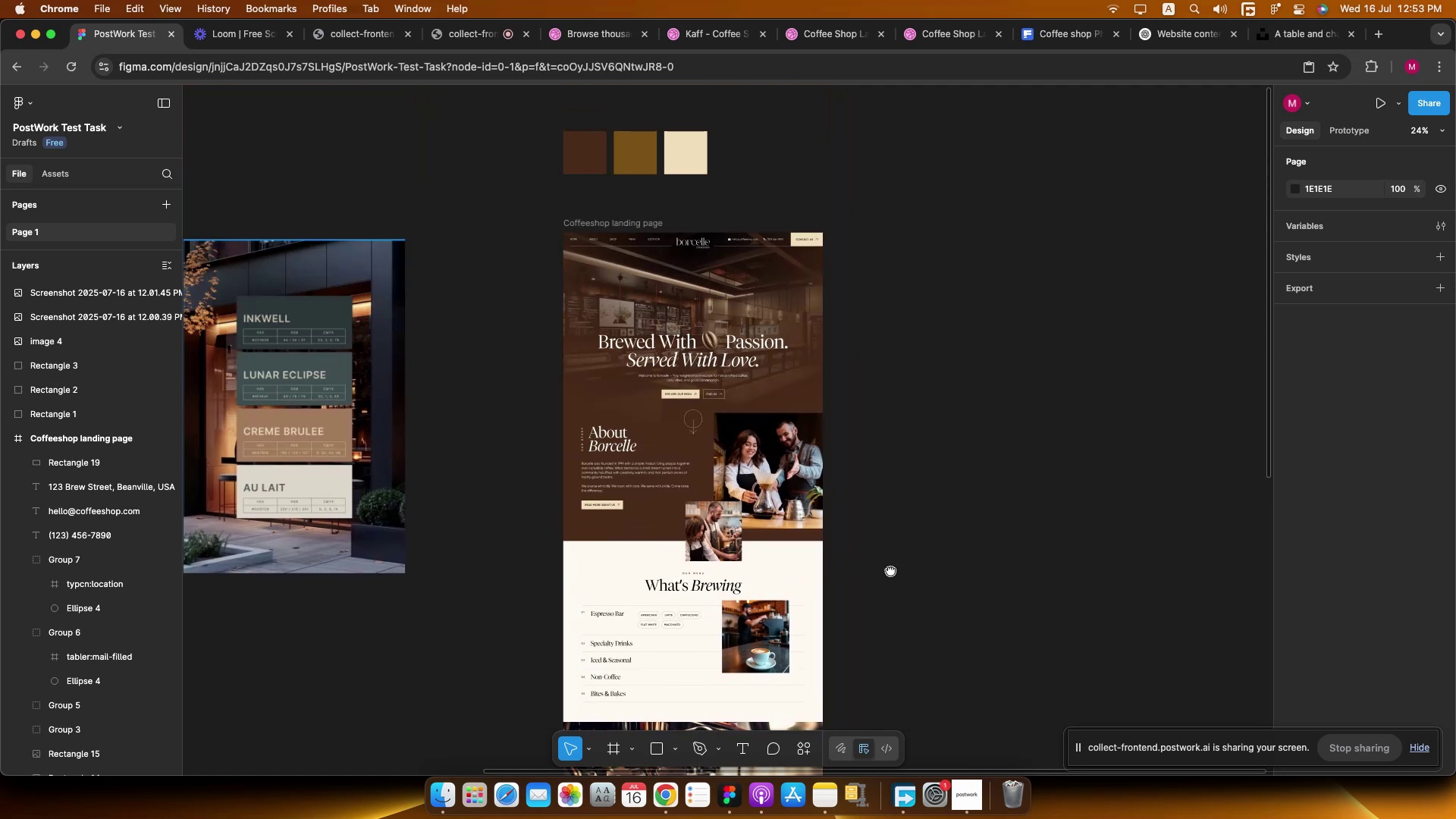 
hold_key(key=CommandLeft, duration=0.82)
scroll: coordinate [767, 566], scroll_direction: up, amount: 12.0
 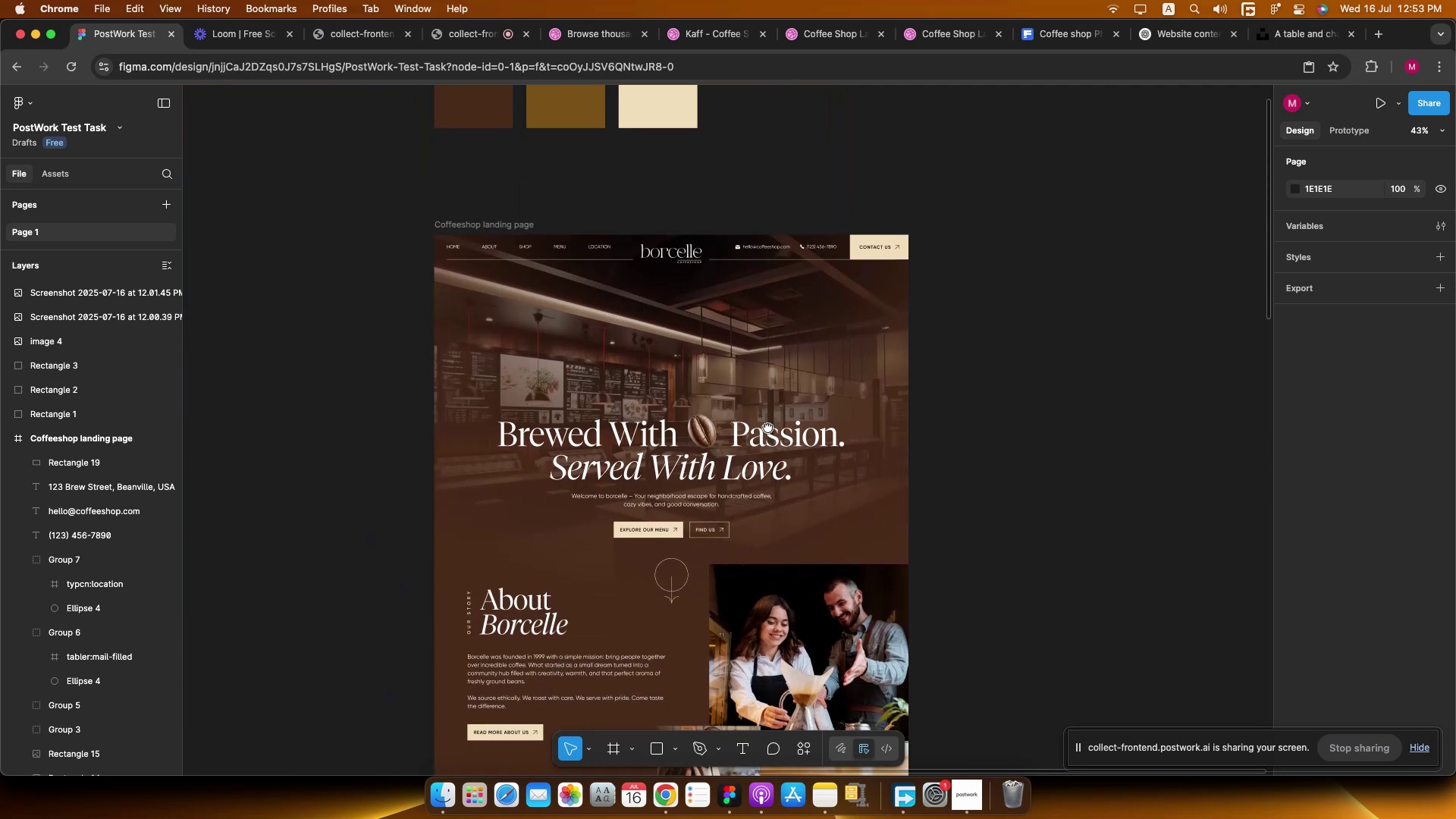 
hold_key(key=CommandLeft, duration=0.64)
scroll: coordinate [767, 426], scroll_direction: down, amount: 11.0
 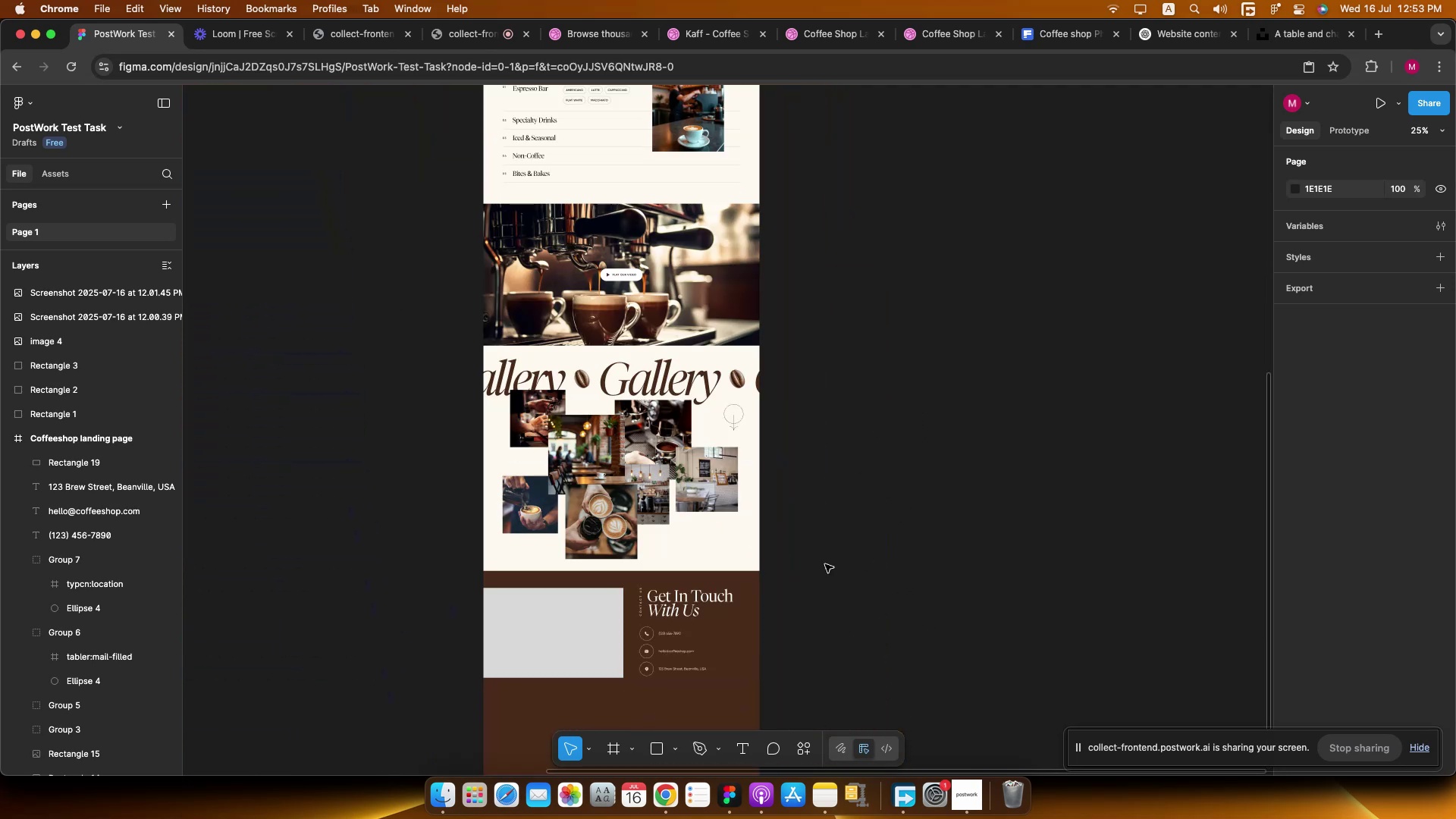 
hold_key(key=CommandLeft, duration=1.73)
scroll: coordinate [622, 373], scroll_direction: up, amount: 9.0
 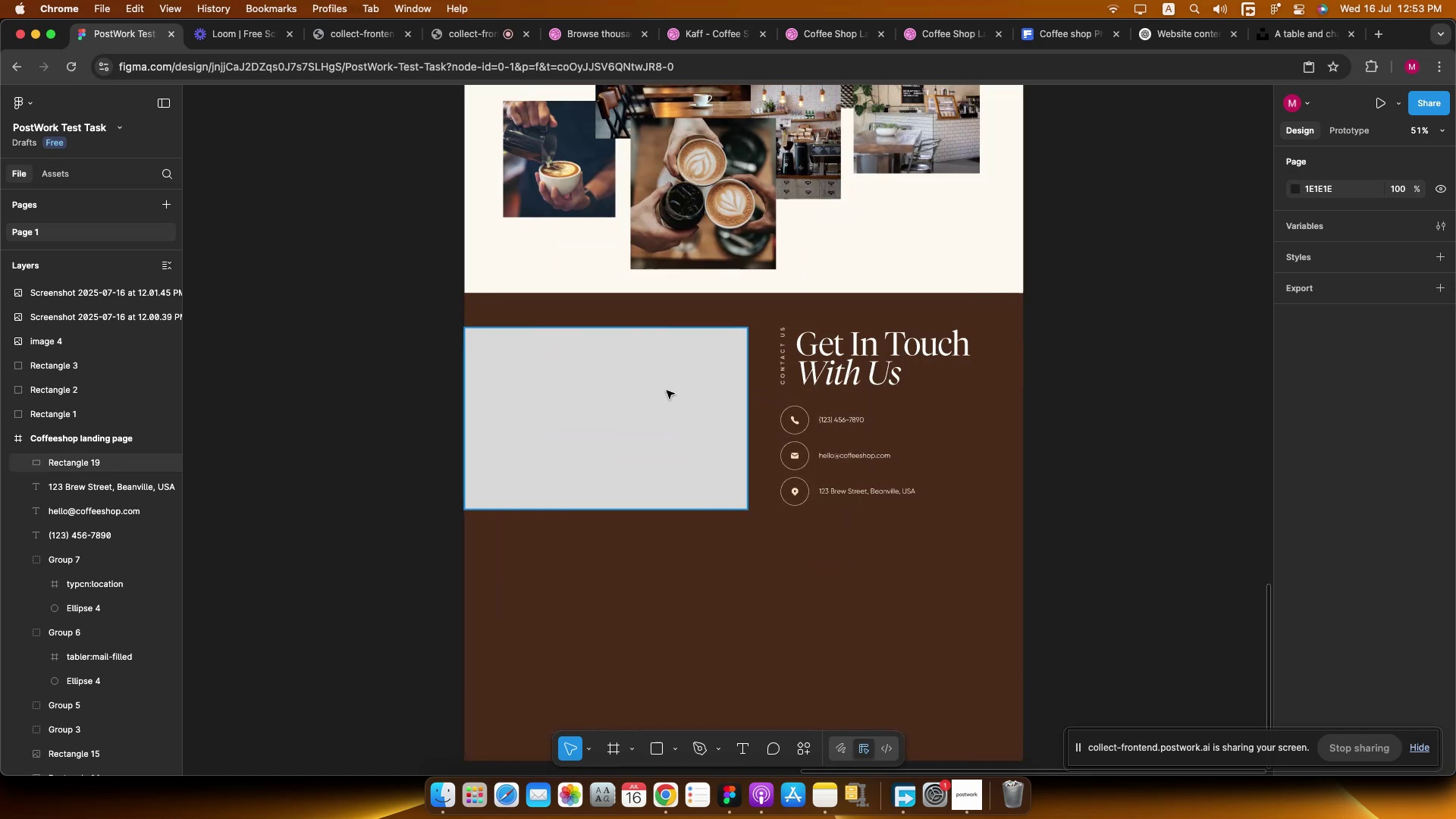 
left_click([672, 392])
 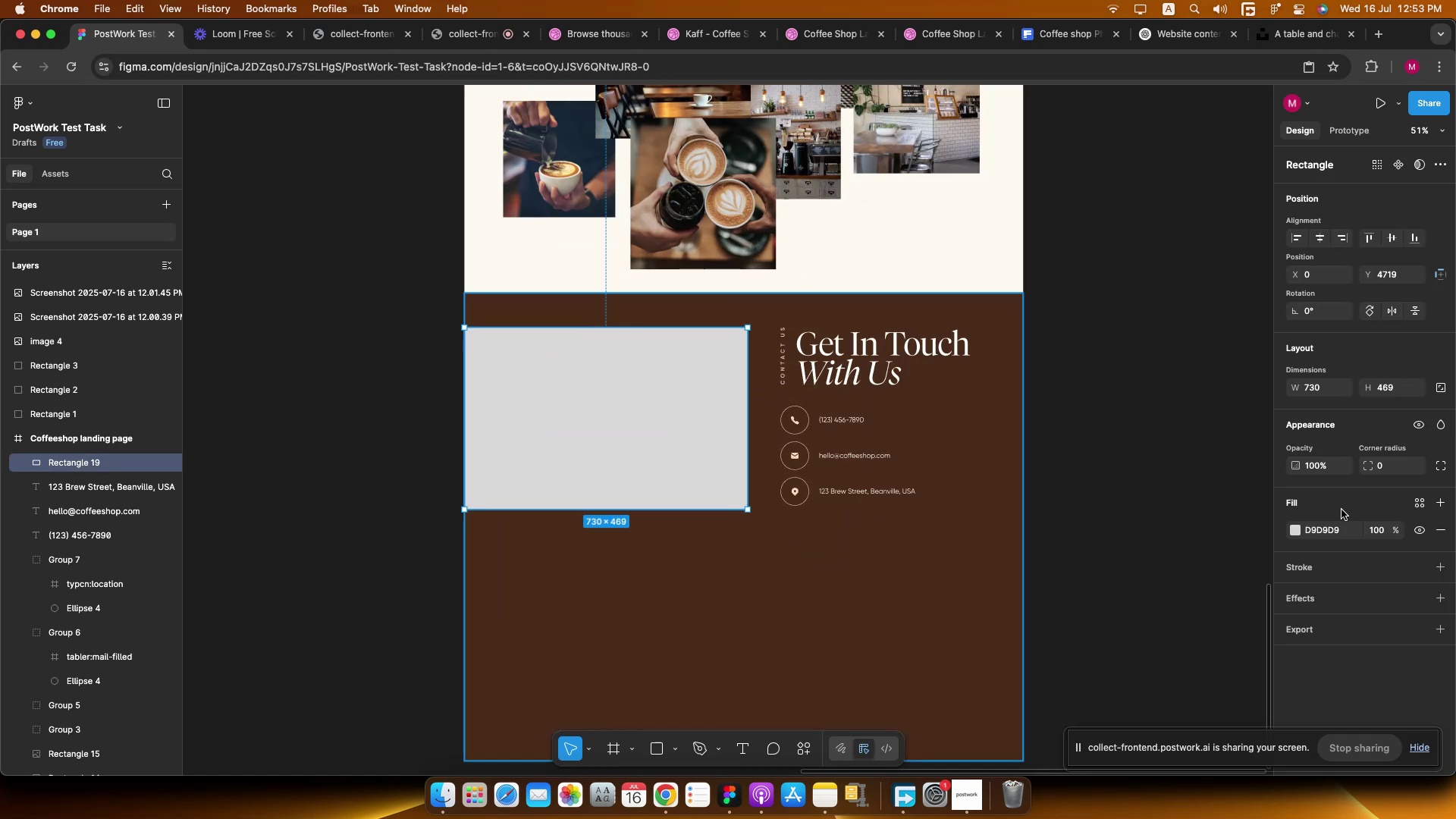 
left_click([1298, 532])
 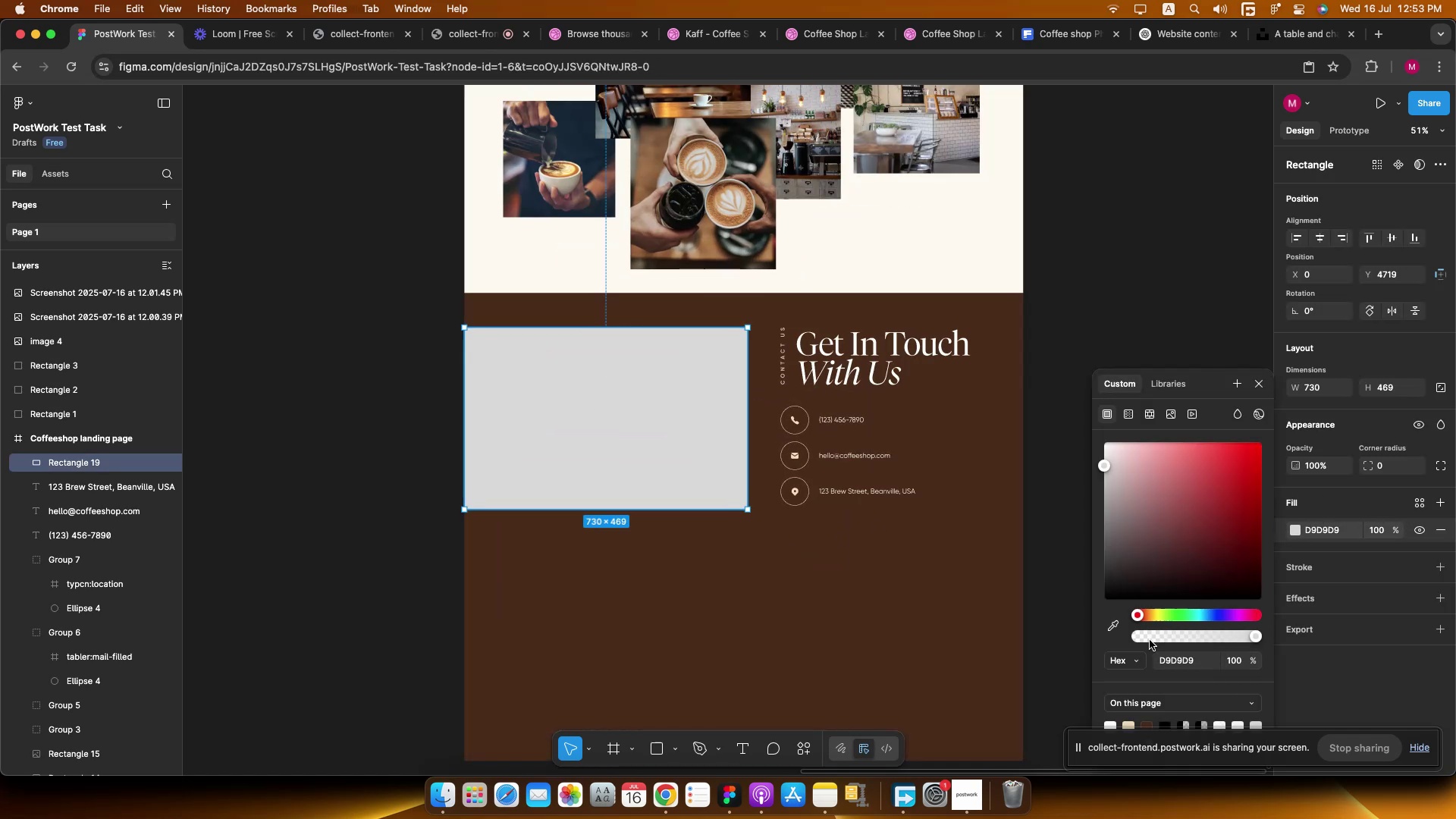 
scroll: coordinate [1138, 688], scroll_direction: down, amount: 4.0
 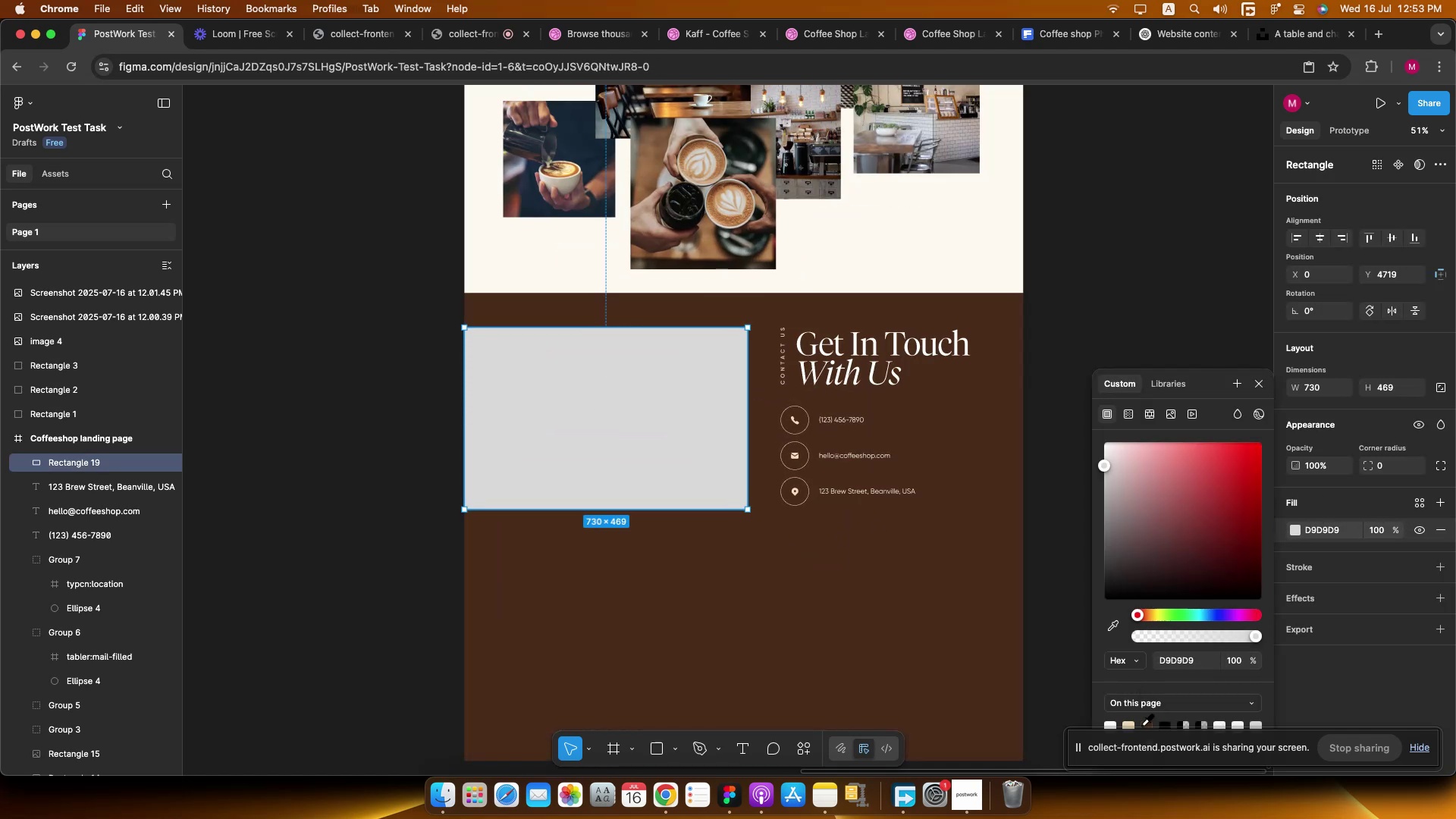 
left_click([1144, 721])
 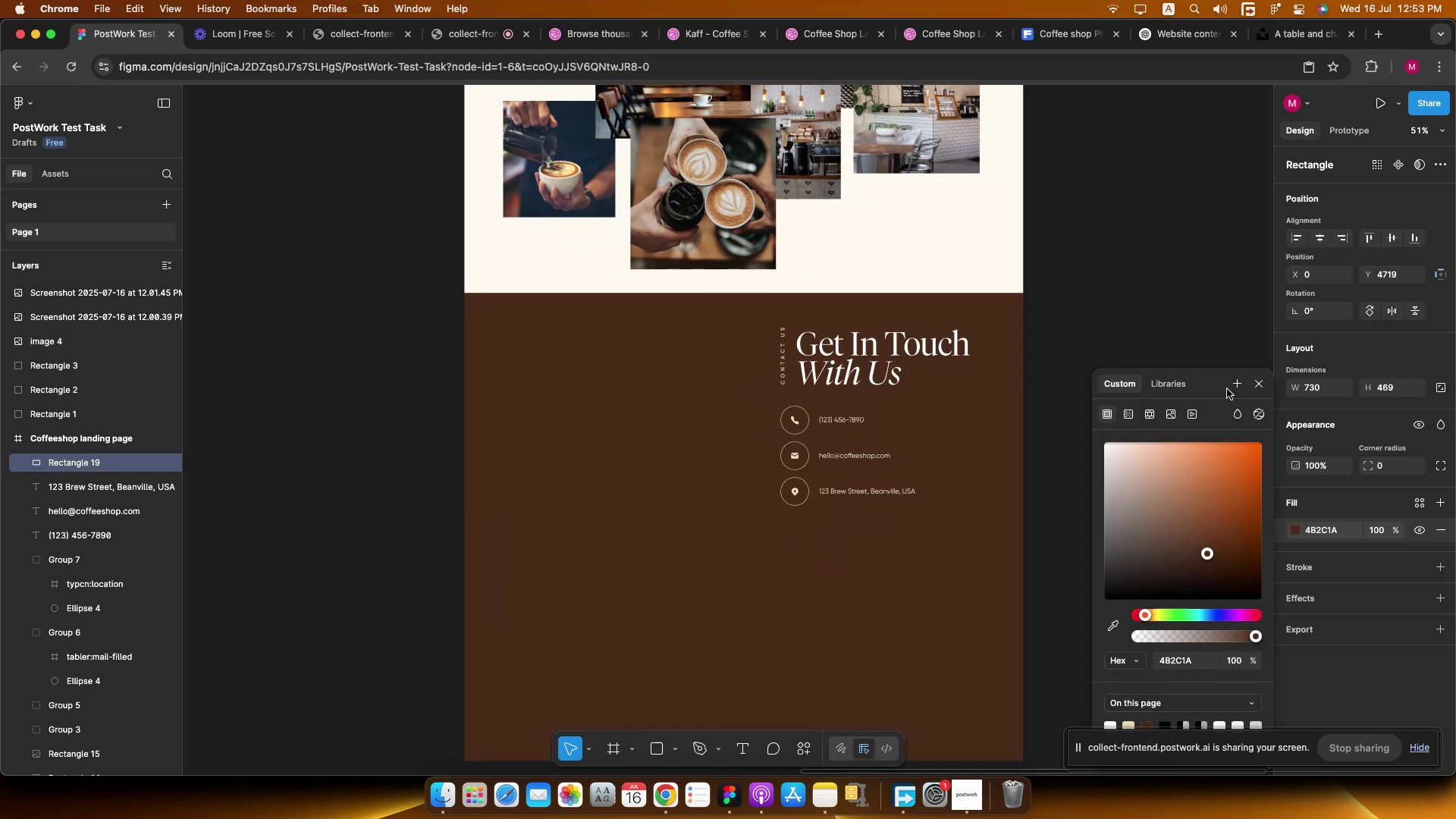 
left_click_drag(start_coordinate=[1209, 378], to_coordinate=[1209, 225])
 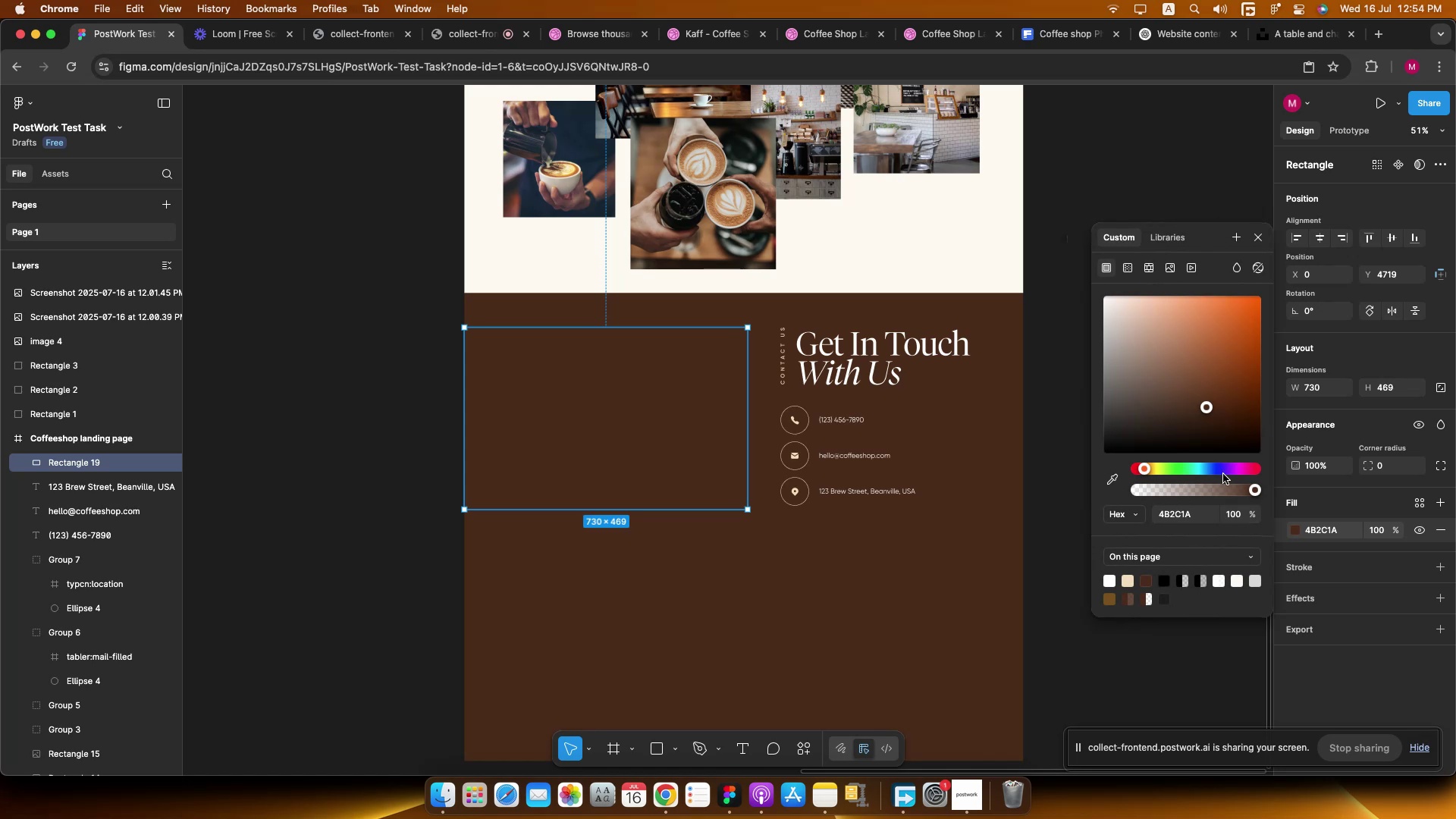 
left_click_drag(start_coordinate=[1203, 402], to_coordinate=[1195, 409])
 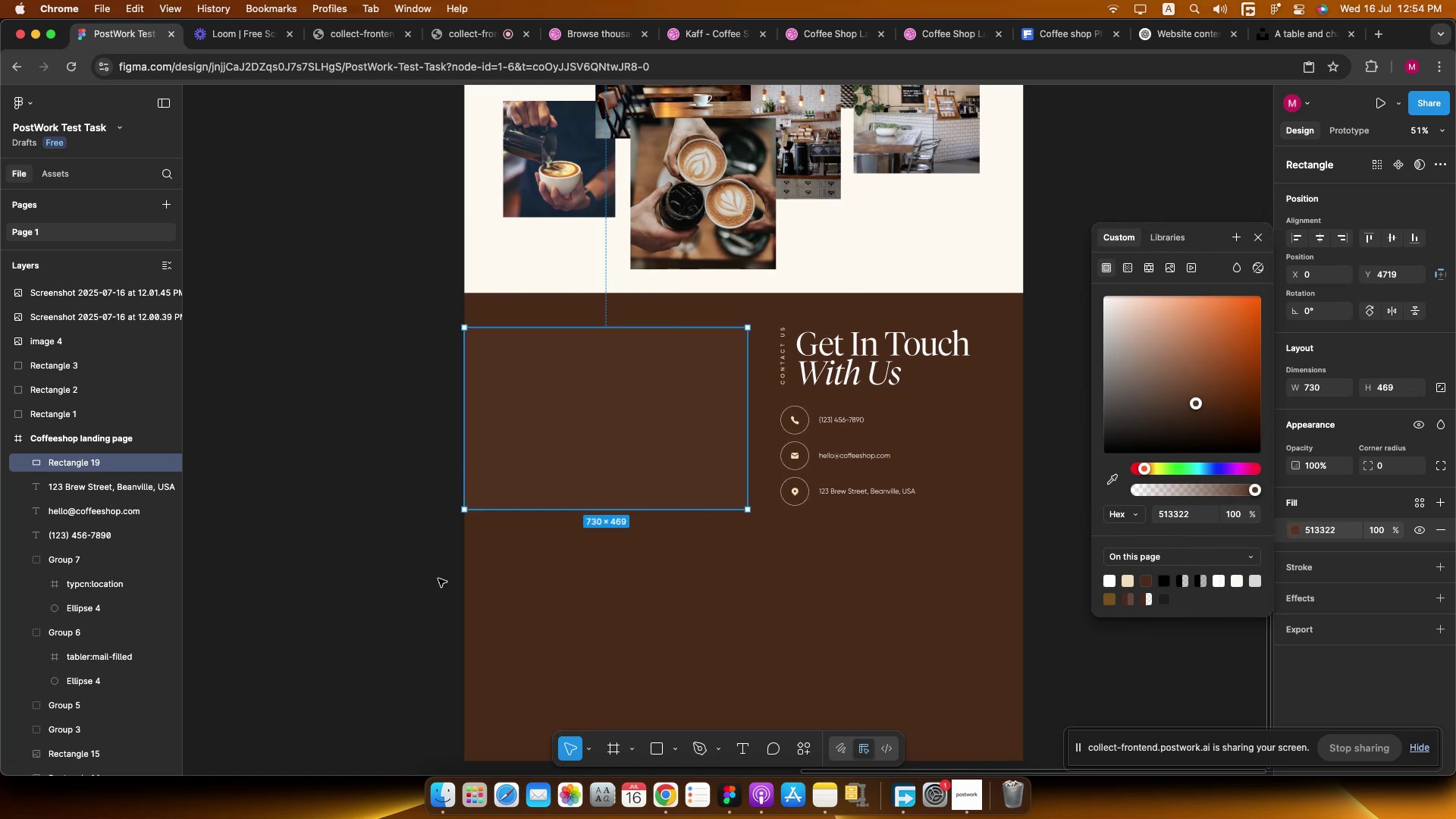 
left_click([469, 536])
 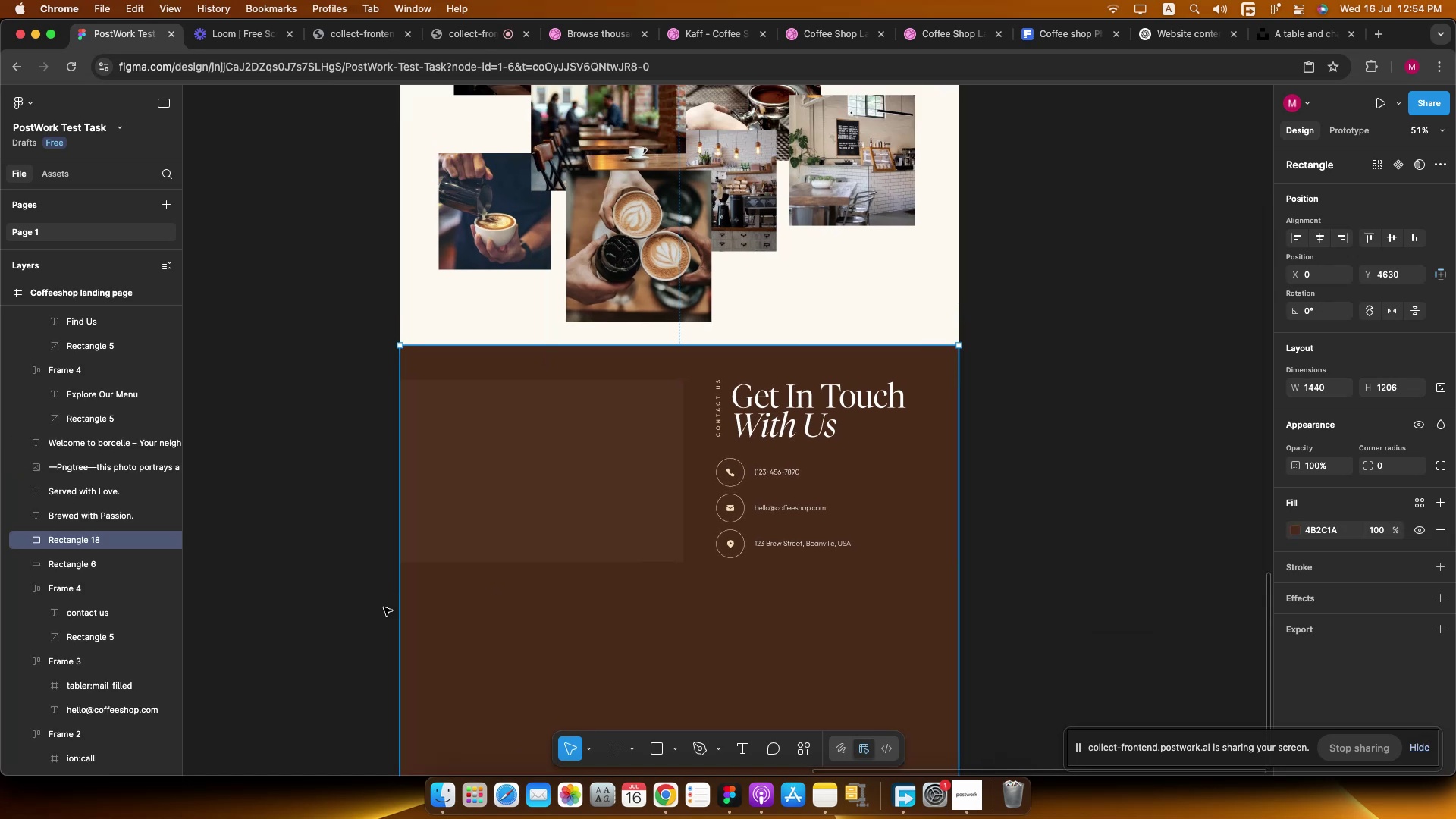 
left_click([510, 532])
 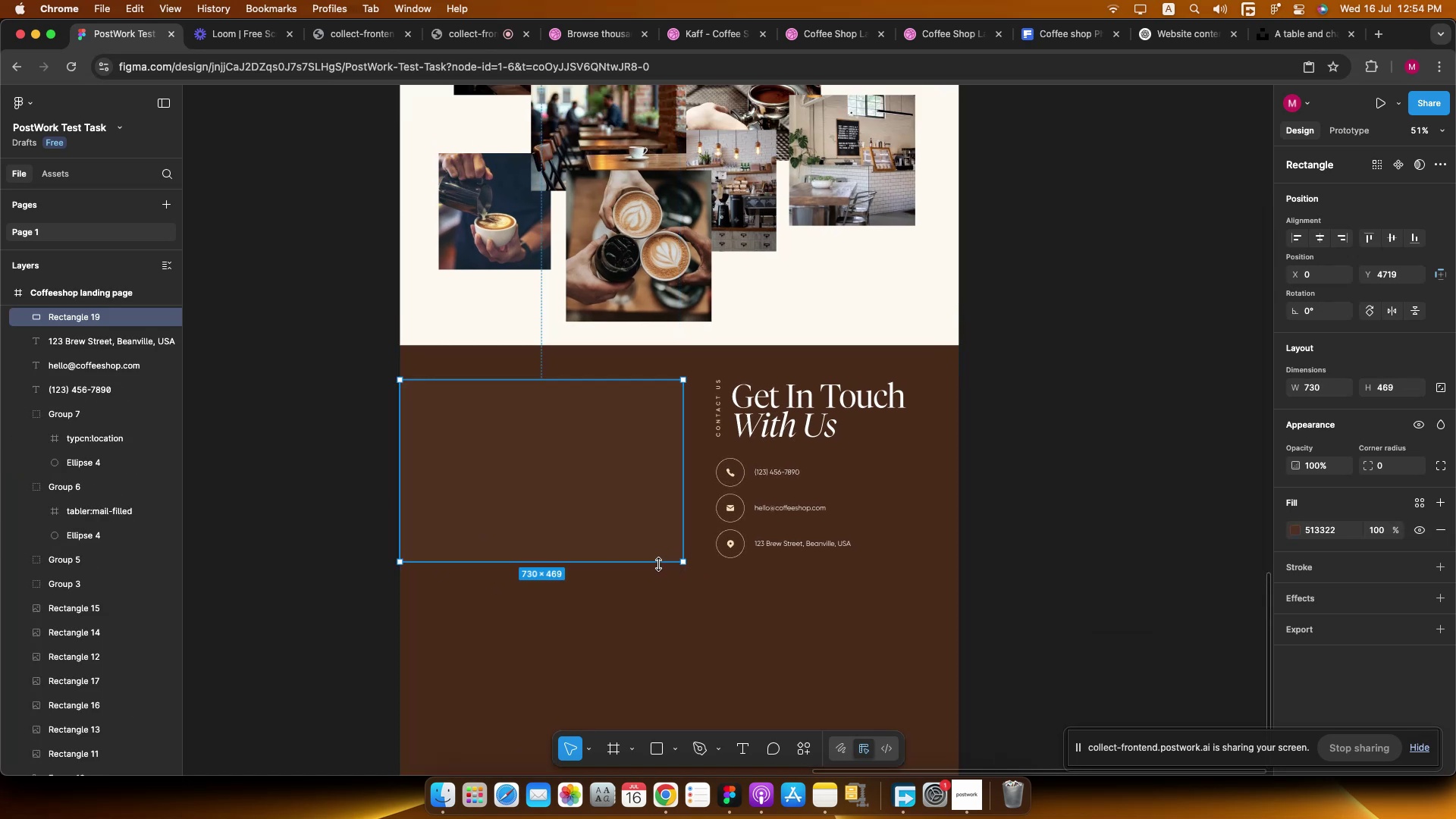 
left_click_drag(start_coordinate=[657, 562], to_coordinate=[657, 573])
 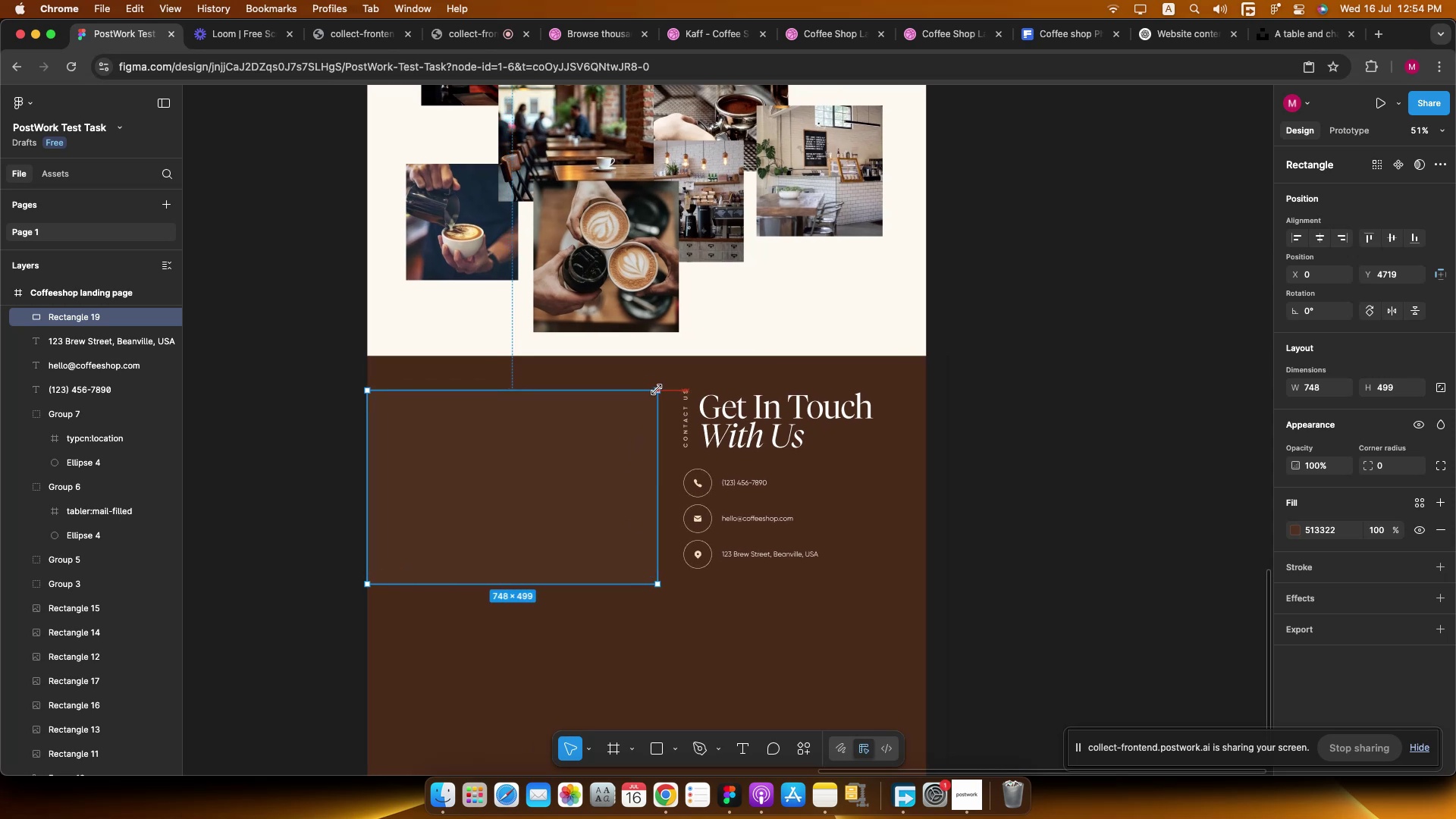 
wait(6.04)
 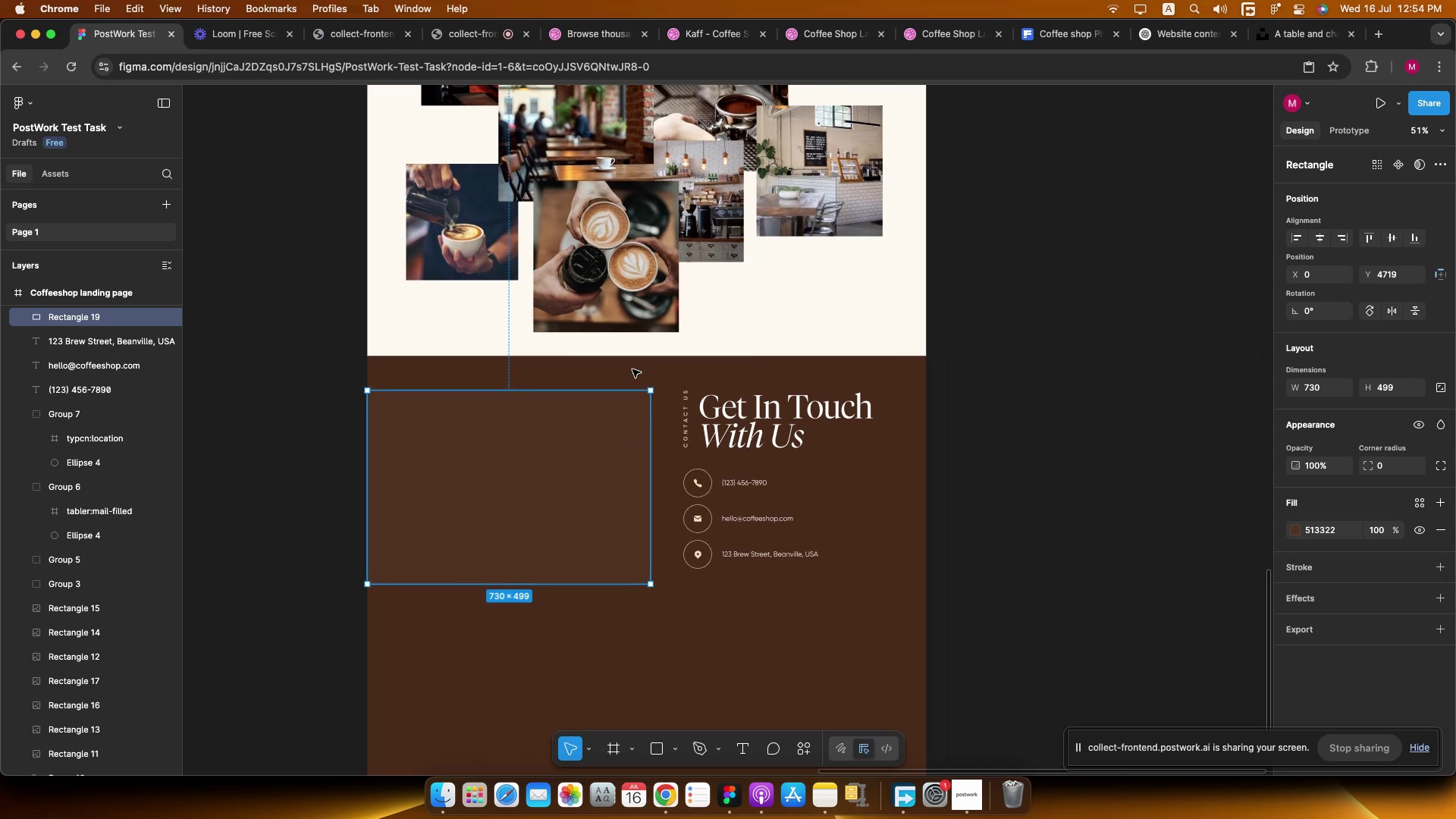 
left_click([1066, 372])
 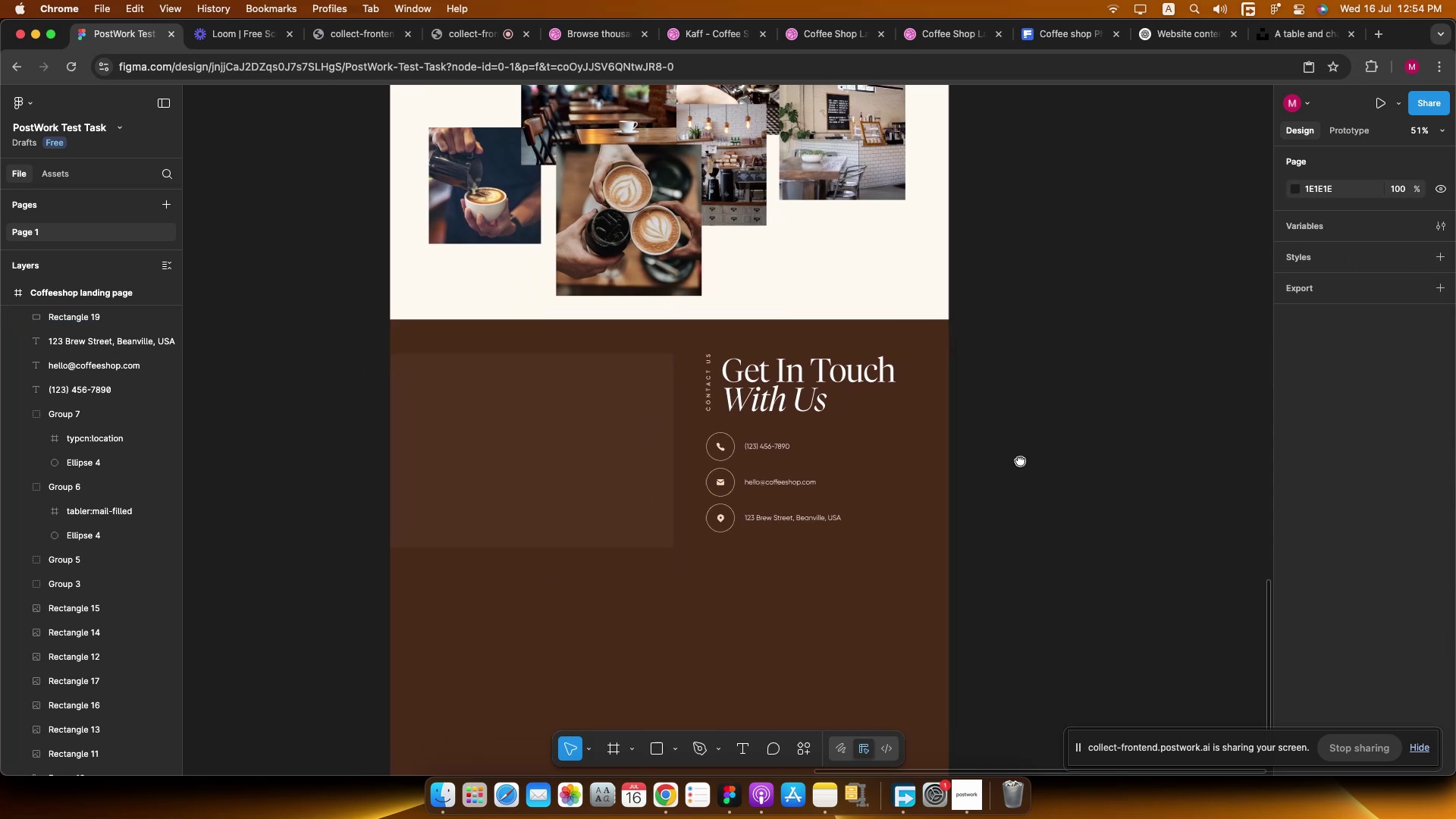 
scroll: coordinate [732, 463], scroll_direction: up, amount: 2.0
 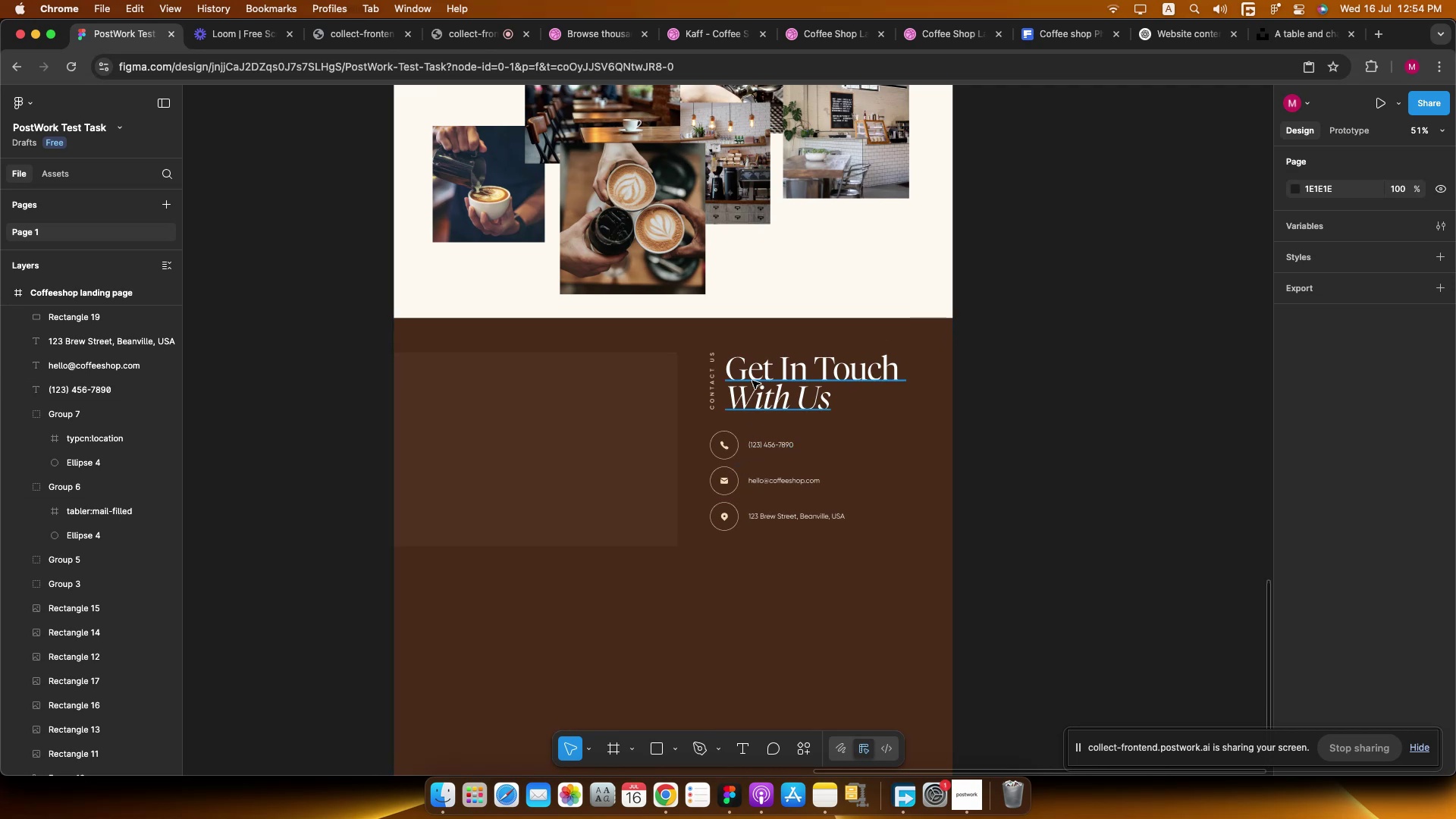 
left_click([752, 381])
 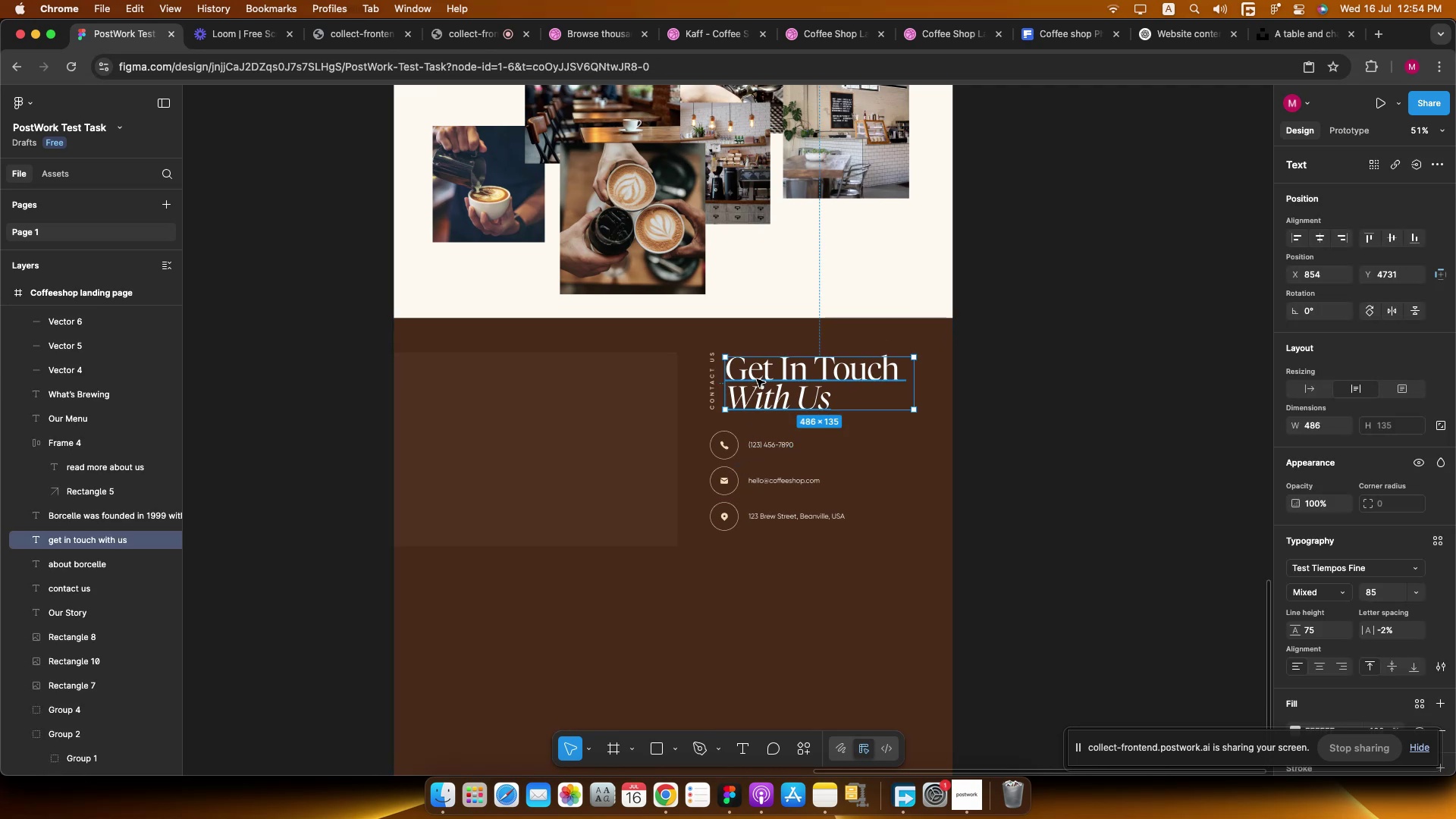 
hold_key(key=CommandLeft, duration=1.16)
 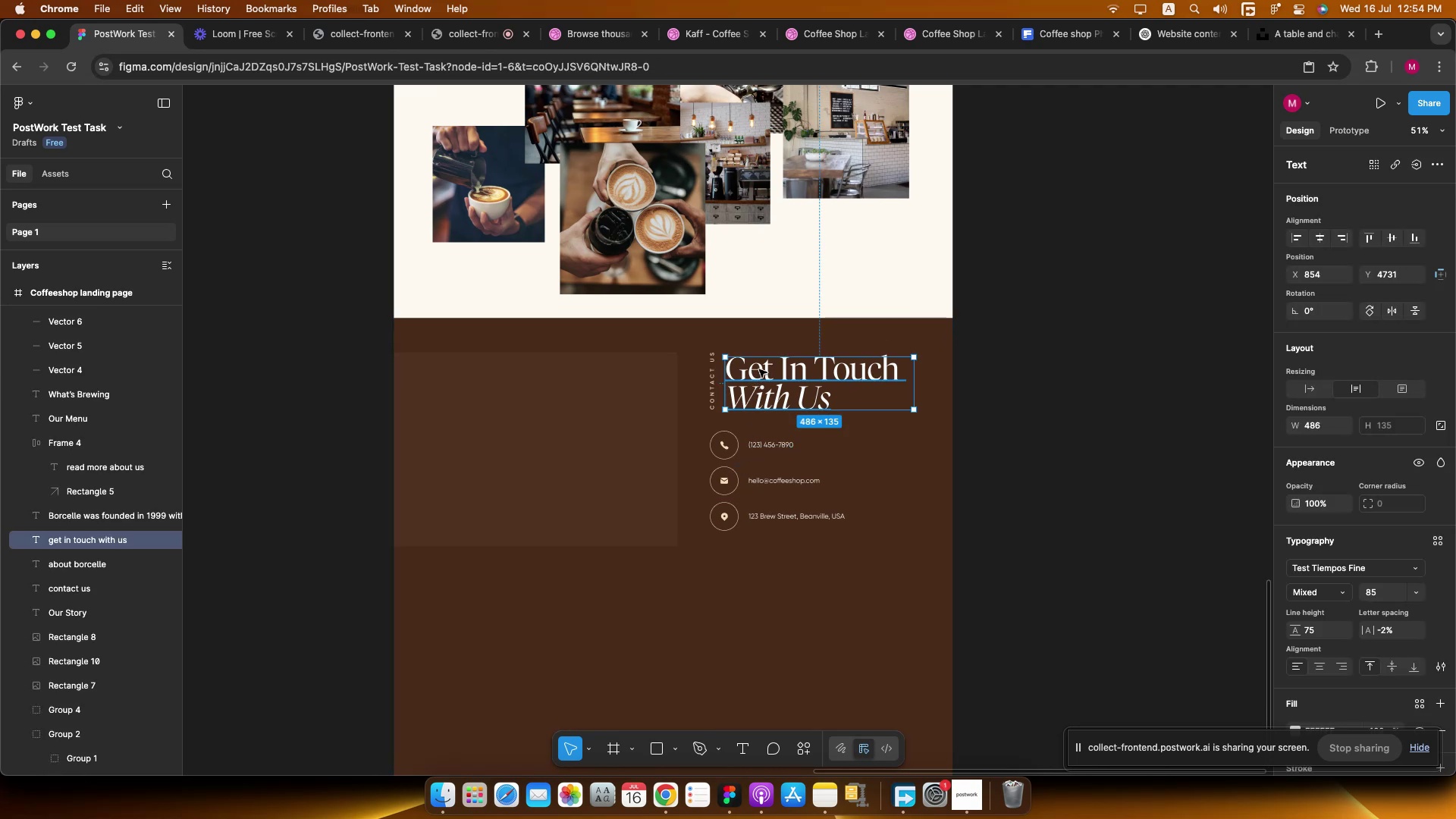 
hold_key(key=OptionLeft, duration=1.09)
left_click_drag(start_coordinate=[759, 369], to_coordinate=[1007, 466])
 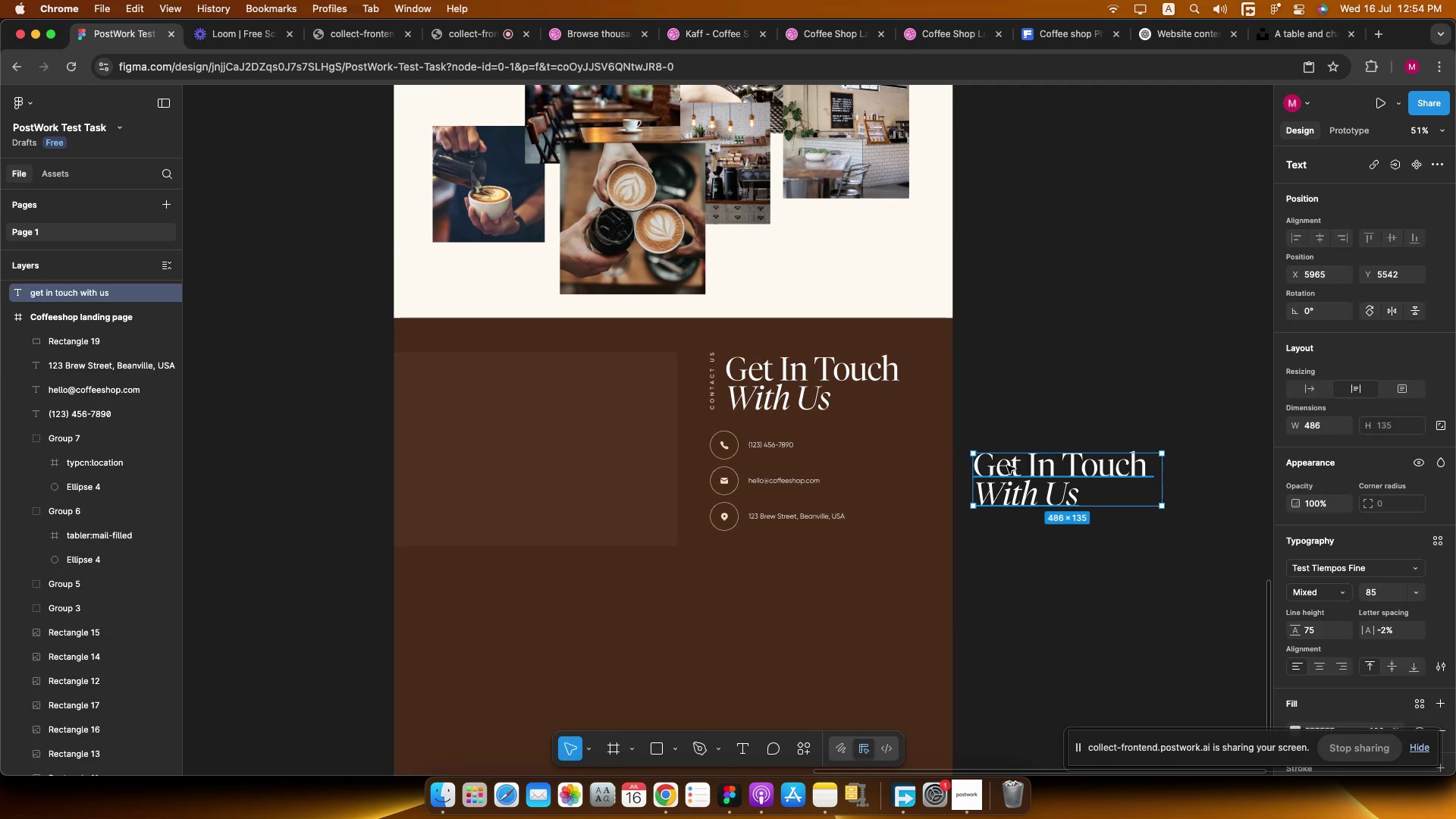 
double_click([1015, 480])
 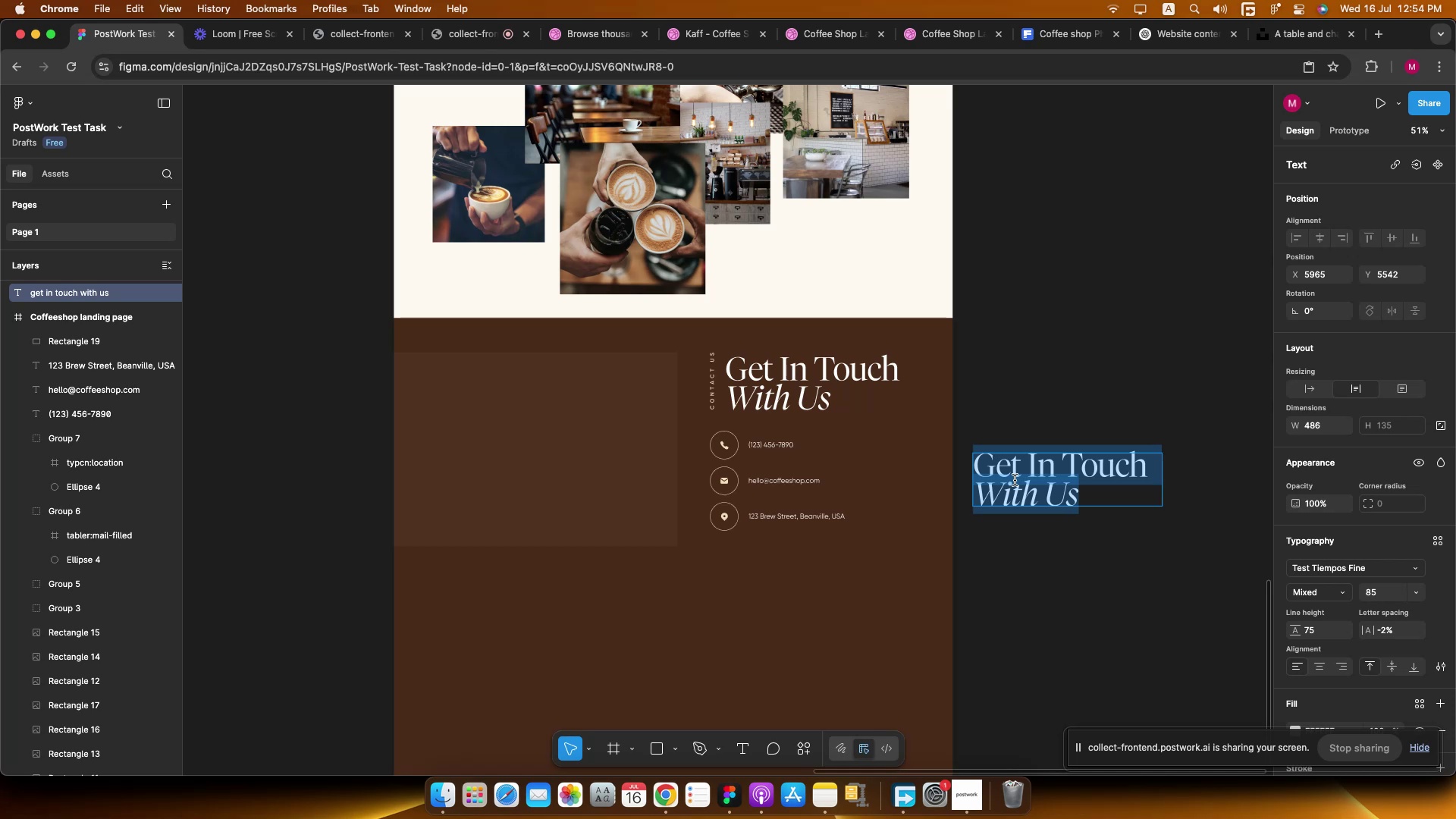 
wait(15.54)
 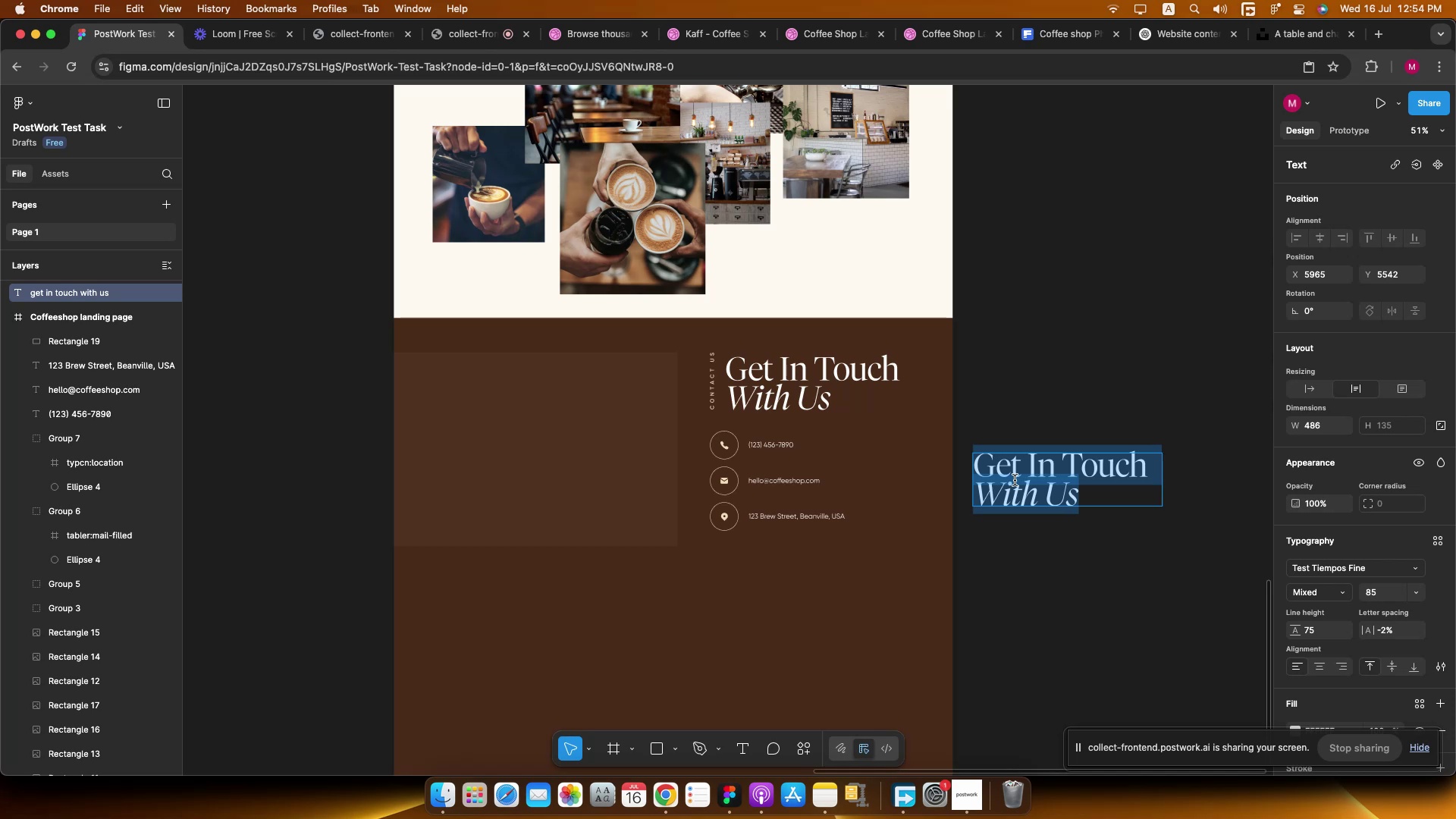 
type(nesletter signup;)
key(Backspace)
 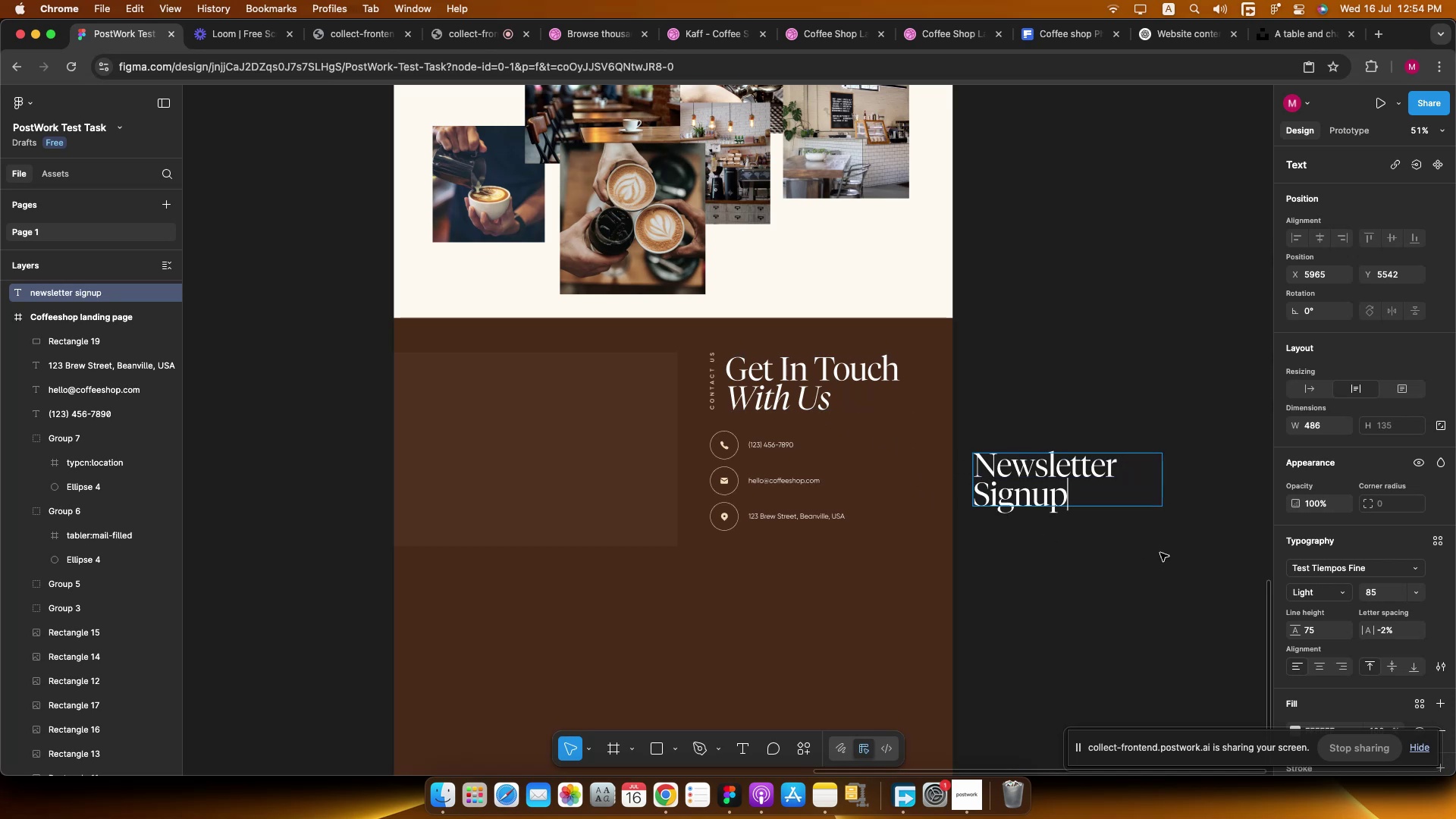 
hold_key(key=W, duration=0.35)
 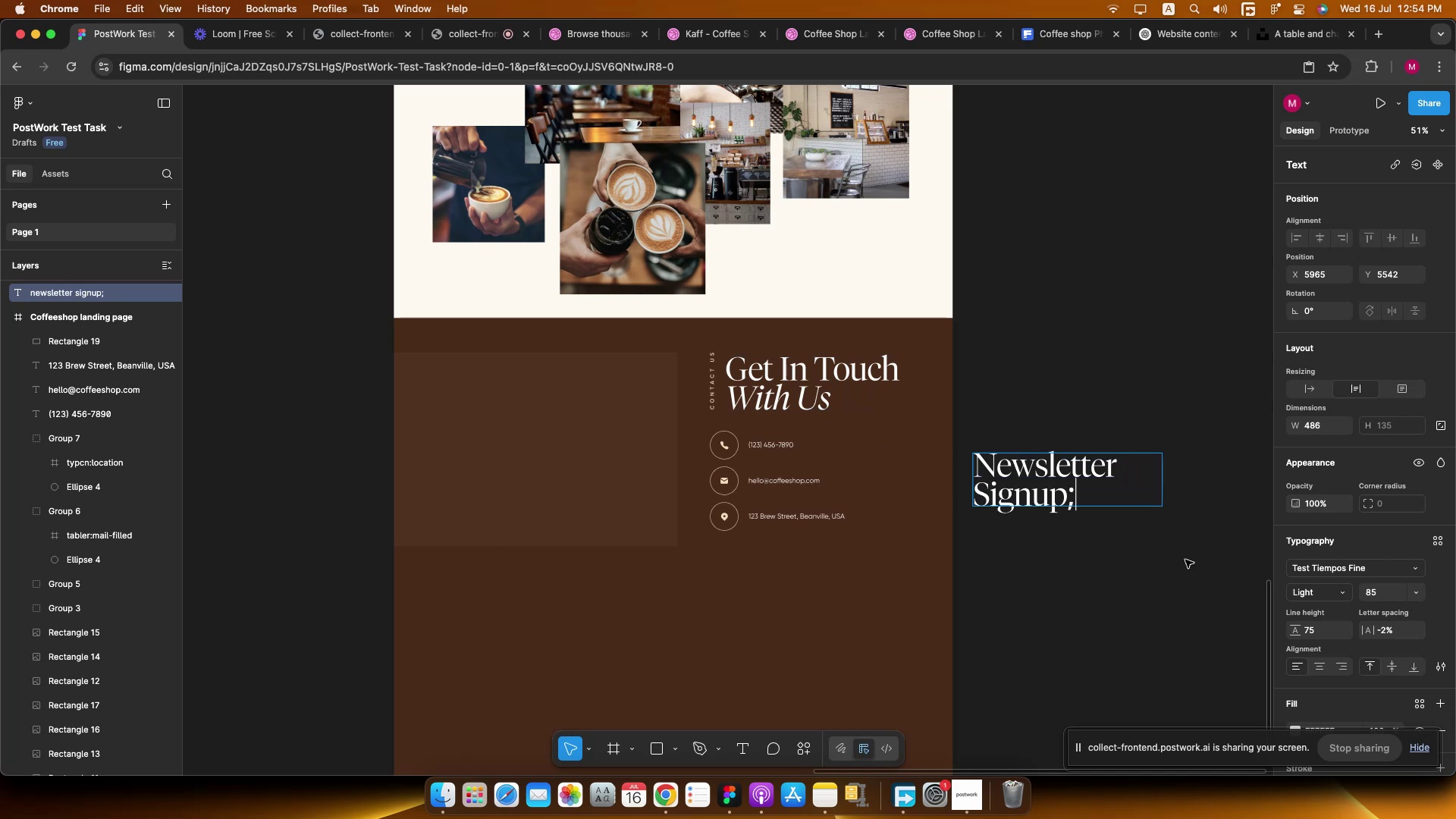 
key(Shift+ArrowDown)
 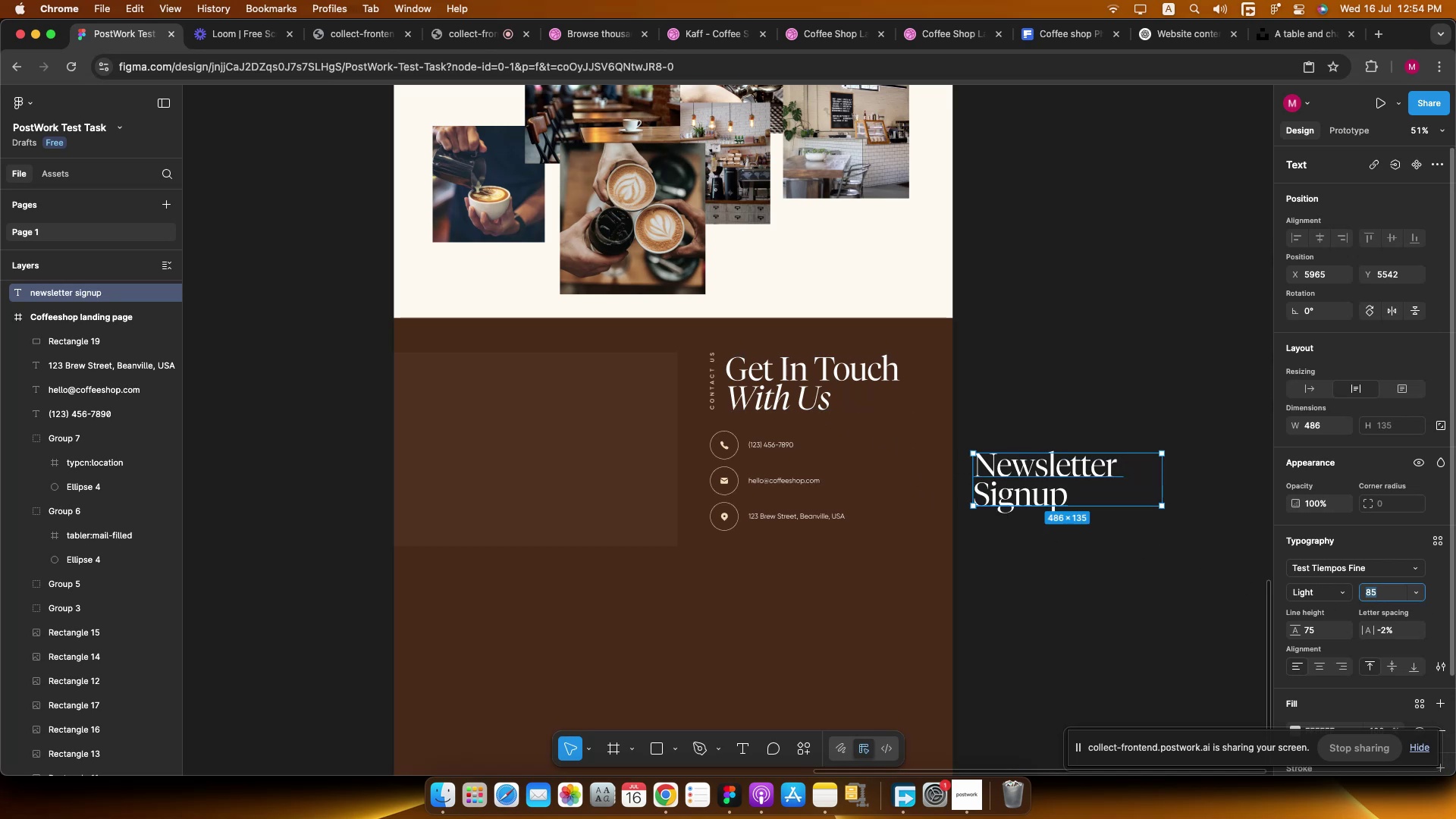 
key(Shift+ArrowDown)
 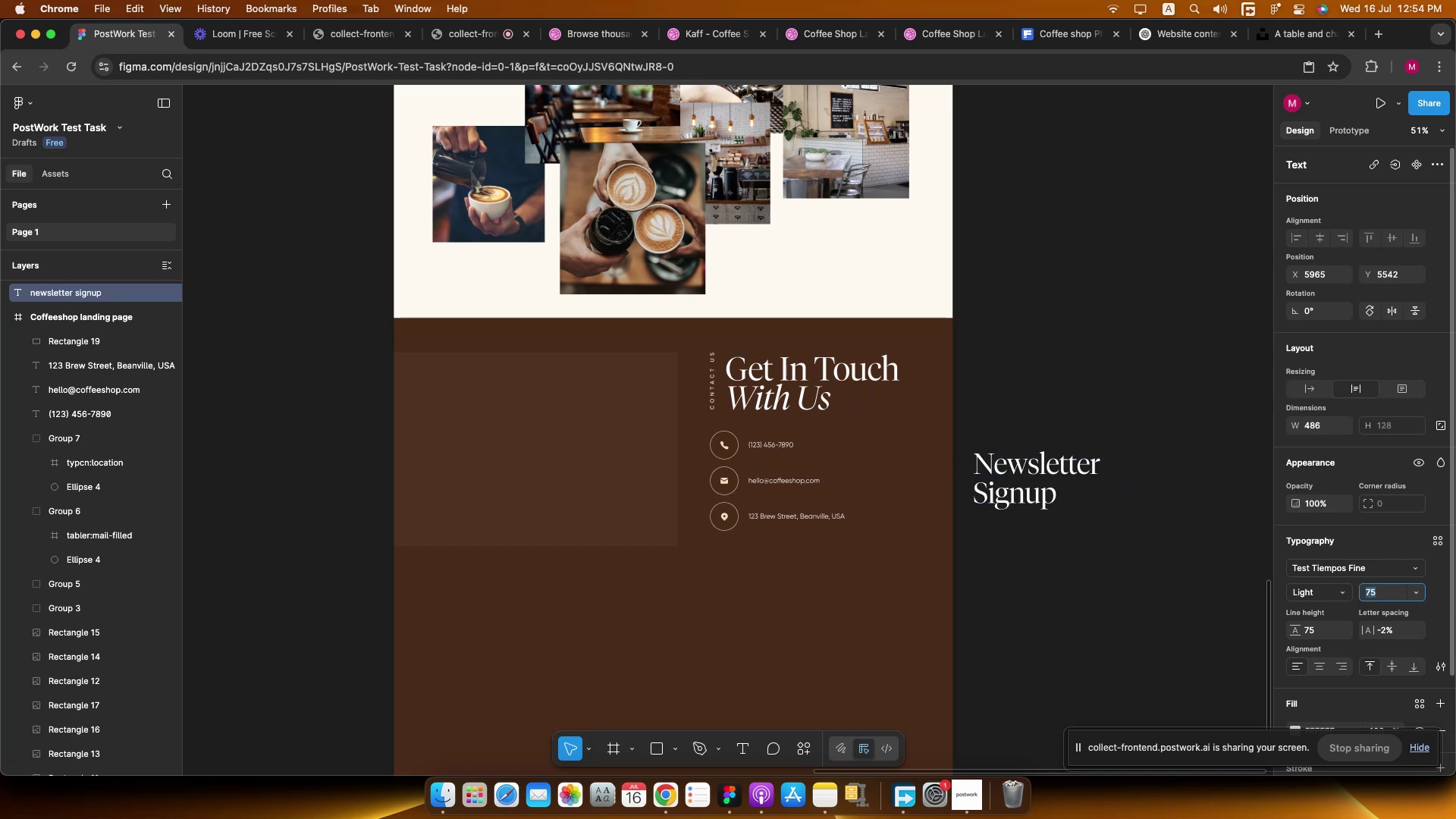 
key(Shift+ArrowDown)
 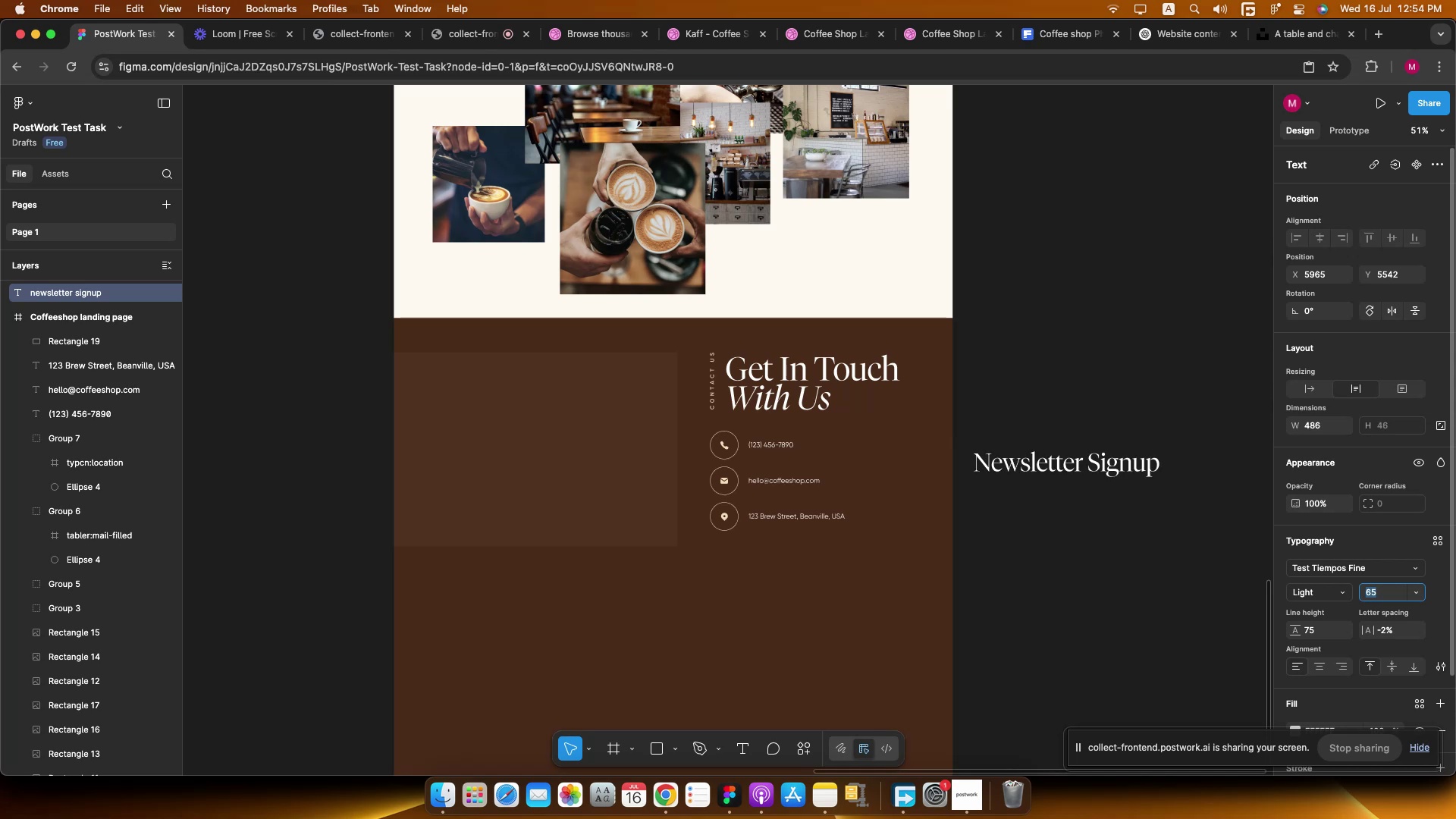 
key(Shift+ArrowDown)
 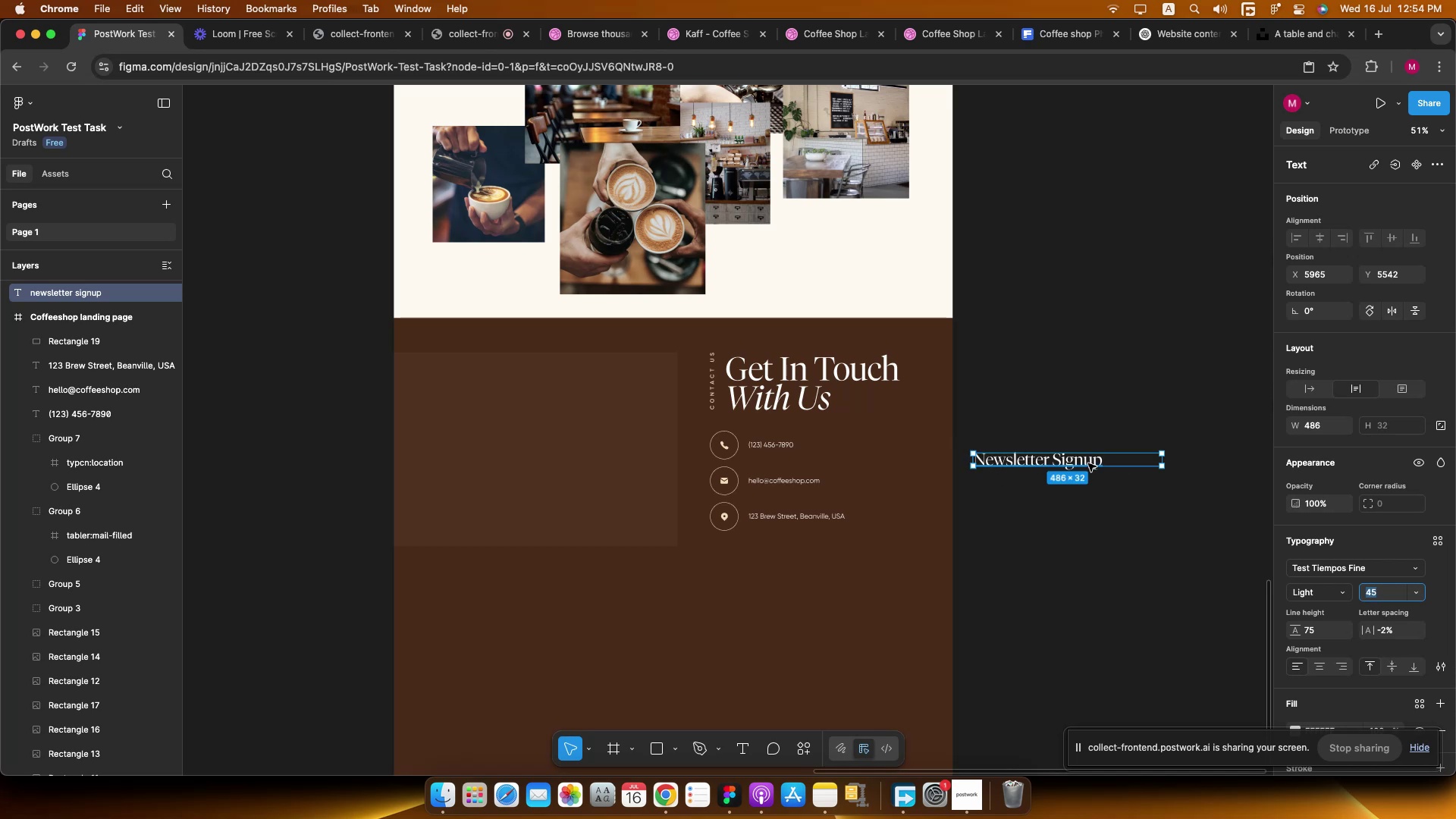 
key(Shift+ArrowDown)
 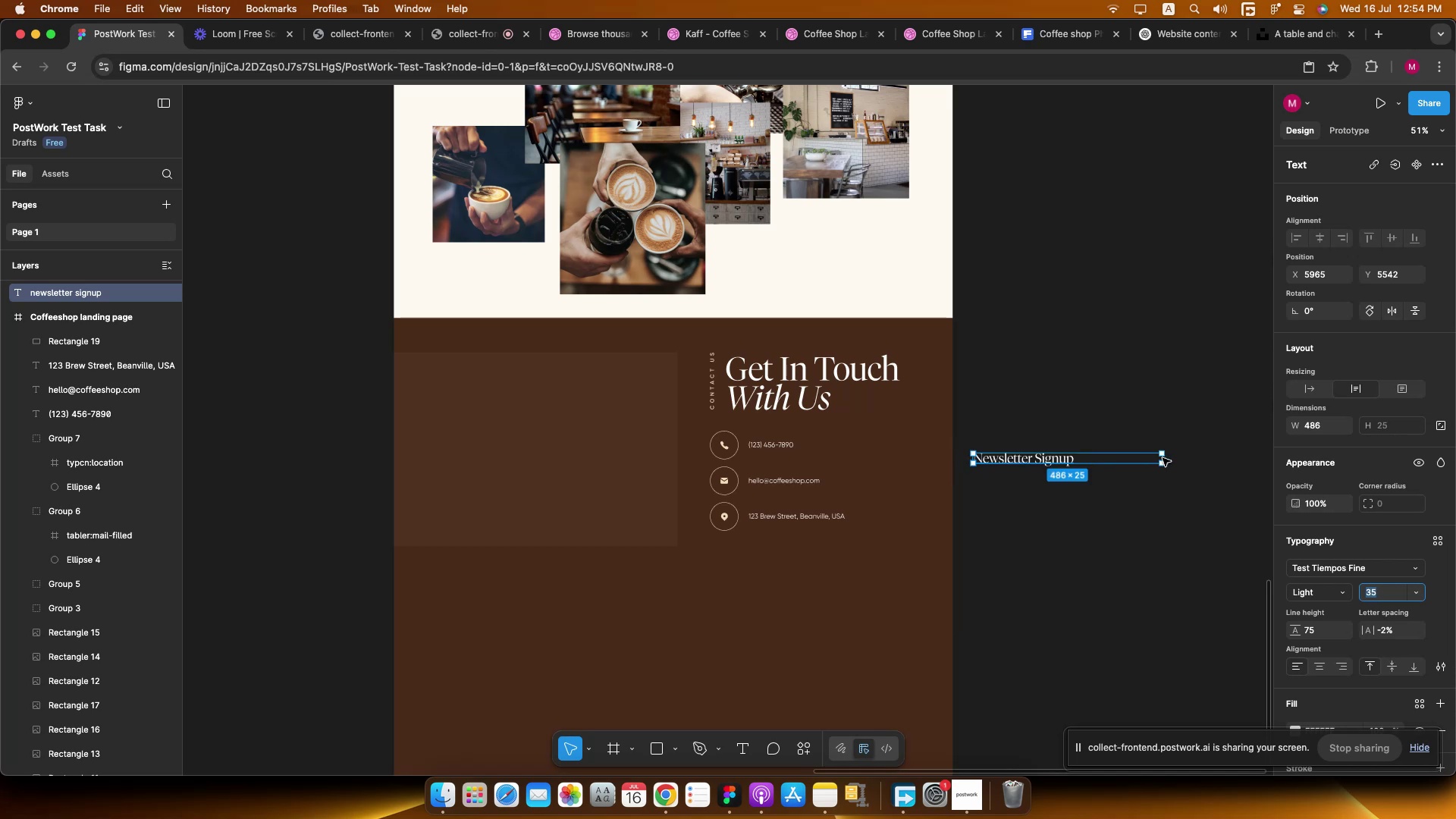 
double_click([1166, 460])
 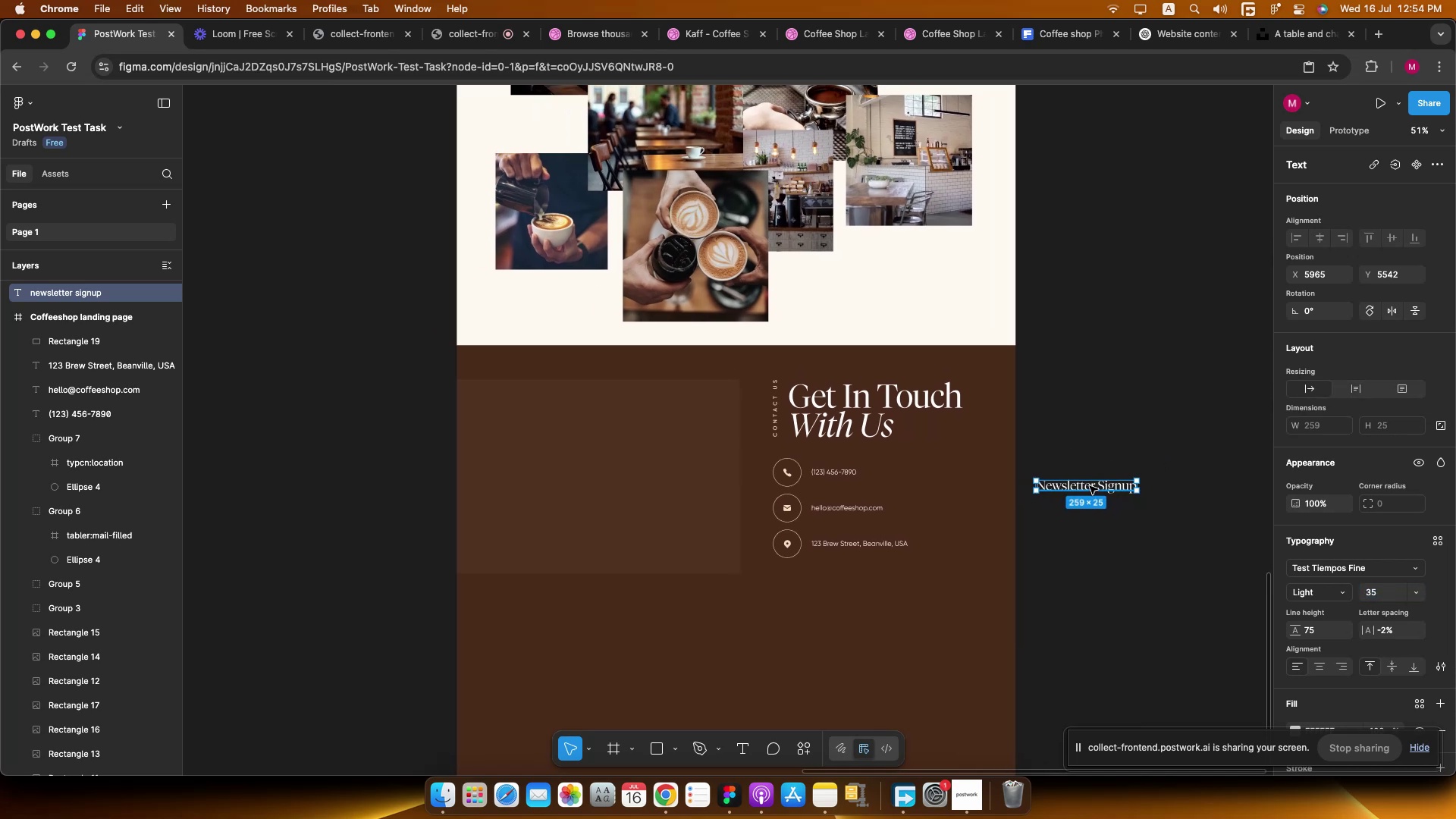 
key(Shift+G)
 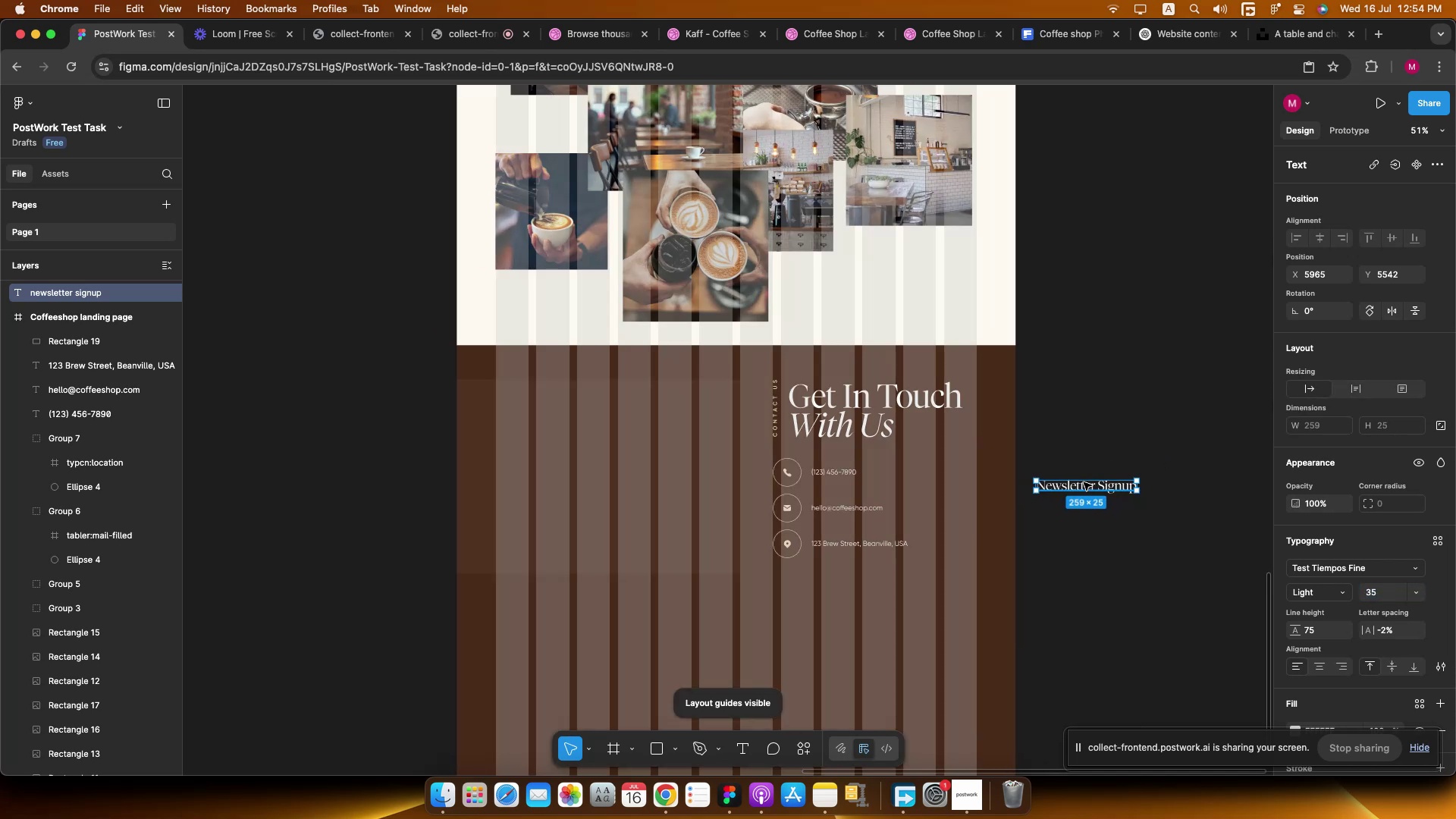 
left_click_drag(start_coordinate=[1083, 485], to_coordinate=[542, 417])
 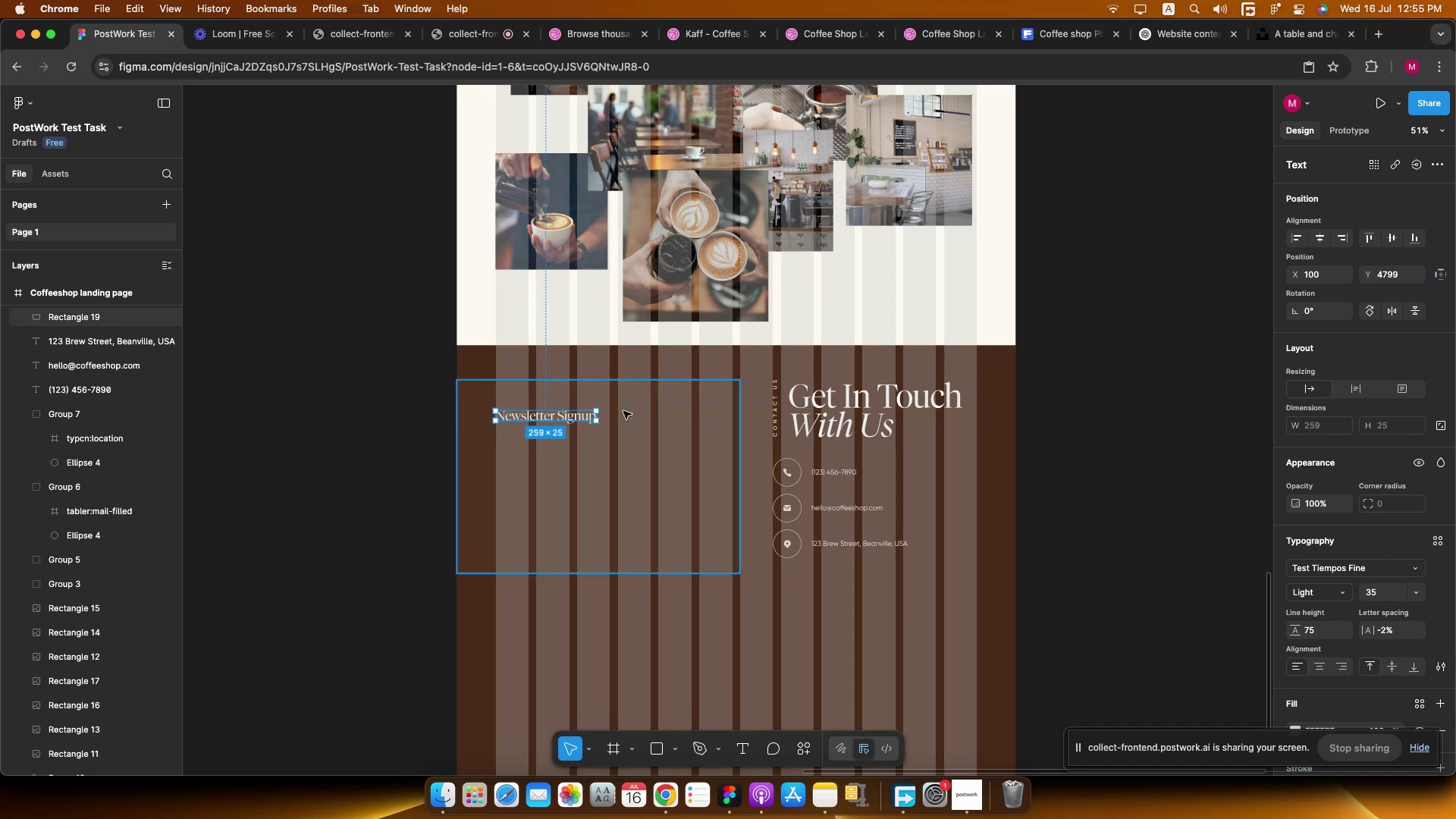 
hold_key(key=CommandLeft, duration=0.64)
scroll: coordinate [635, 420], scroll_direction: up, amount: 2.0
 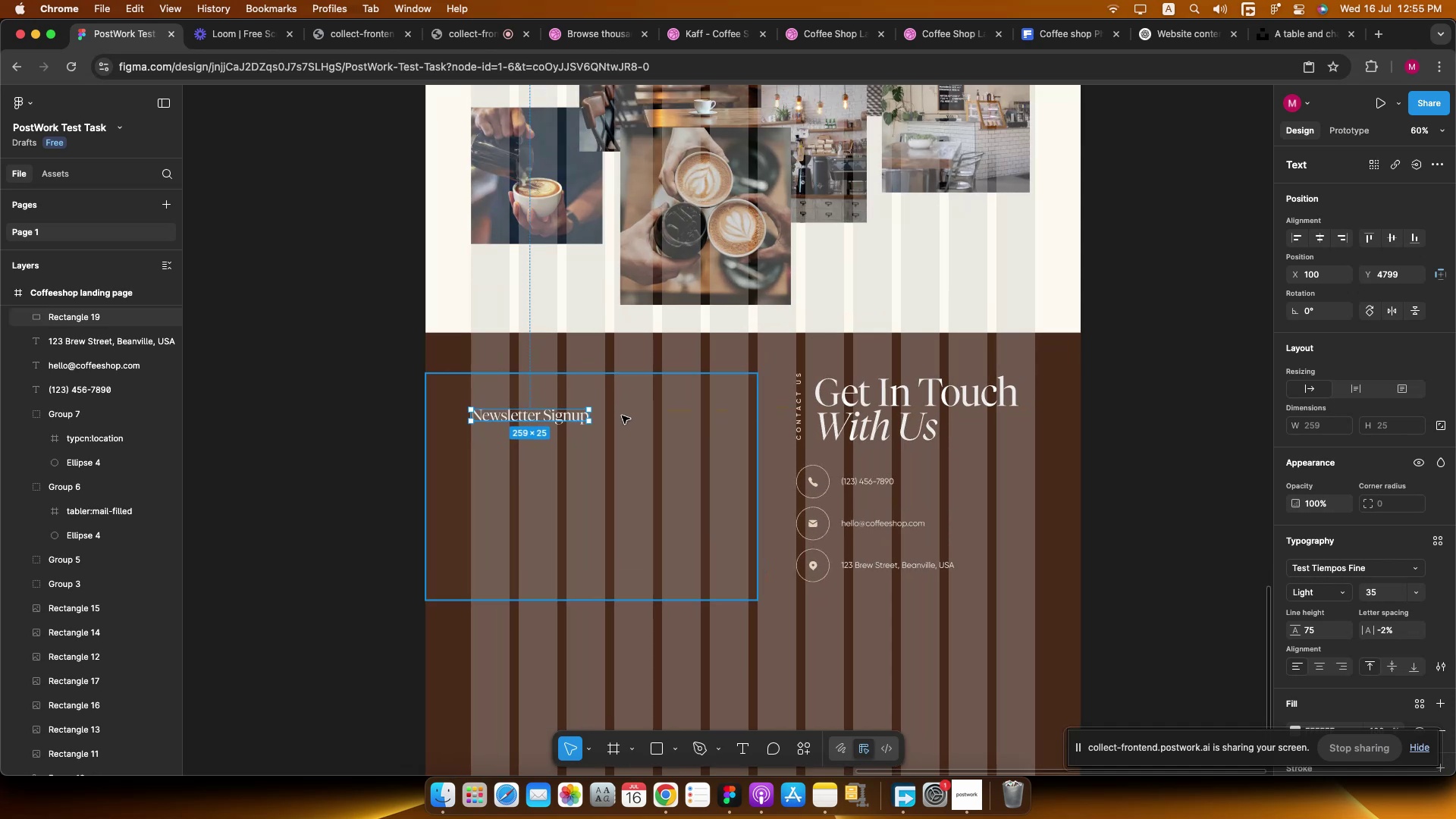 
scroll: coordinate [646, 573], scroll_direction: down, amount: 14.0
 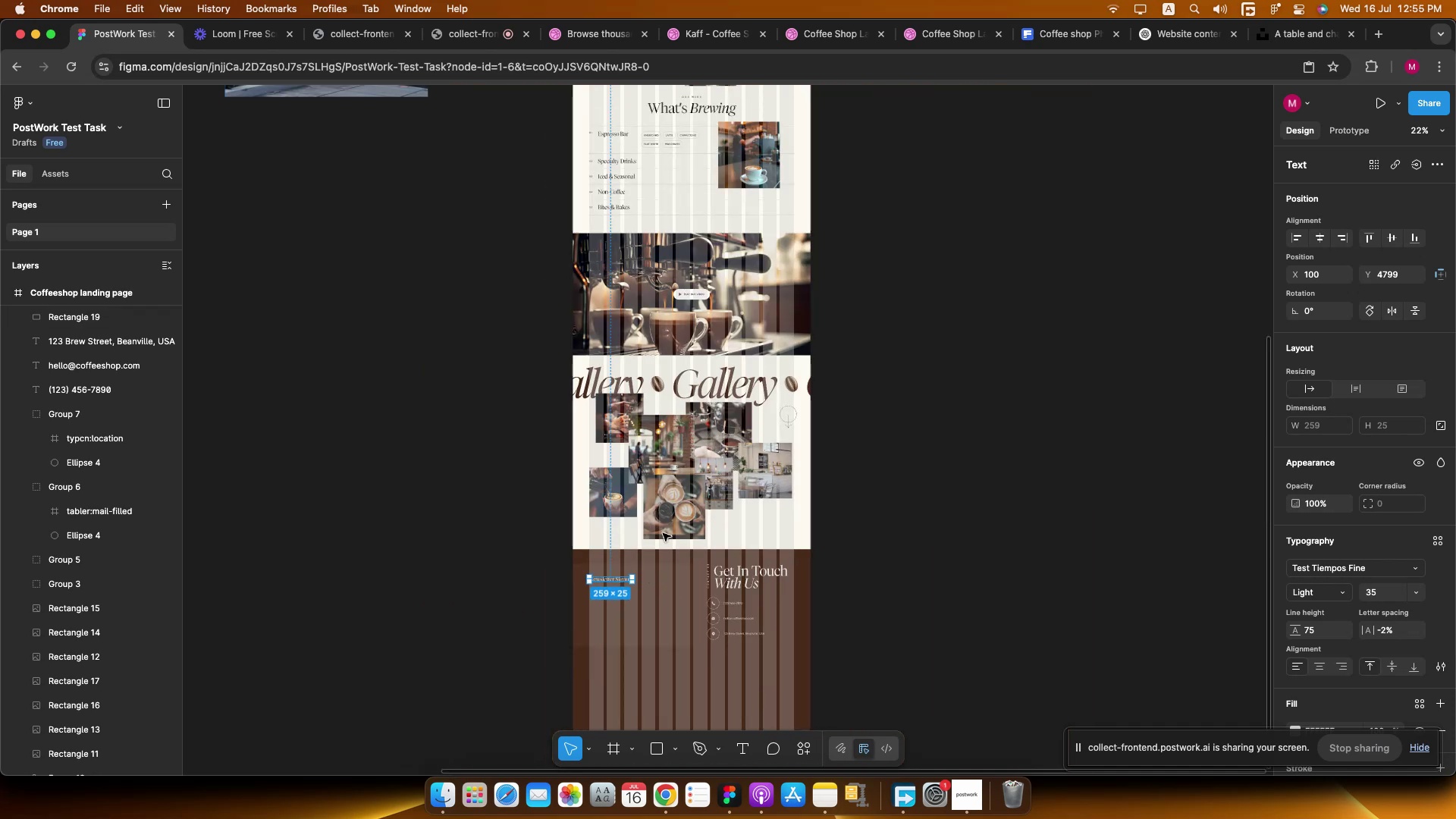 
hold_key(key=CommandLeft, duration=0.69)
 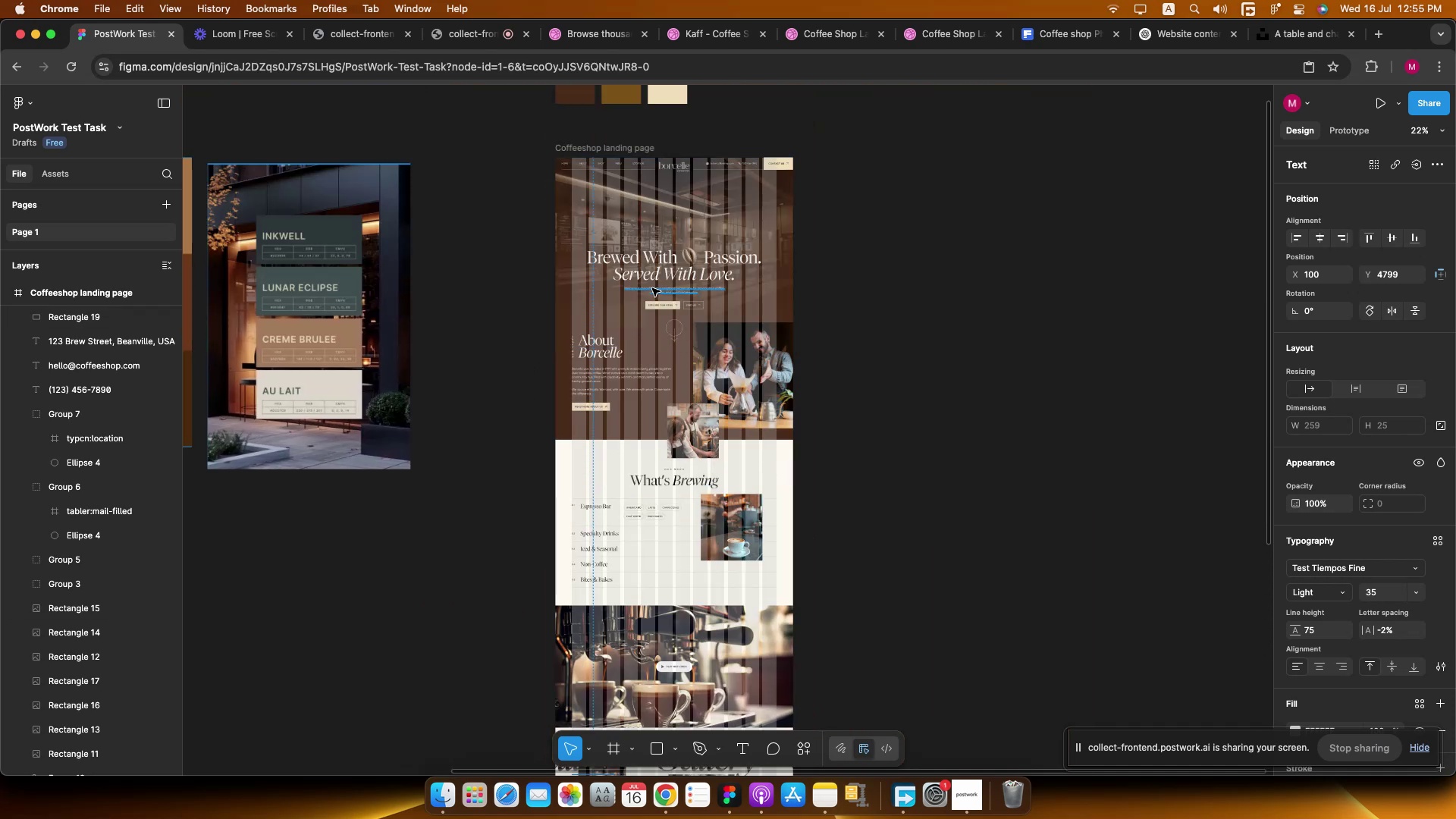 
left_click([656, 306])
 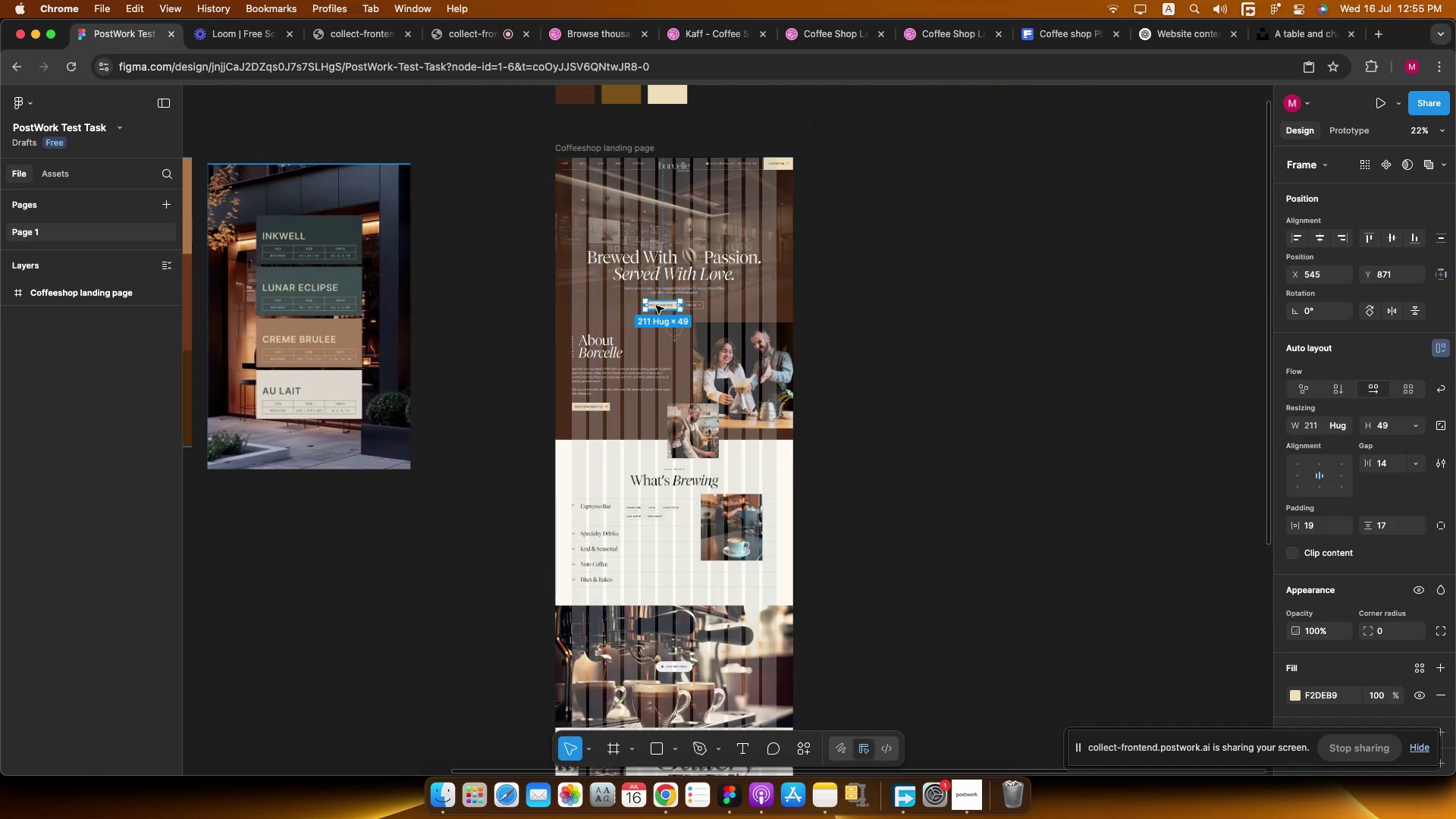 
hold_key(key=CommandLeft, duration=0.64)
scroll: coordinate [656, 306], scroll_direction: down, amount: 6.0
 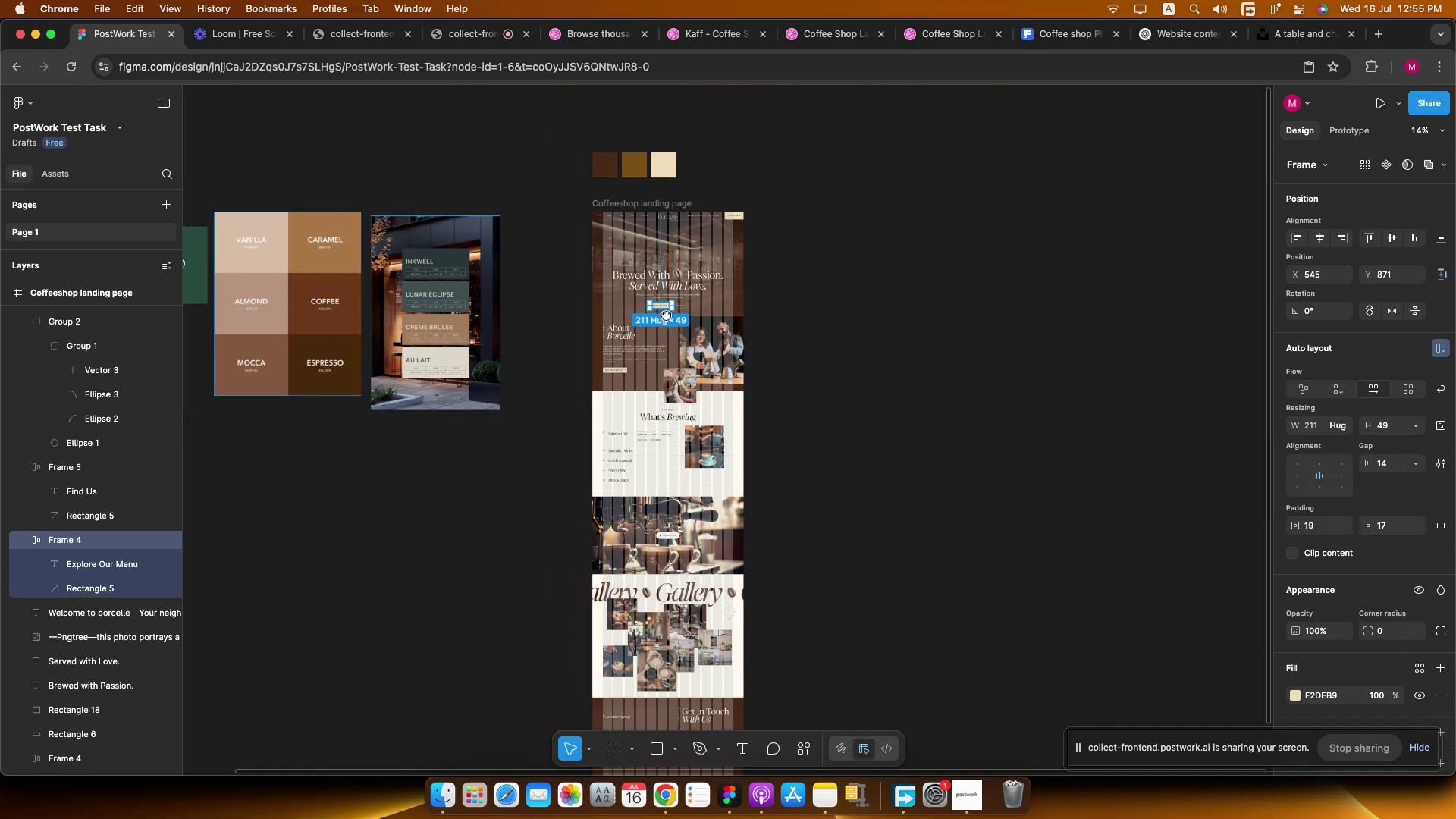 
hold_key(key=CommandLeft, duration=0.8)
scroll: coordinate [667, 421], scroll_direction: up, amount: 27.0
 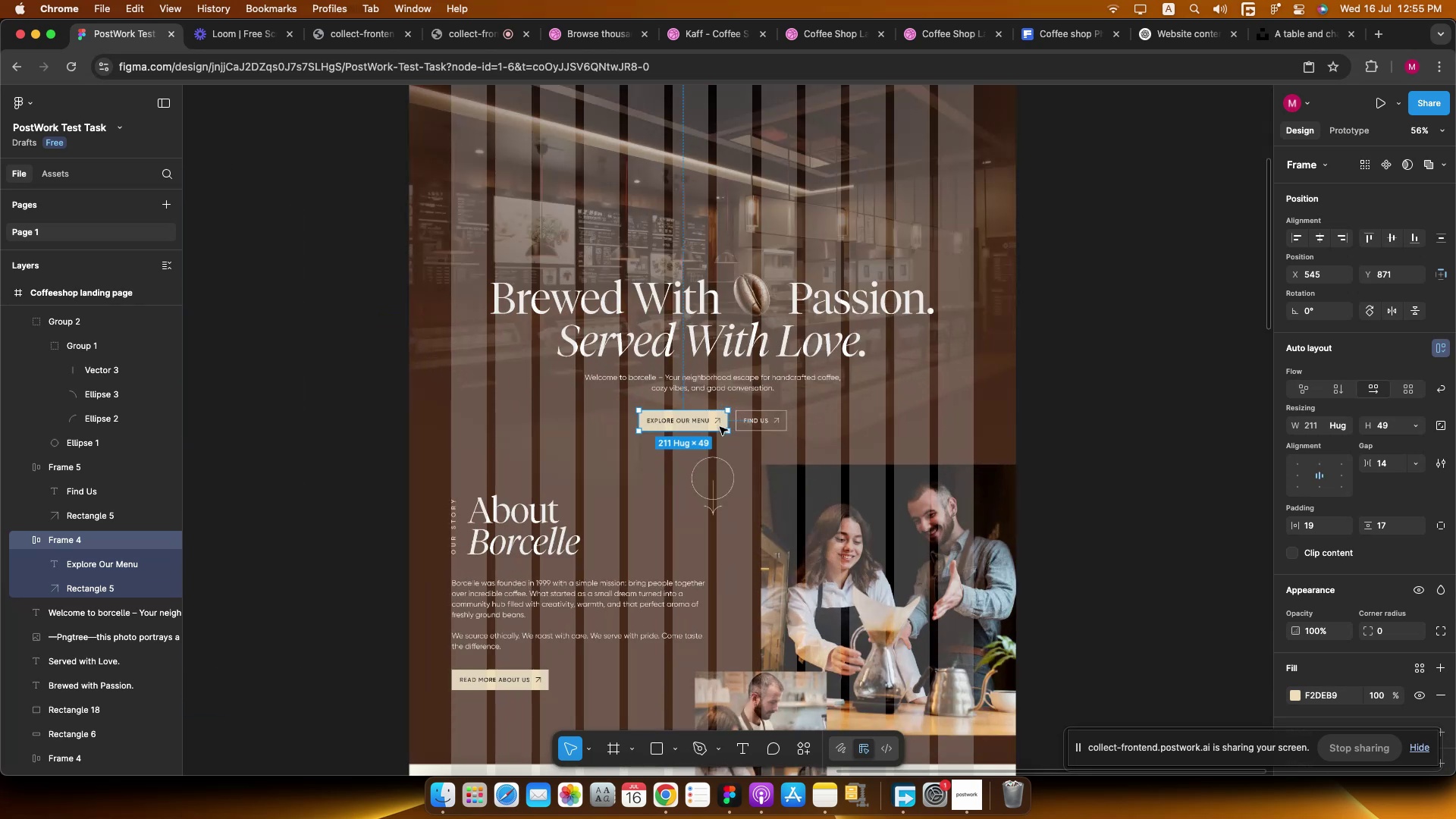 
hold_key(key=ShiftLeft, duration=0.49)
left_click([774, 424])
 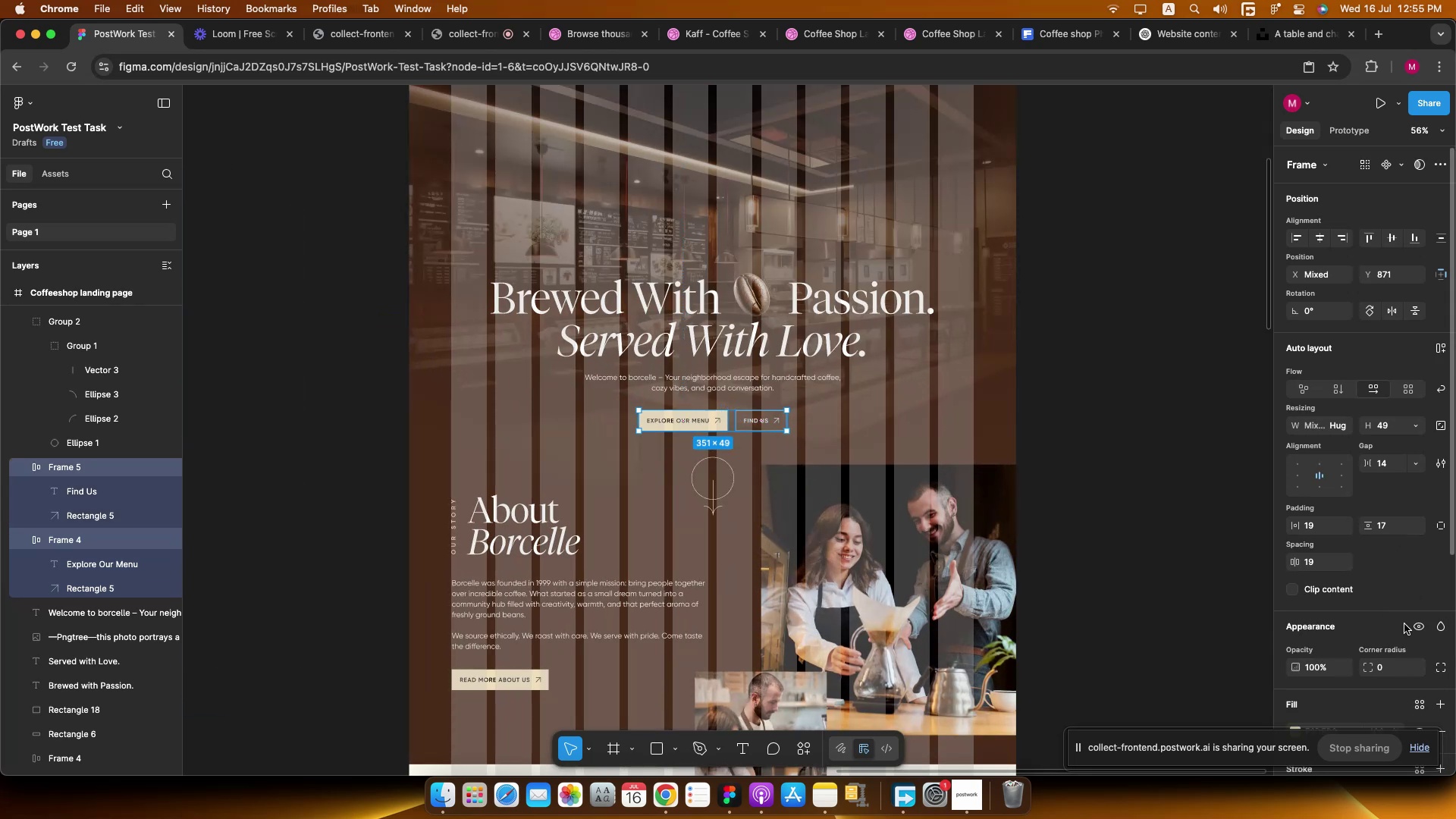 
left_click([1390, 663])
 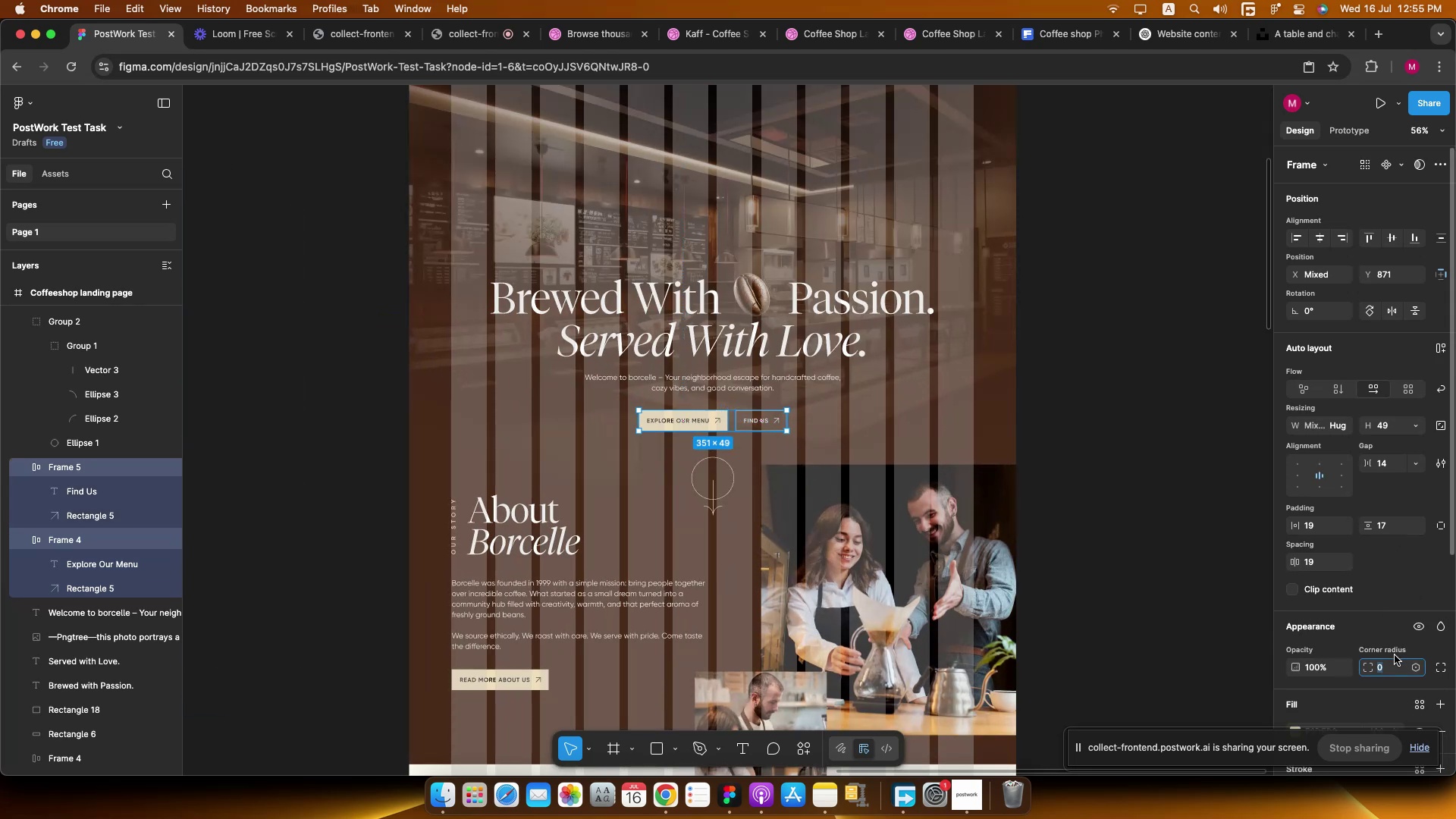 
hold_key(key=ShiftLeft, duration=1.46)
 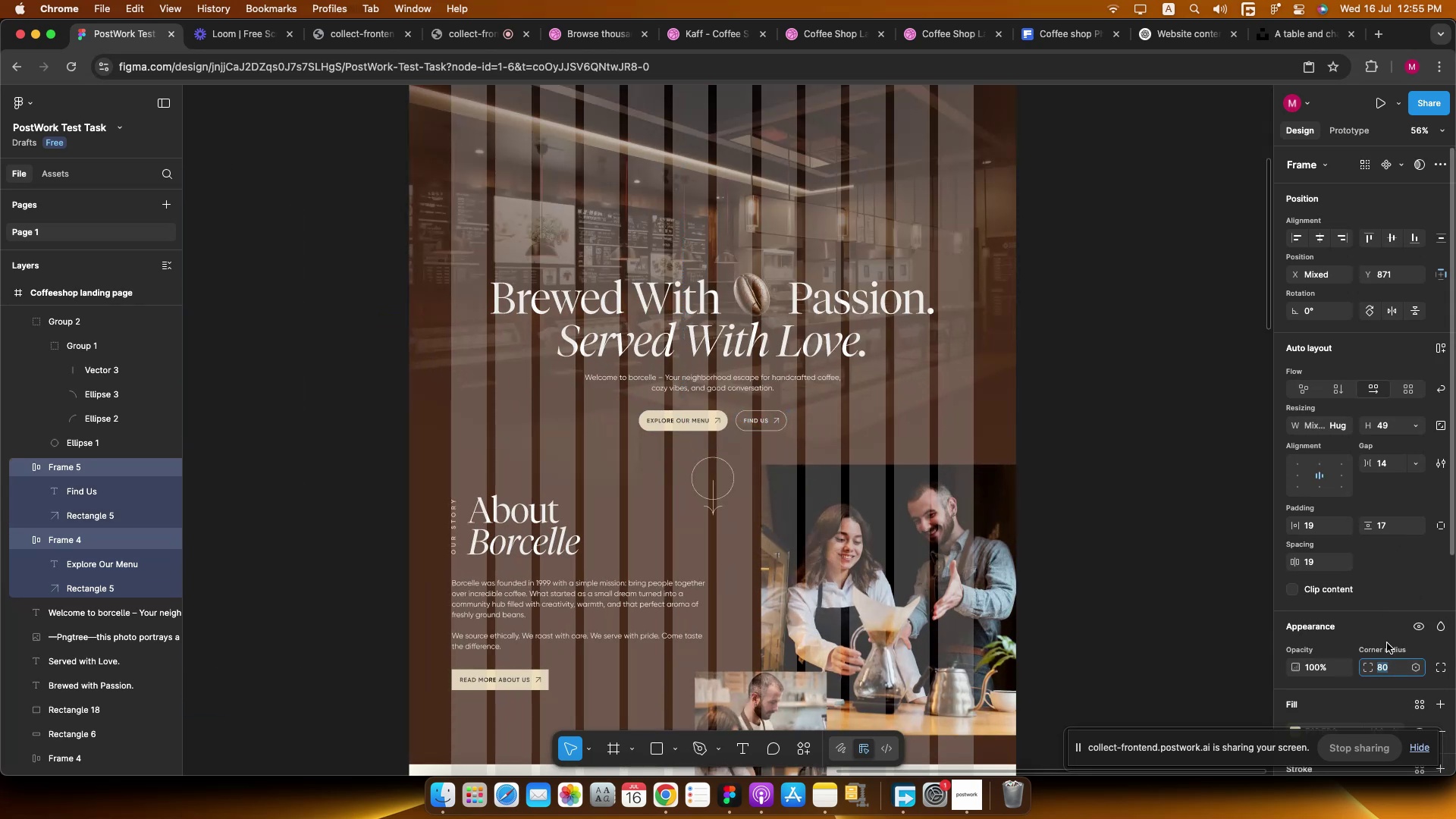 
hold_key(key=ArrowUp, duration=1.18)
 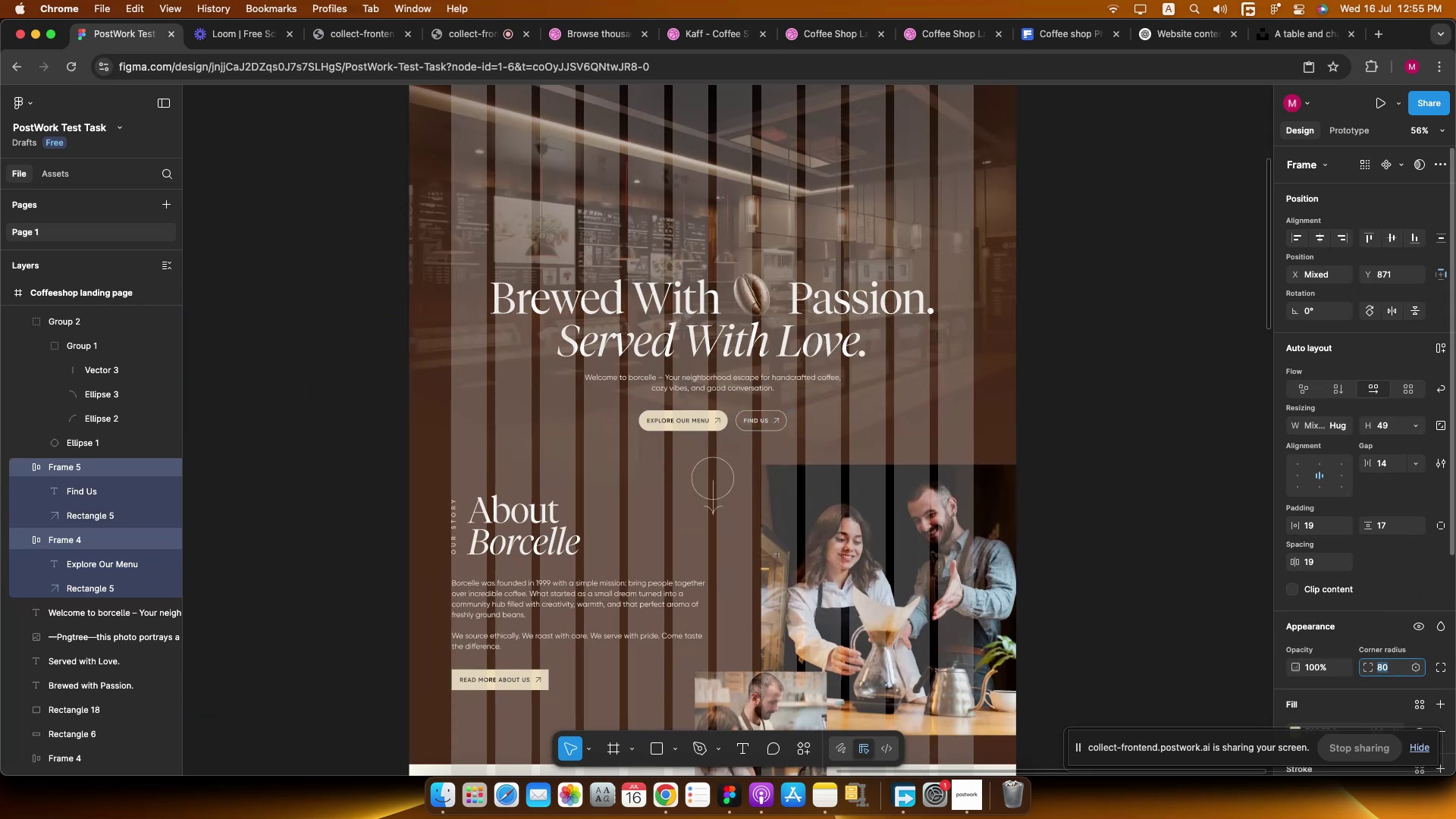 
scroll: coordinate [1064, 598], scroll_direction: down, amount: 1.0
 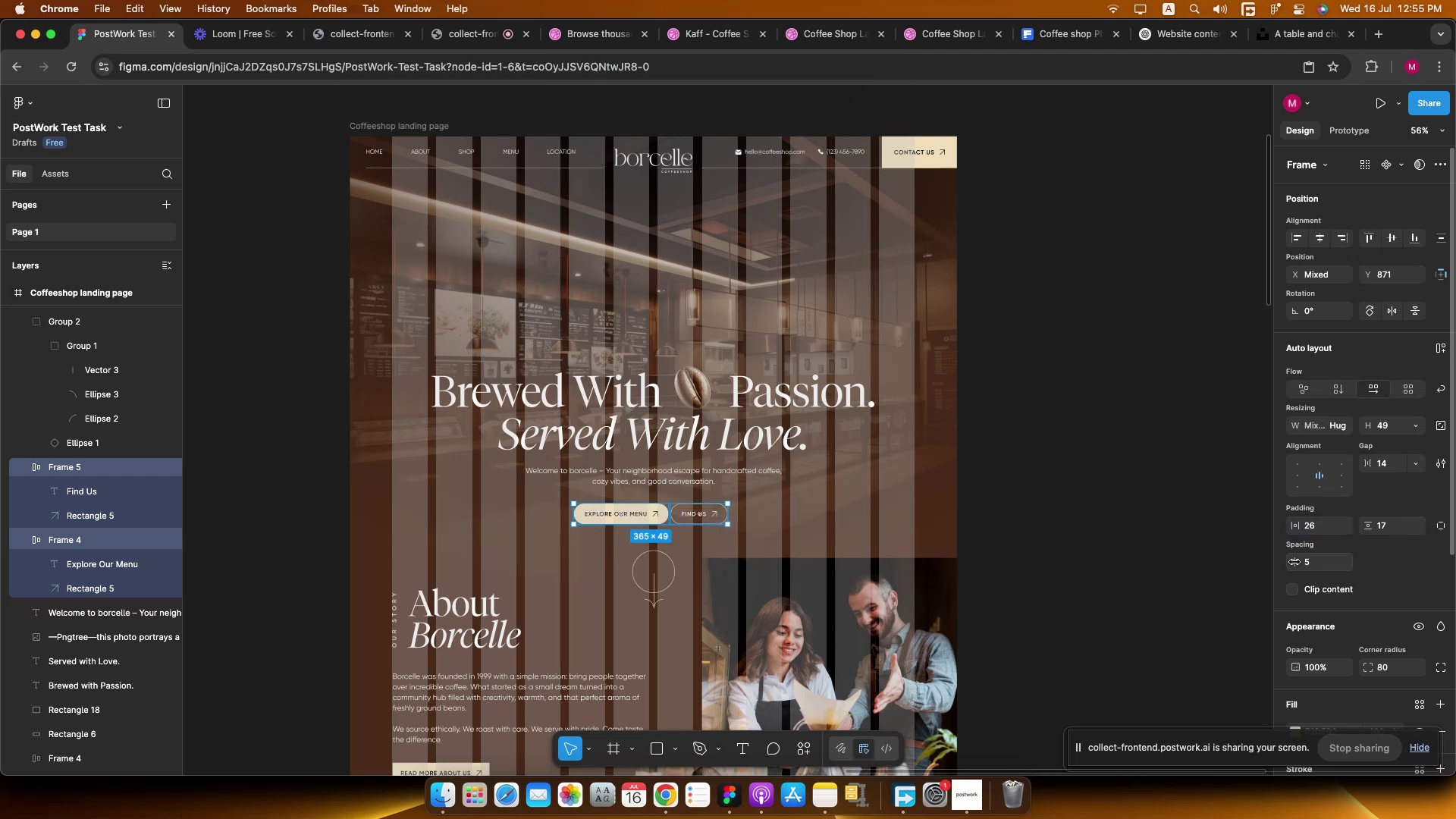 
wait(8.43)
 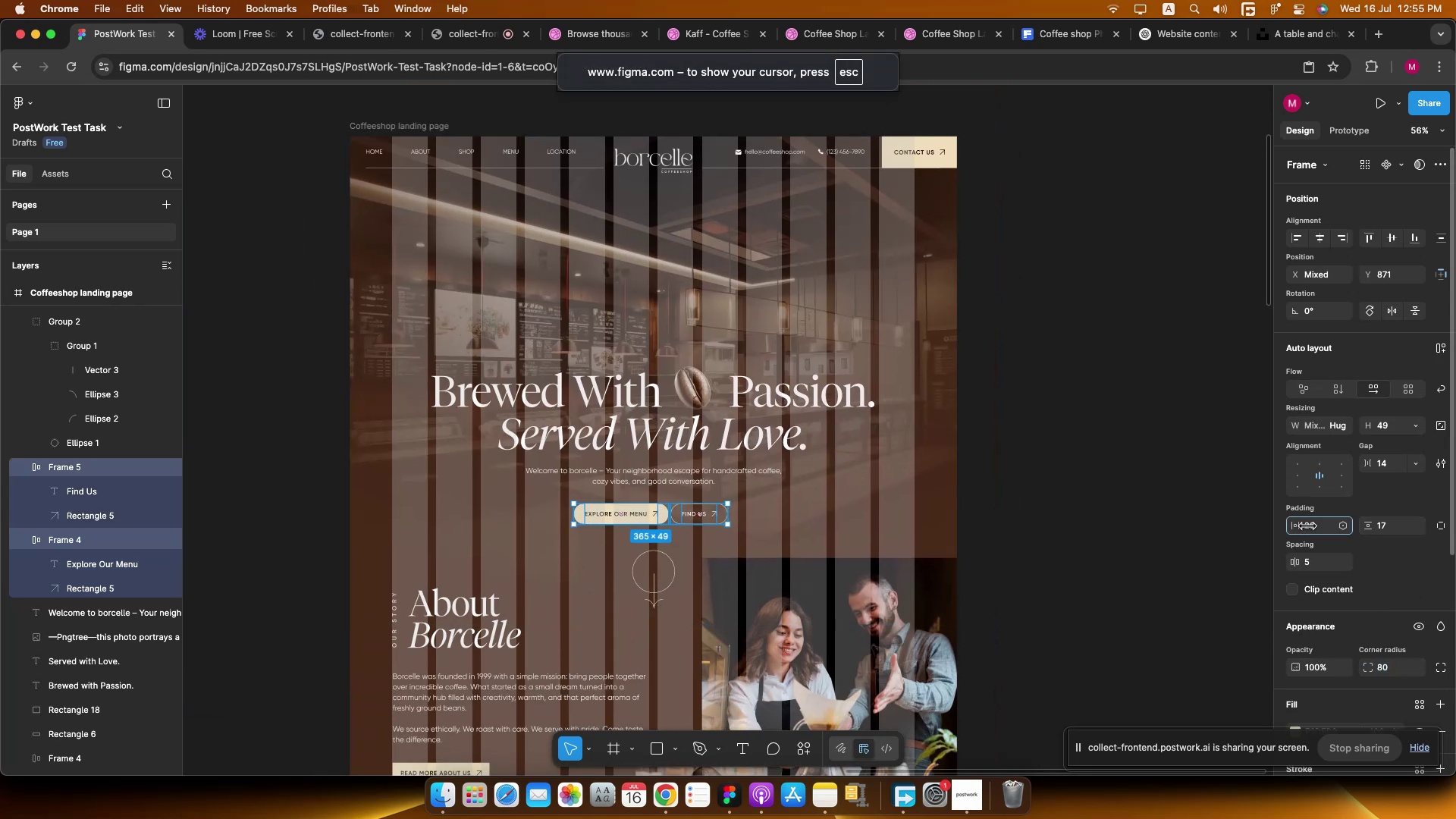 
key(Meta+G)
 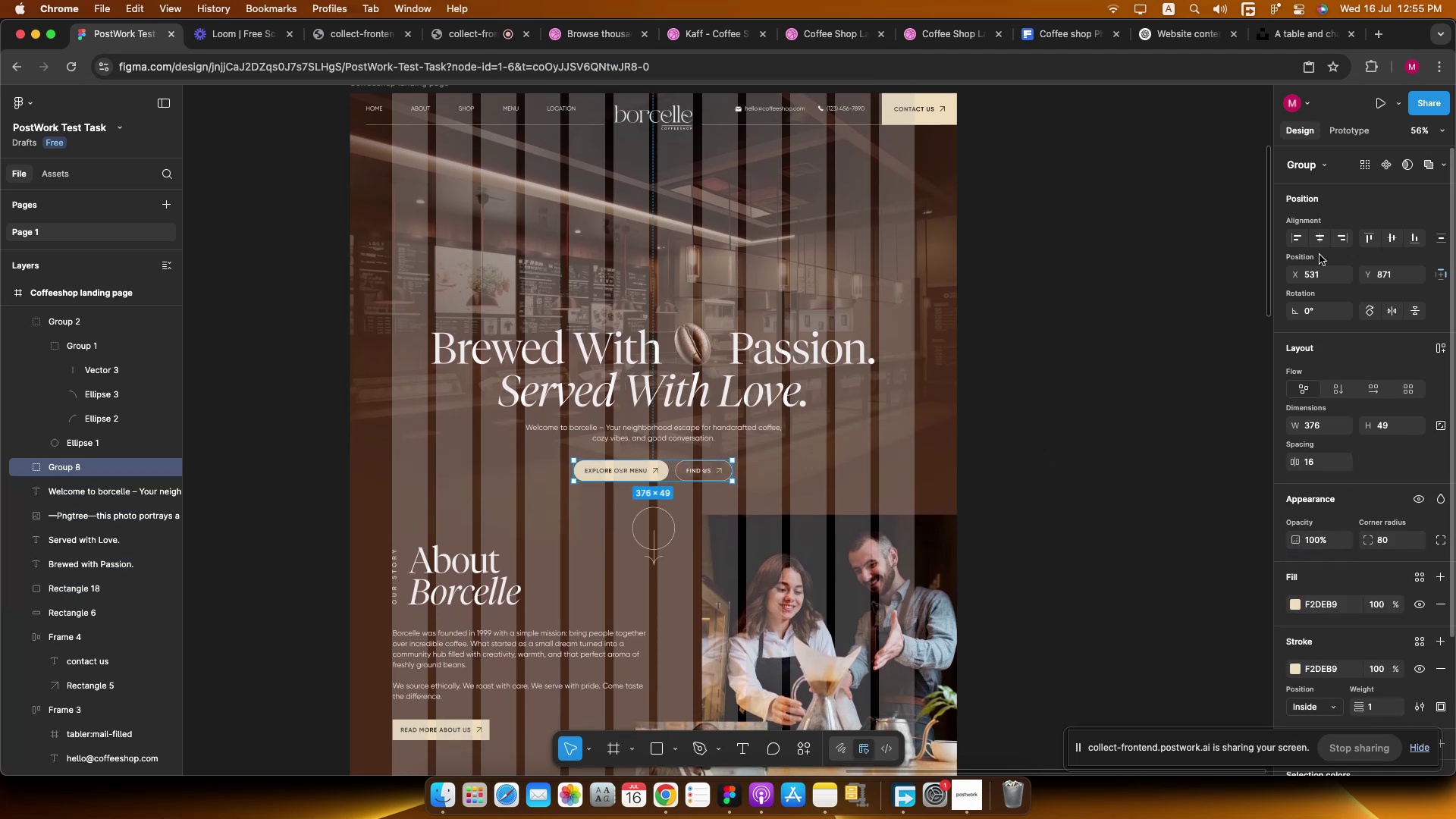 
left_click([1323, 242])
 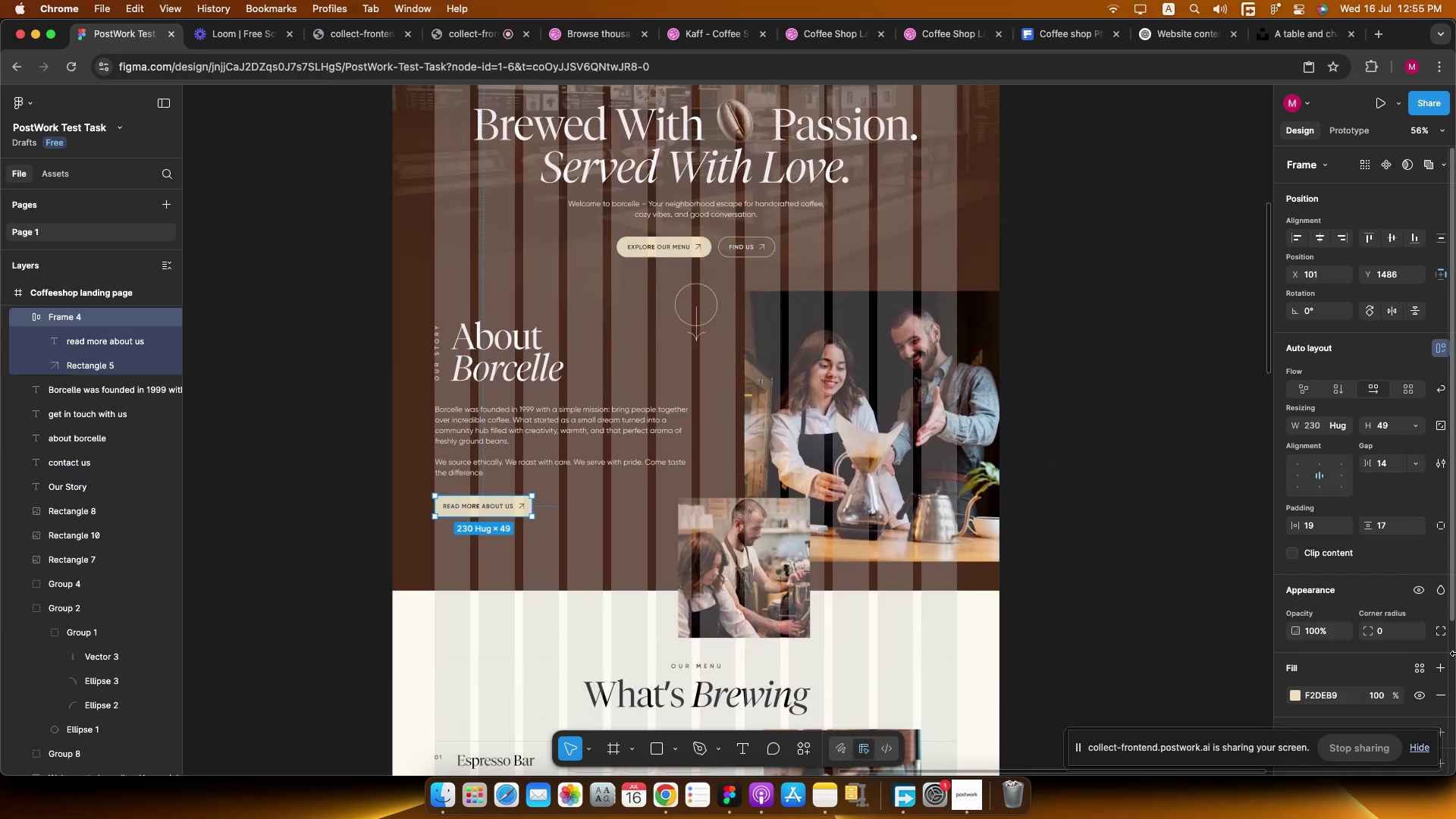 
hold_key(key=ShiftLeft, duration=0.93)
left_click_drag(start_coordinate=[1370, 632], to_coordinate=[1455, 627])
 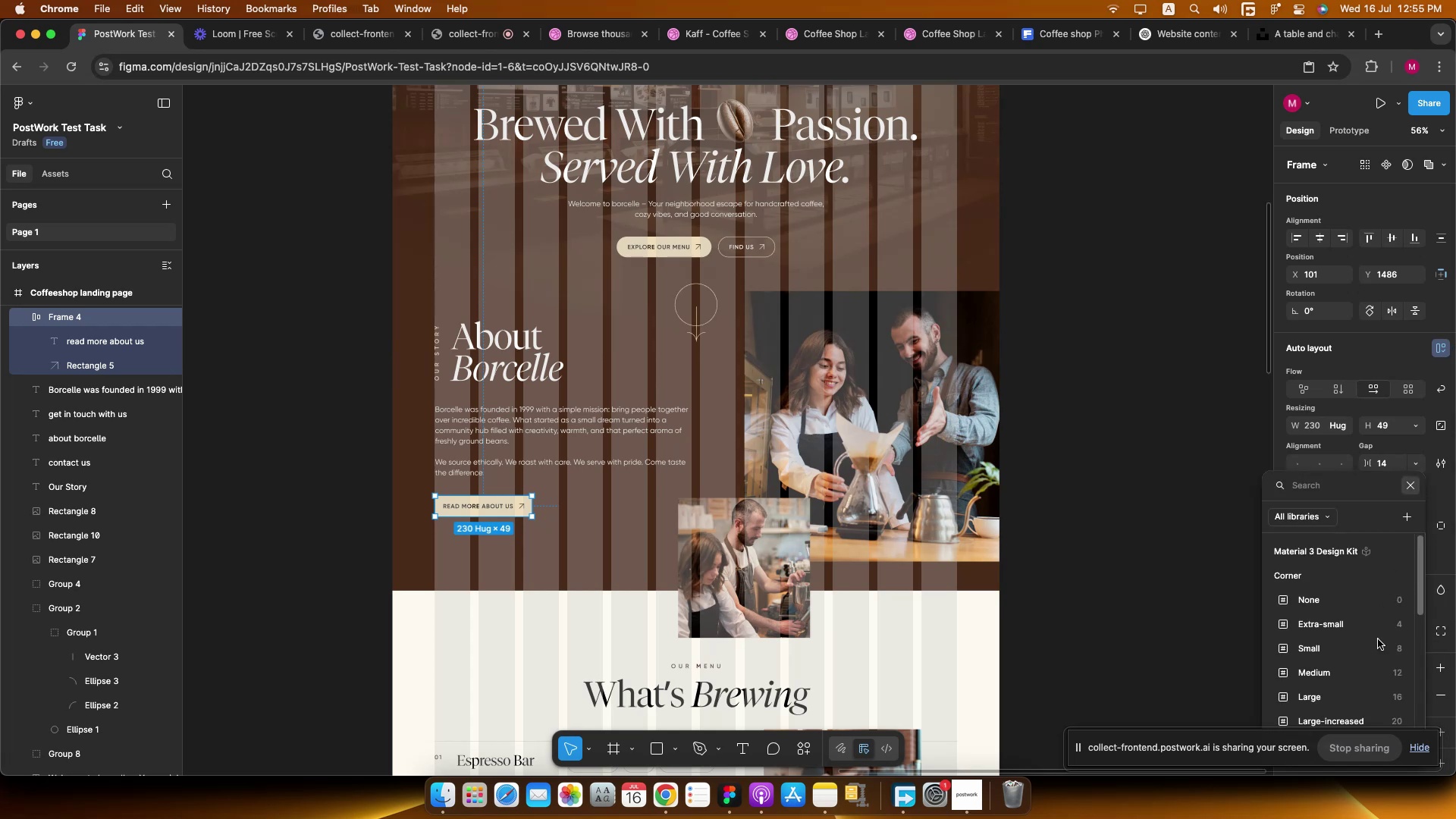 
left_click([1382, 636])
 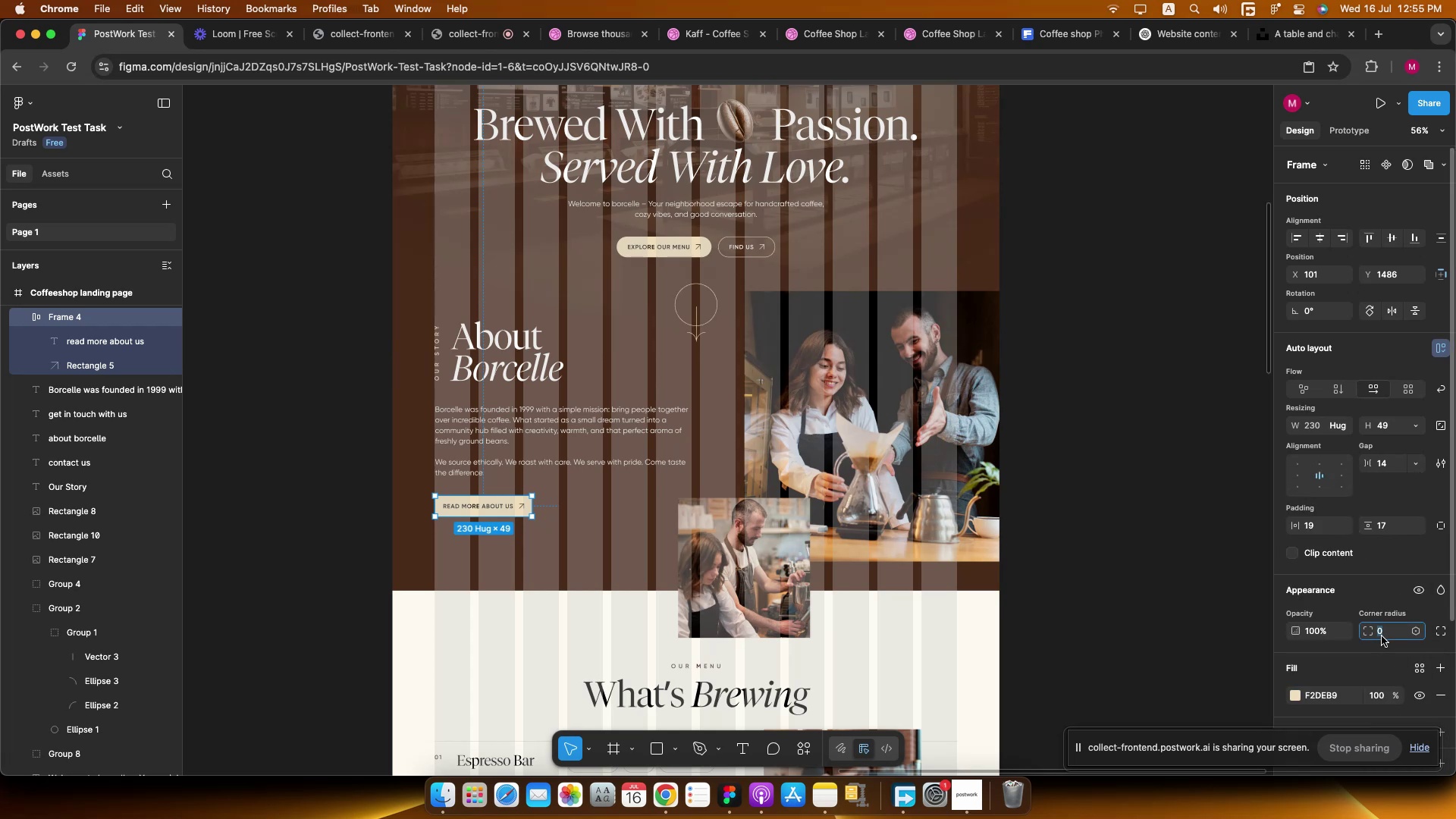 
key(Shift+ArrowUp)
 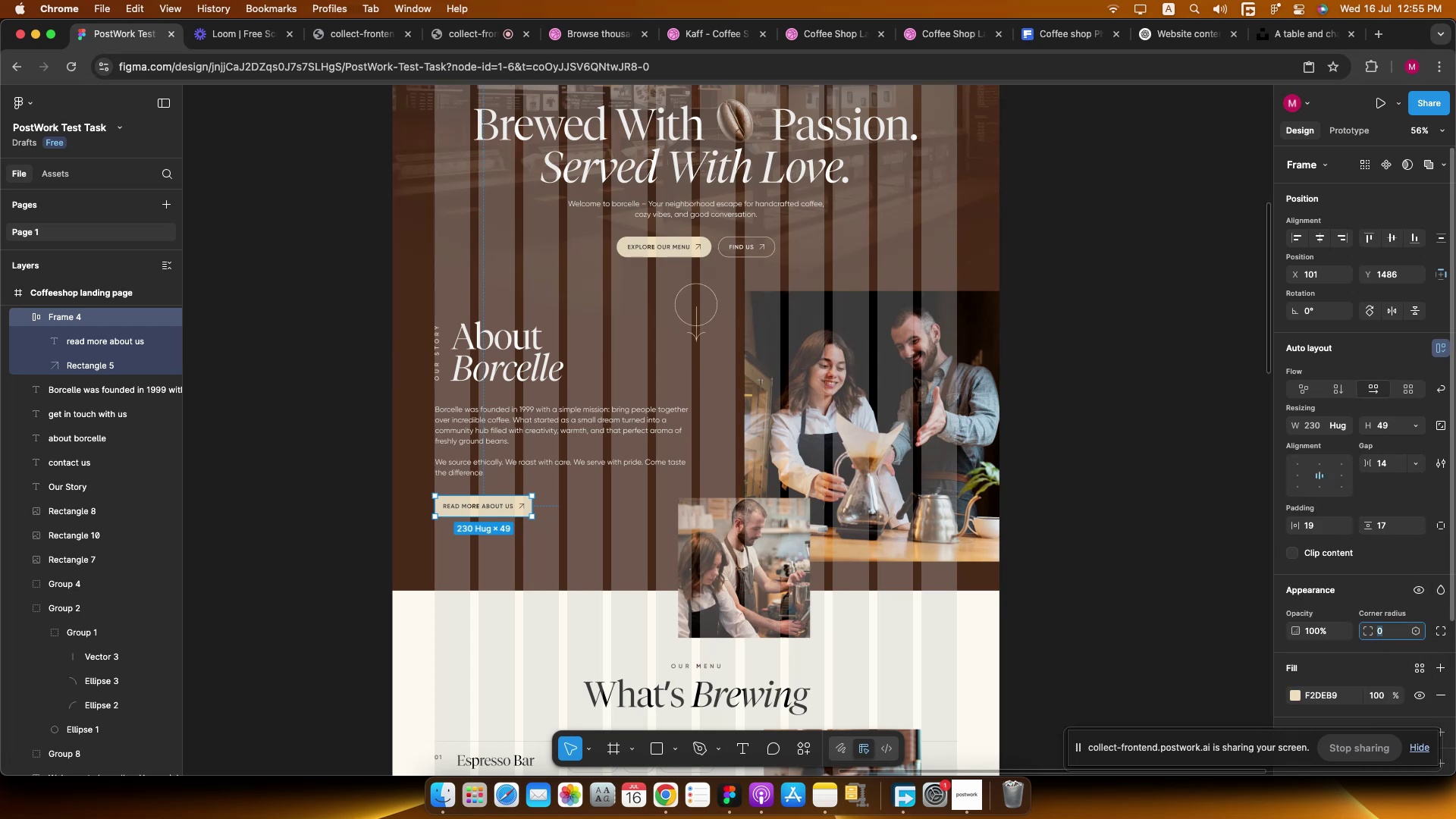 
key(Shift+ArrowUp)
 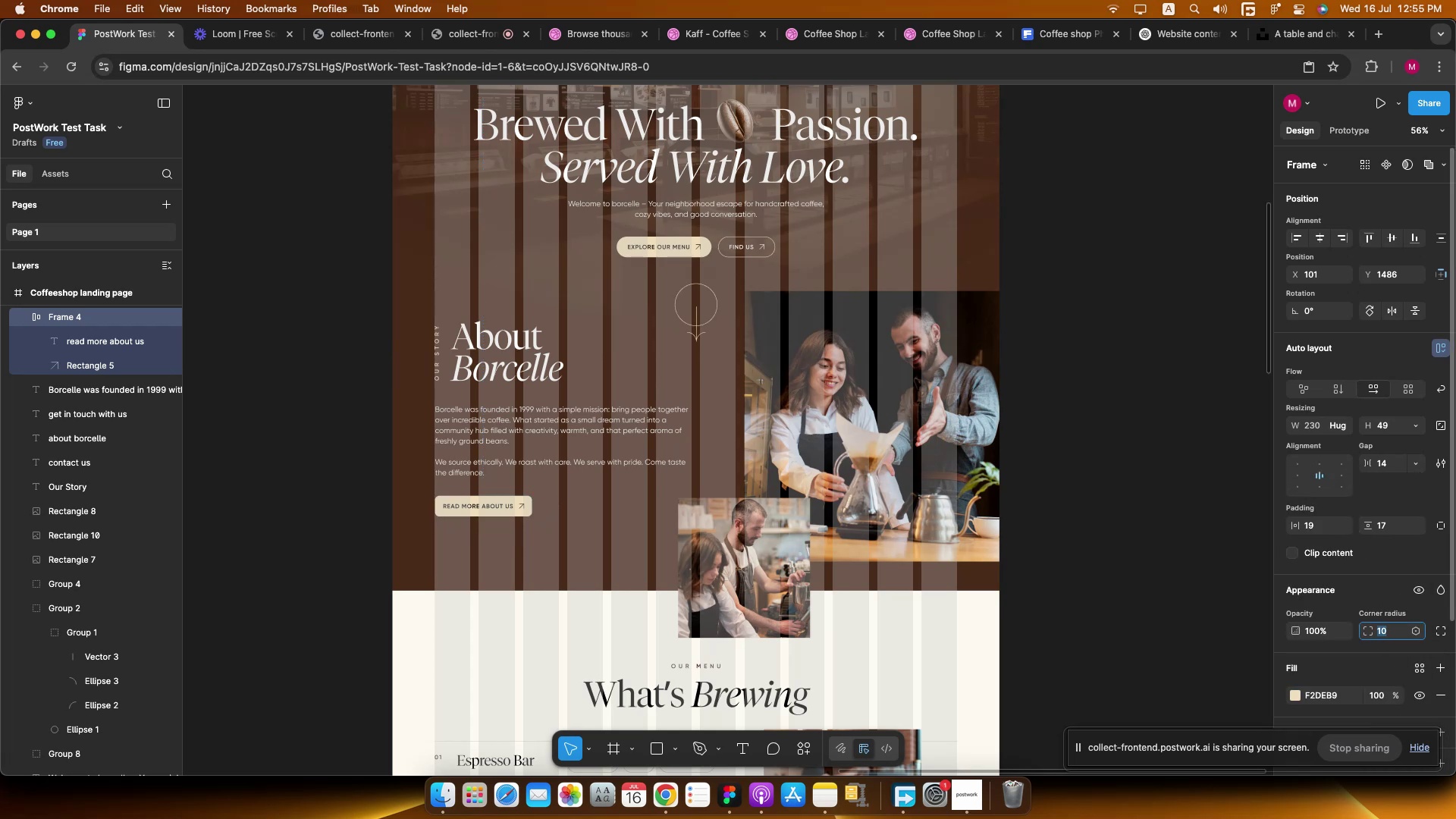 
key(Shift+ArrowUp)
 